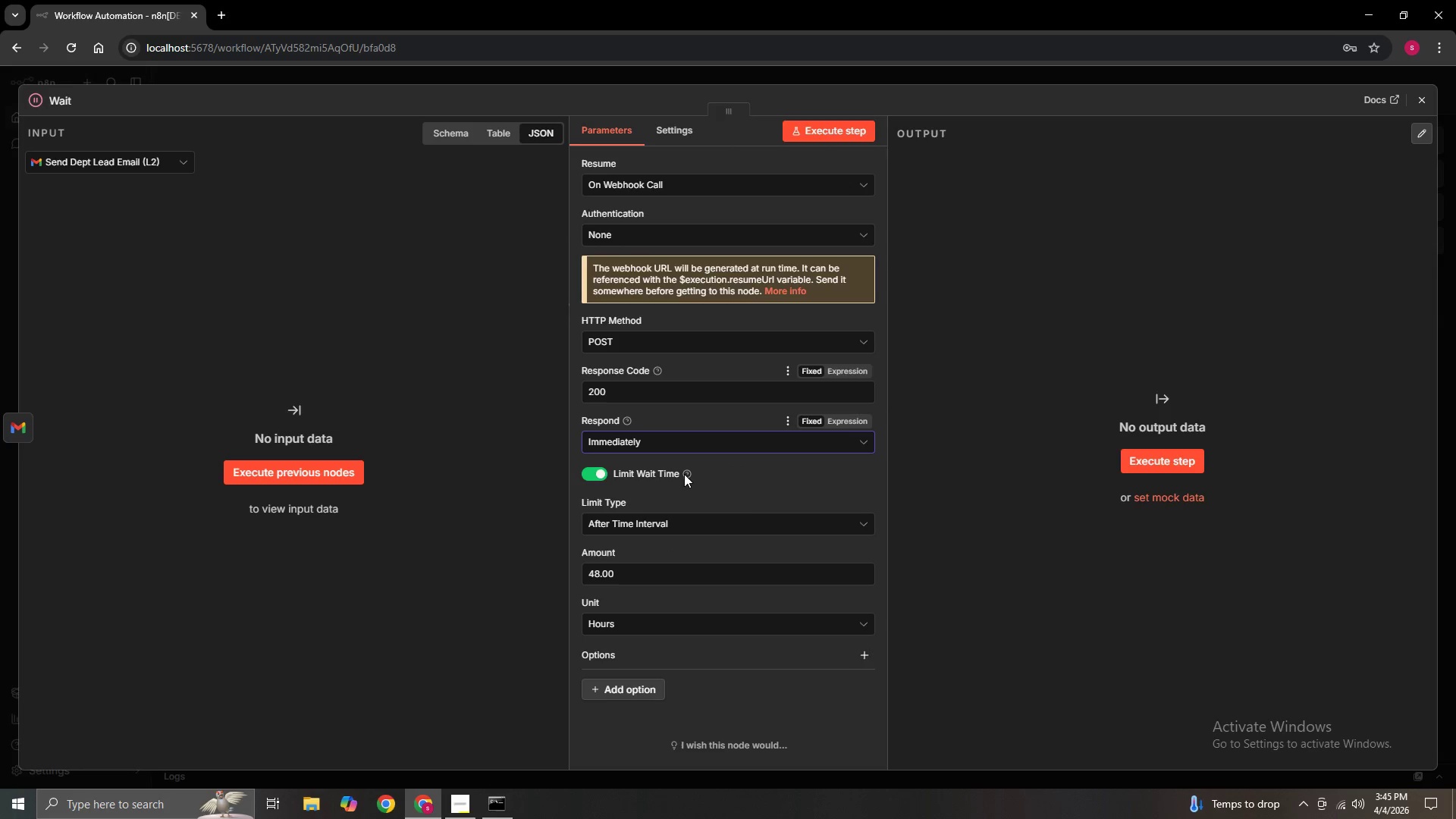 
left_click([748, 498])
 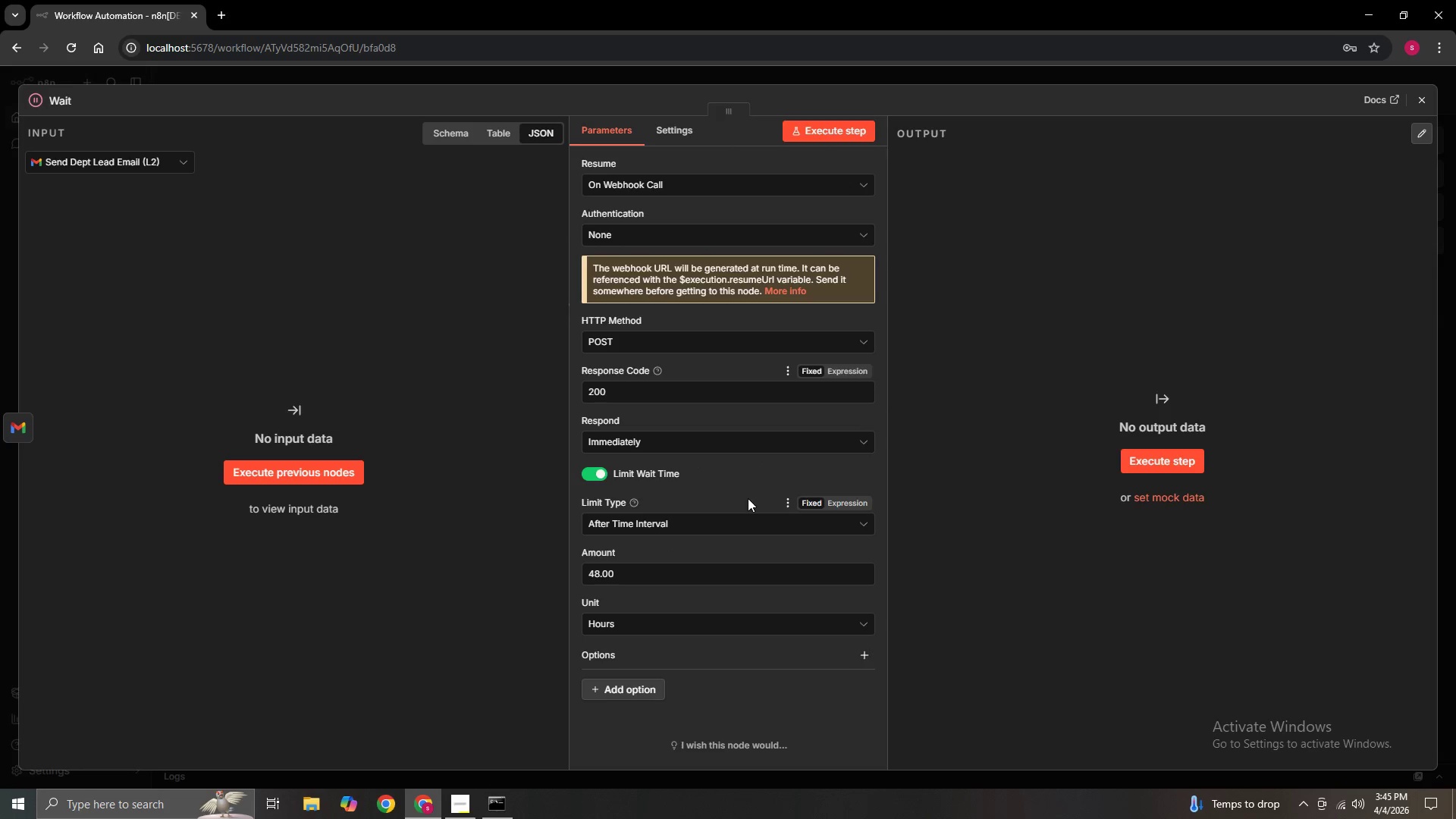 
mouse_move([714, 497])
 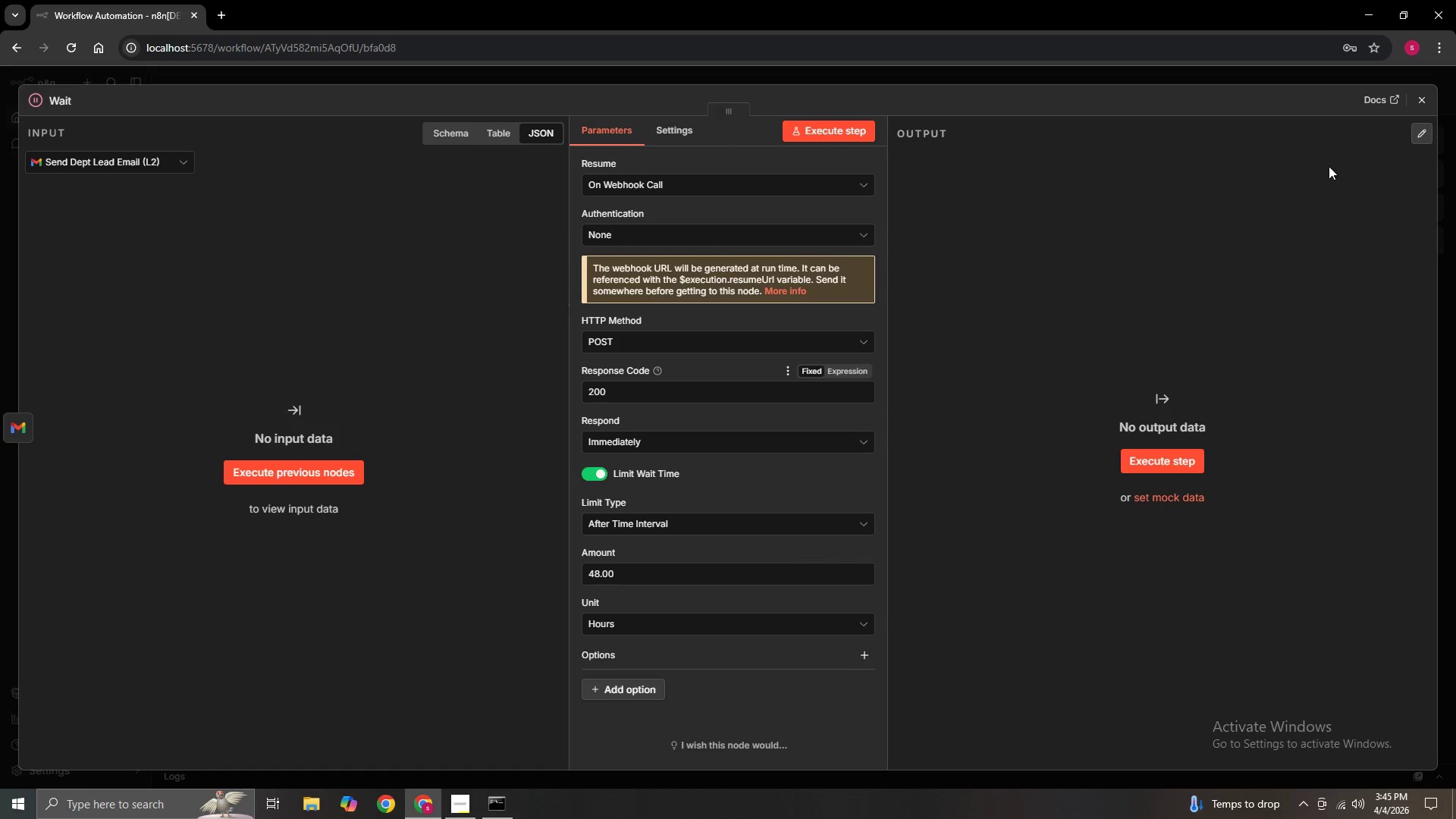 
left_click([1420, 95])
 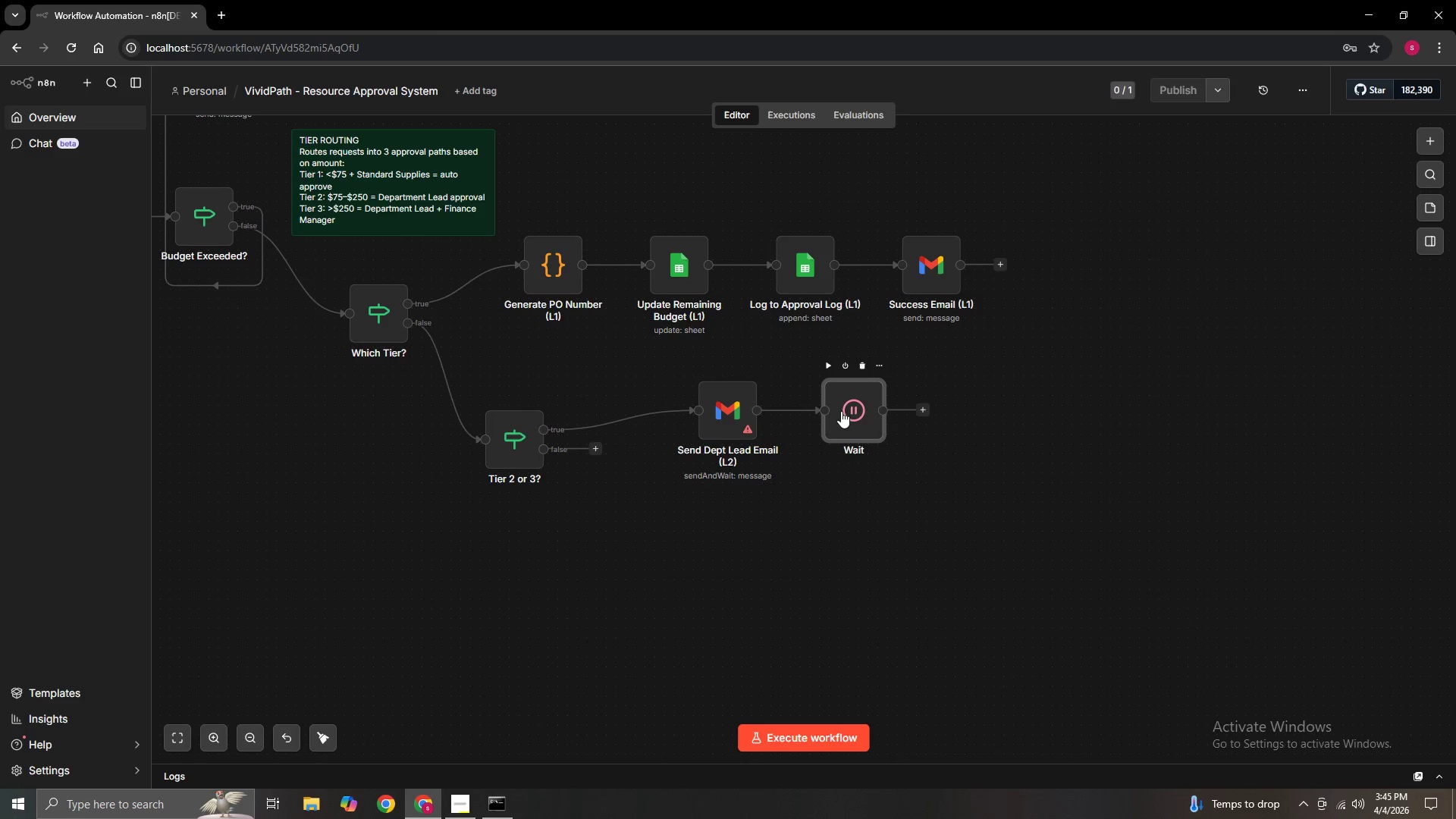 
left_click_drag(start_coordinate=[854, 412], to_coordinate=[873, 415])
 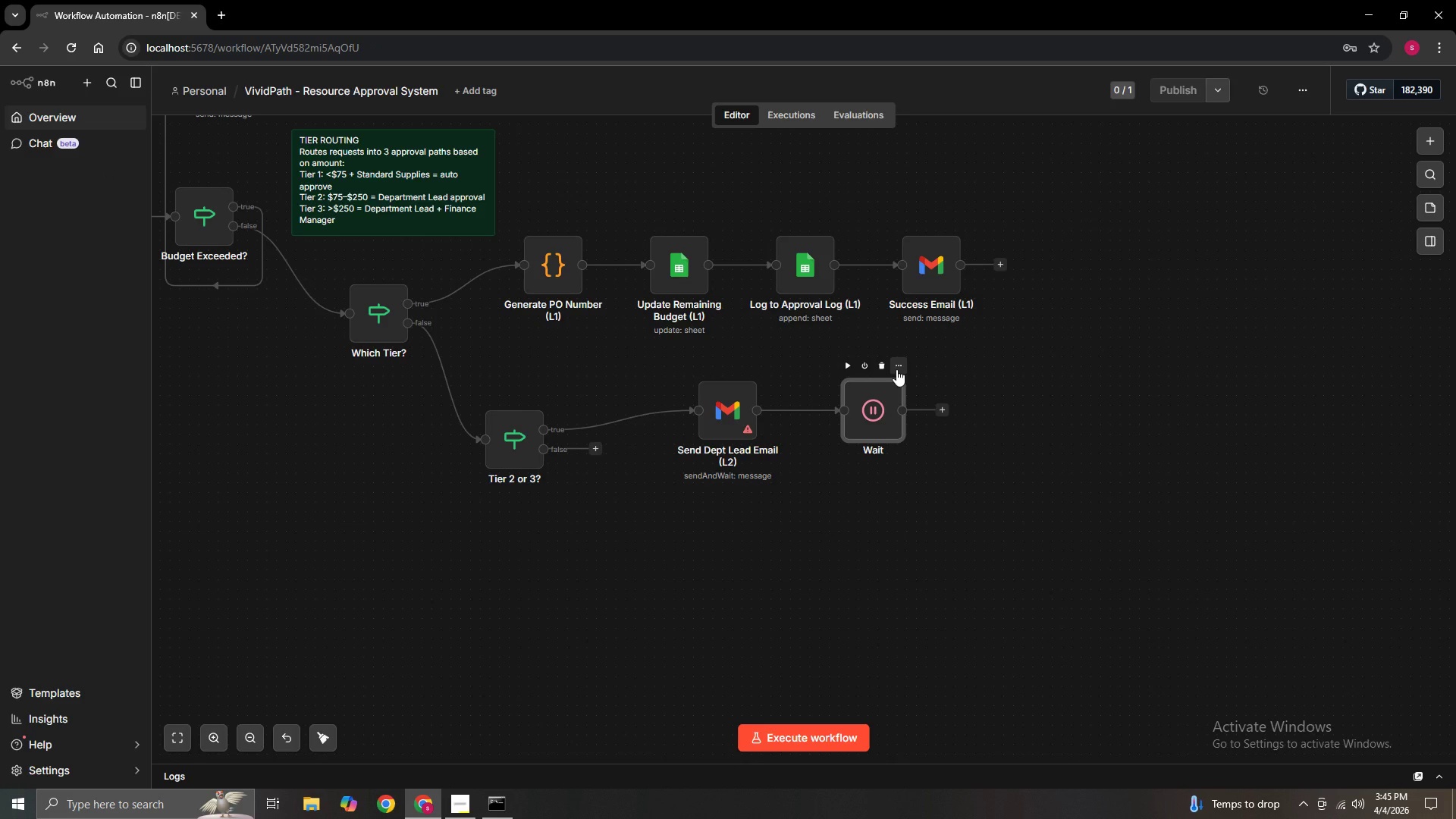 
left_click([896, 369])
 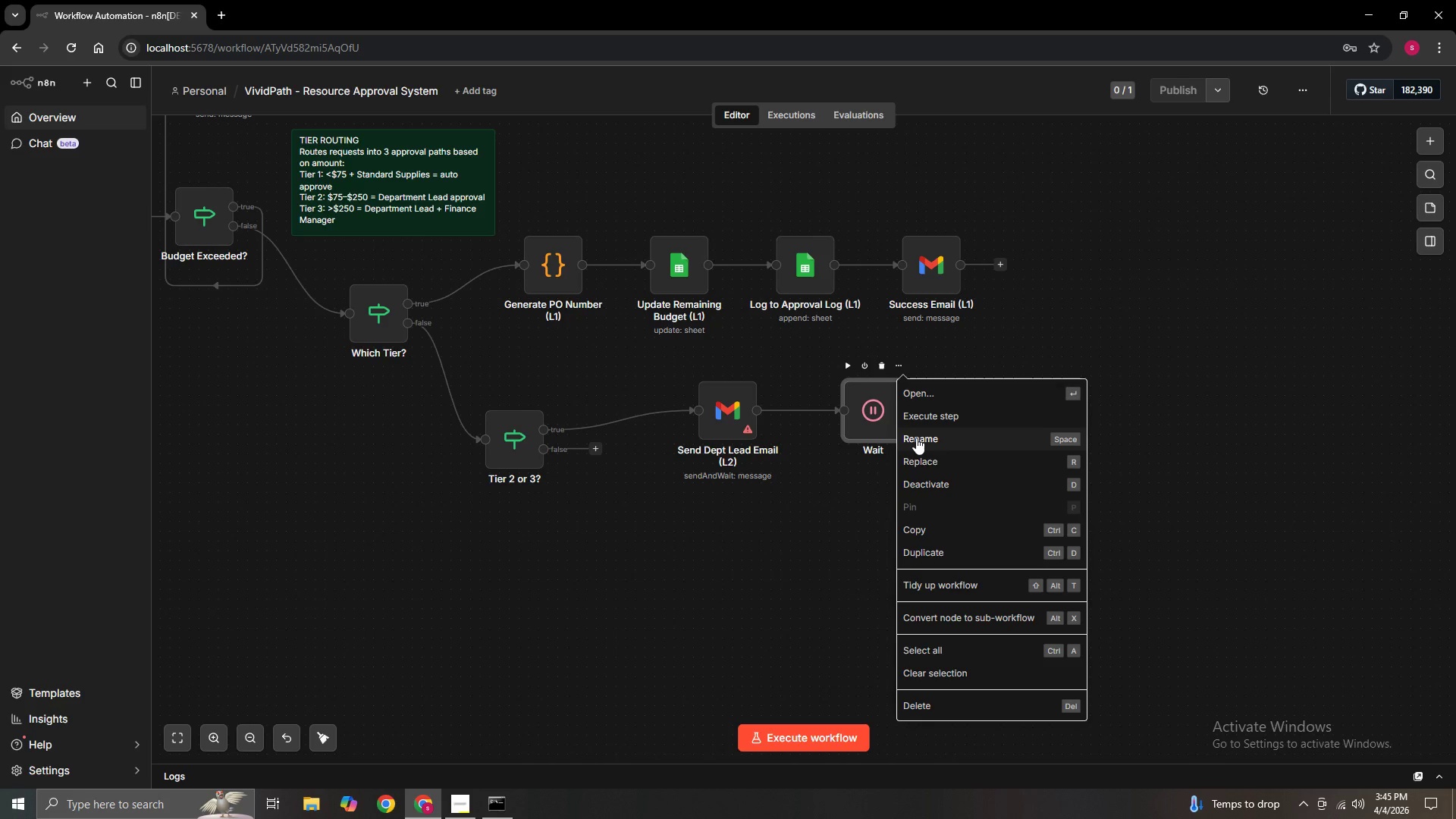 
left_click([916, 438])
 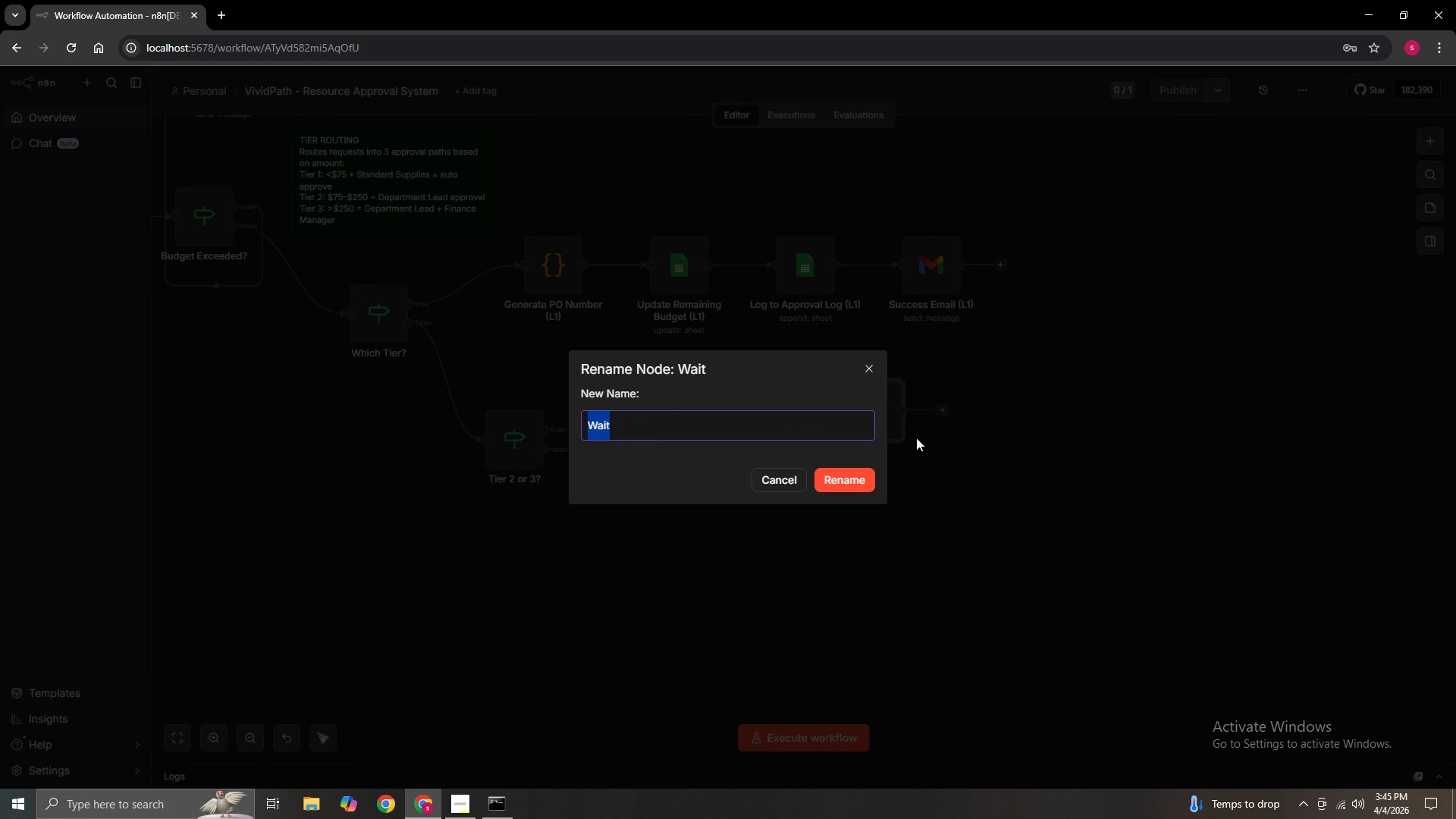 
key(Backspace)
 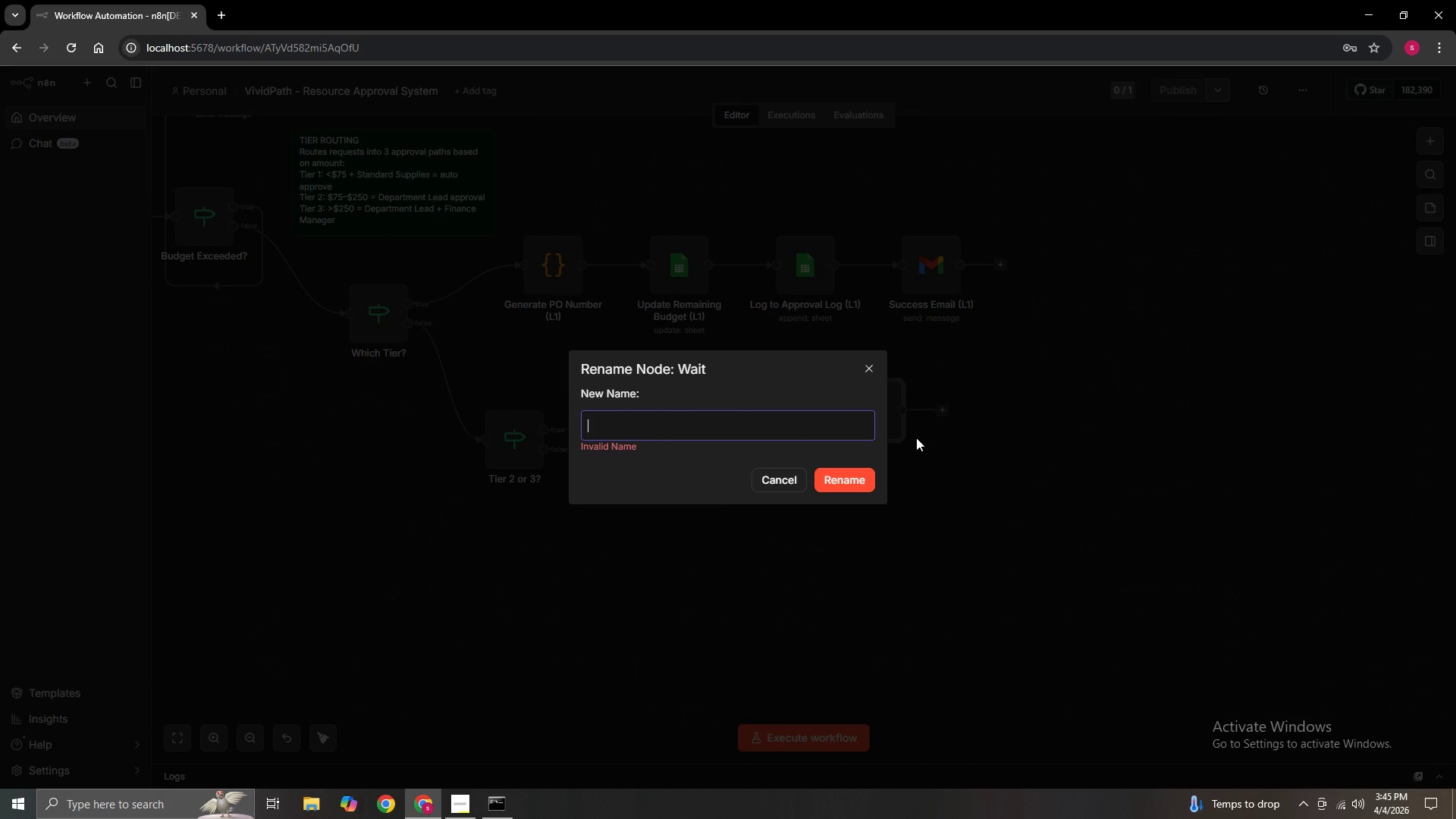 
type(Wait 48h - Dept)
 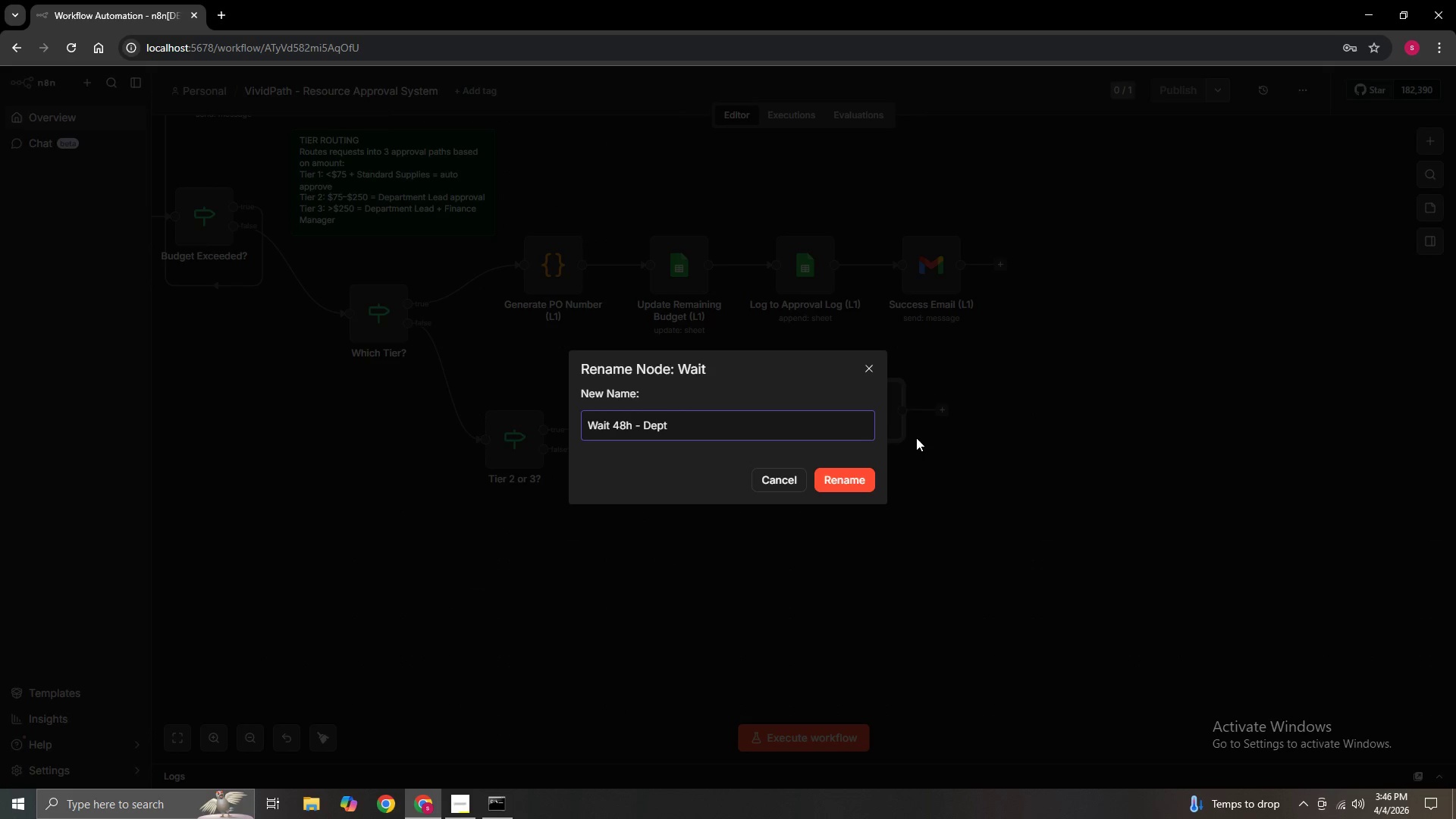 
type( Lead (L2))
 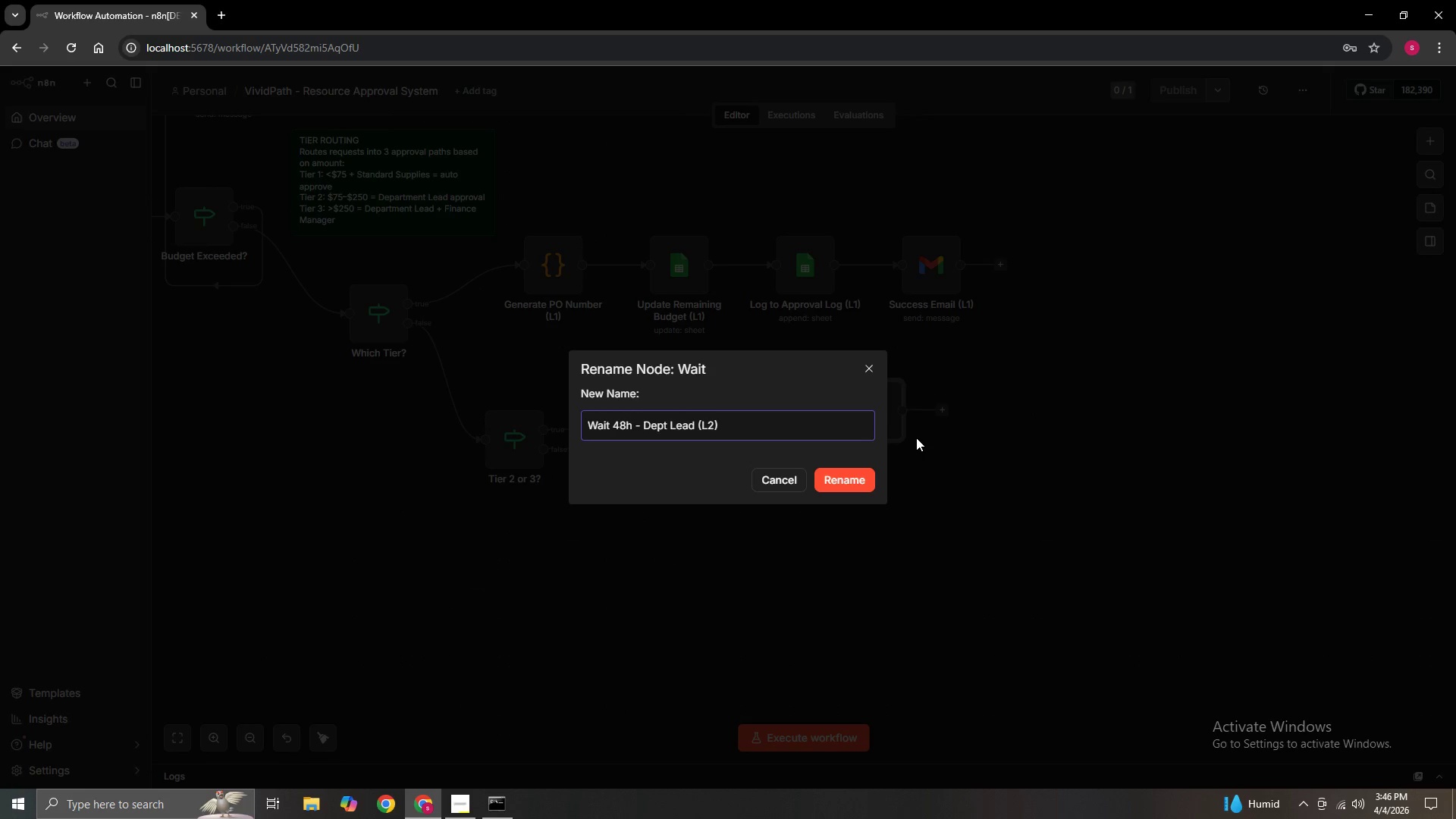 
left_click([839, 491])
 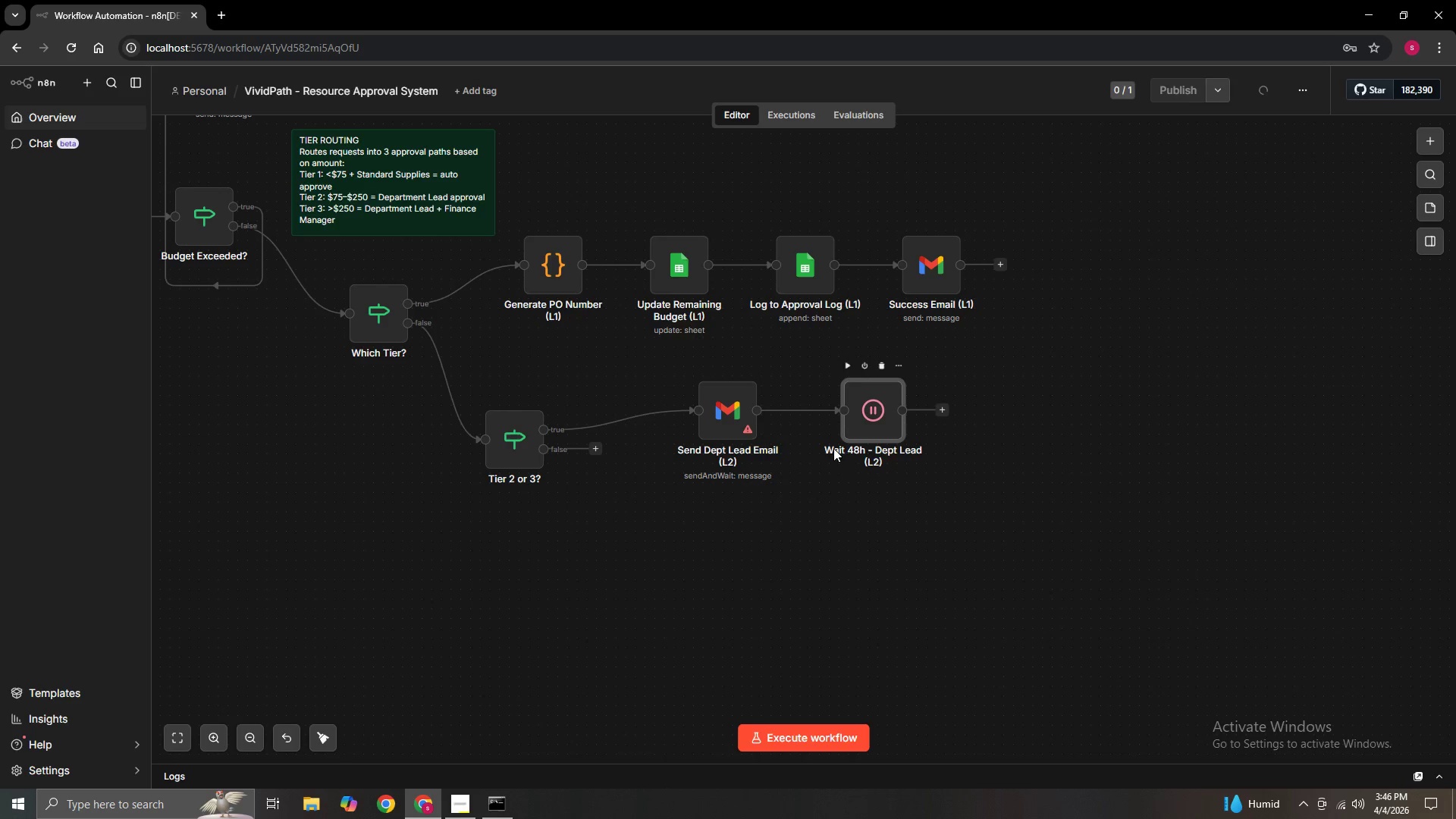 
left_click_drag(start_coordinate=[730, 422], to_coordinate=[716, 422])
 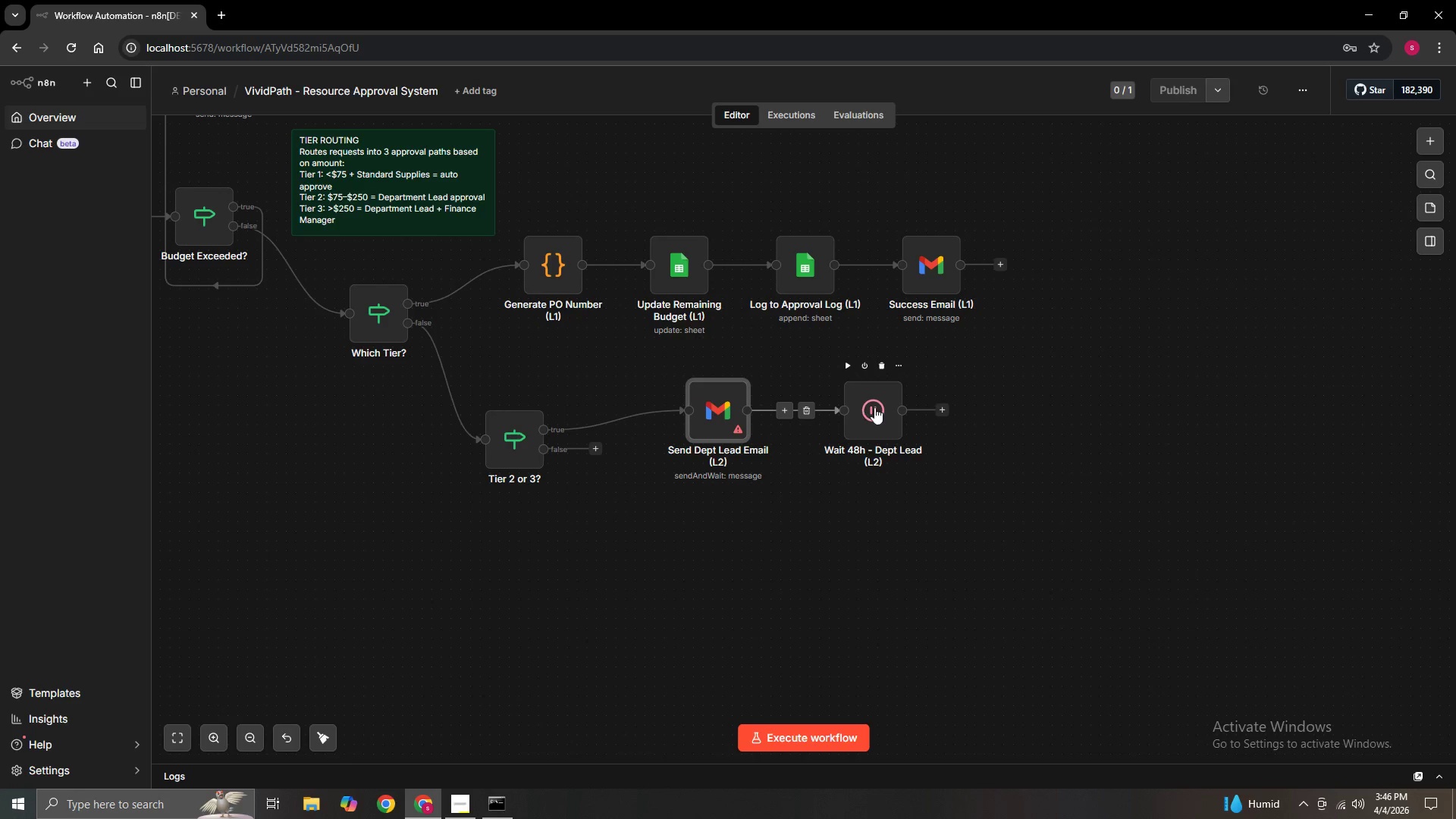 
left_click_drag(start_coordinate=[874, 407], to_coordinate=[874, 412])
 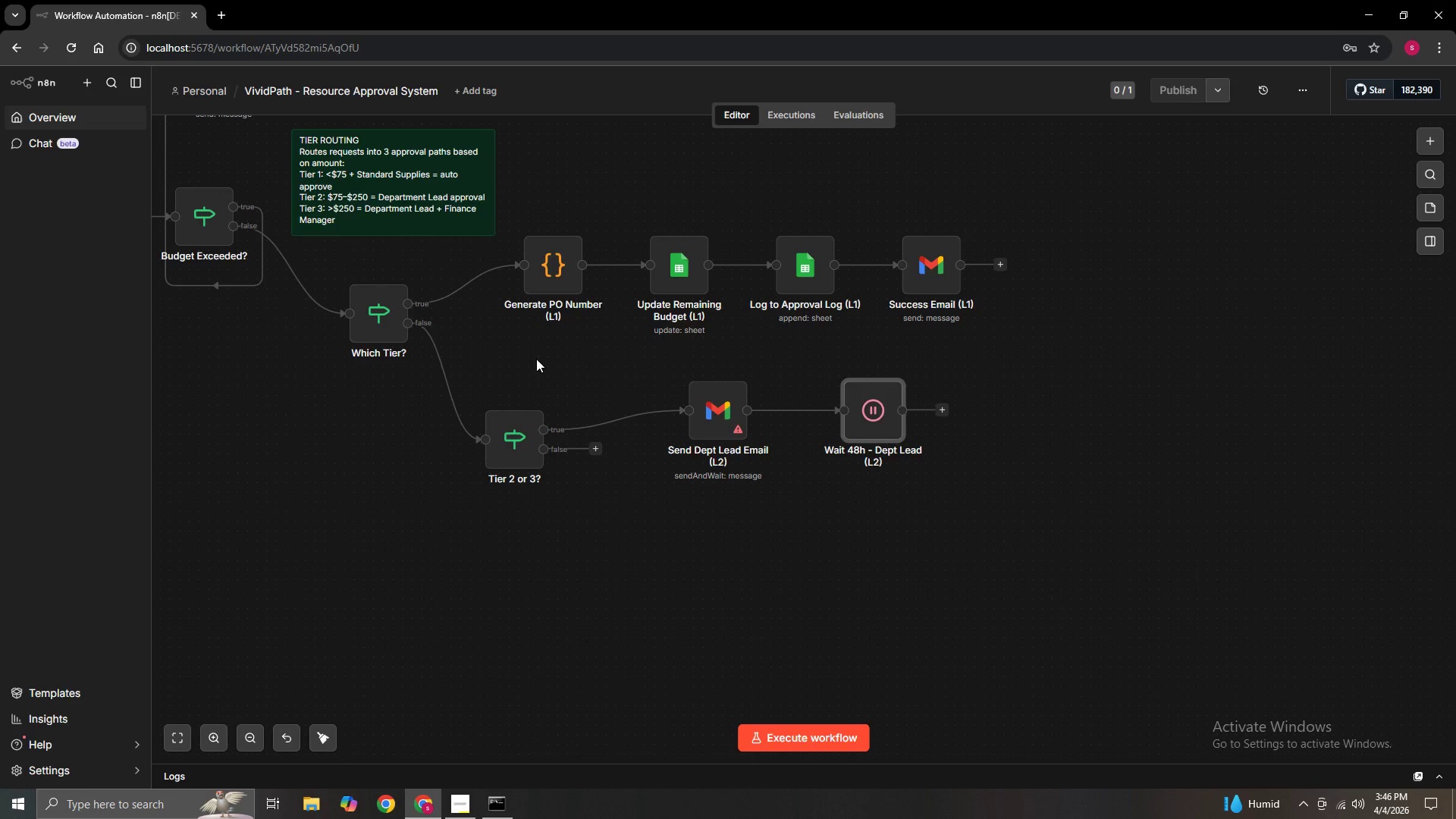 
hold_key(key=ControlLeft, duration=1.26)
scroll: coordinate [536, 359], scroll_direction: down, amount: 2.0
 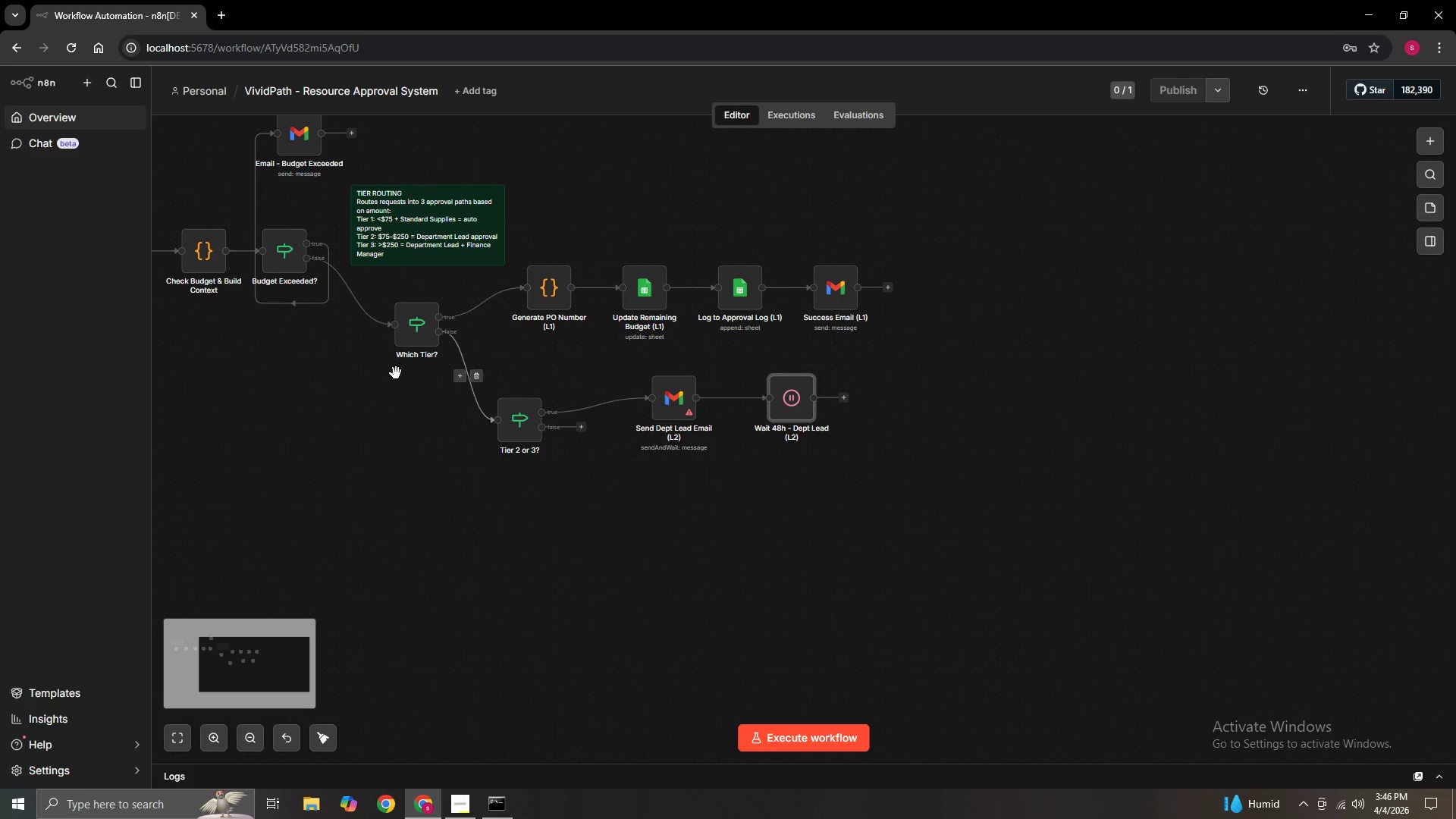 
left_click_drag(start_coordinate=[381, 385], to_coordinate=[433, 423])
 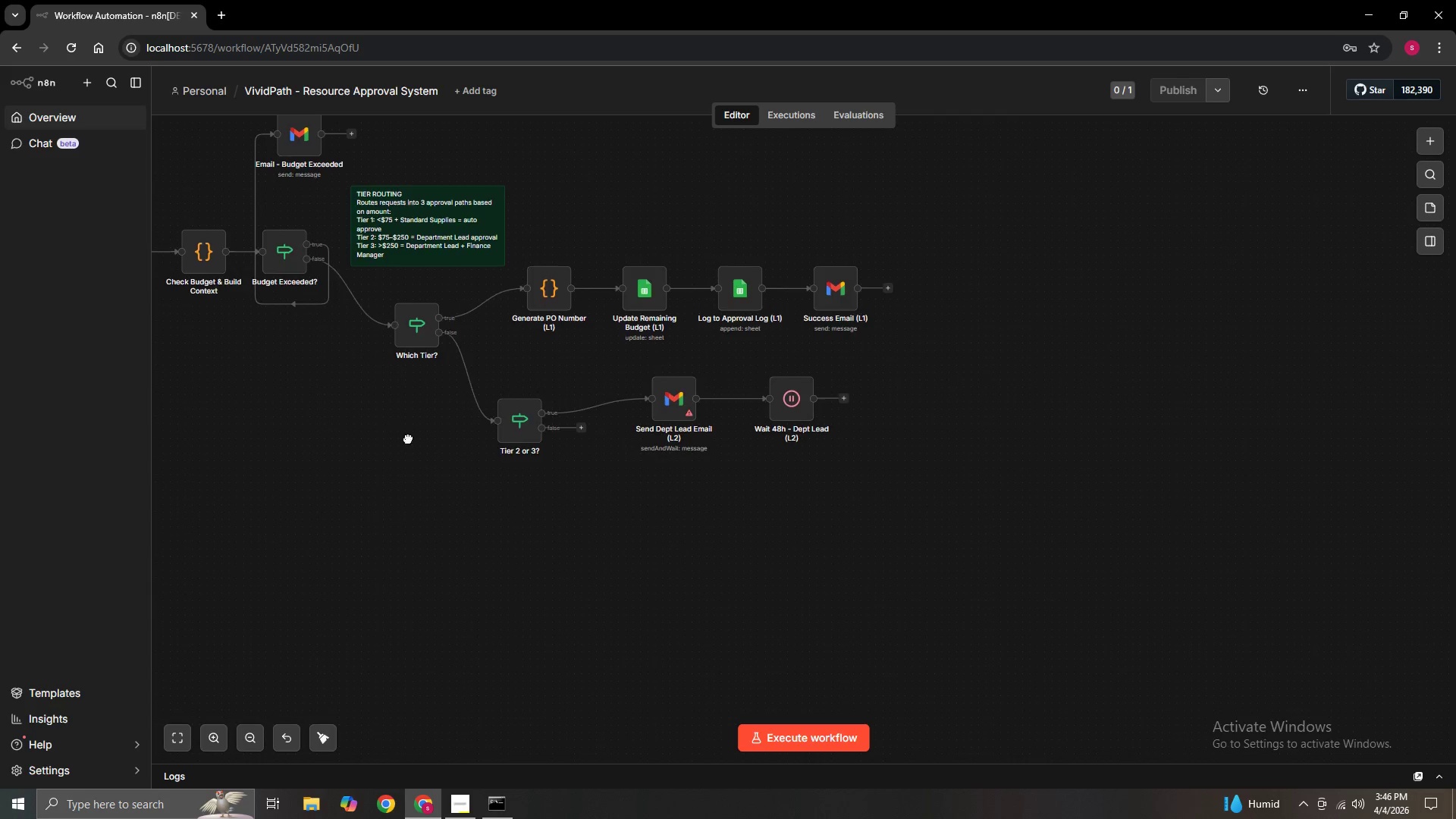 
hold_key(key=ControlLeft, duration=1.52)
left_click_drag(start_coordinate=[379, 413], to_coordinate=[816, 582])
 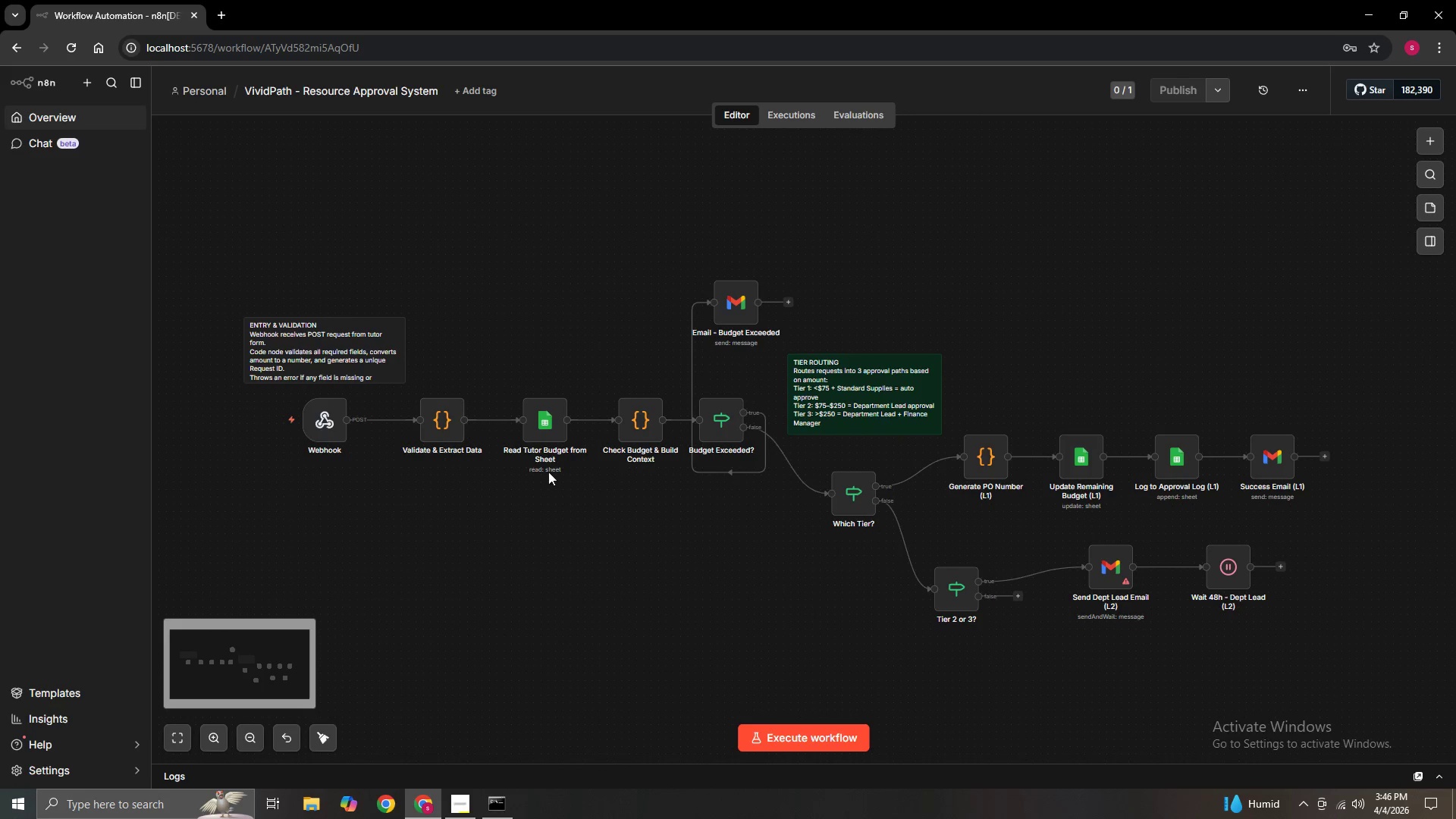 
hold_key(key=ControlLeft, duration=0.52)
 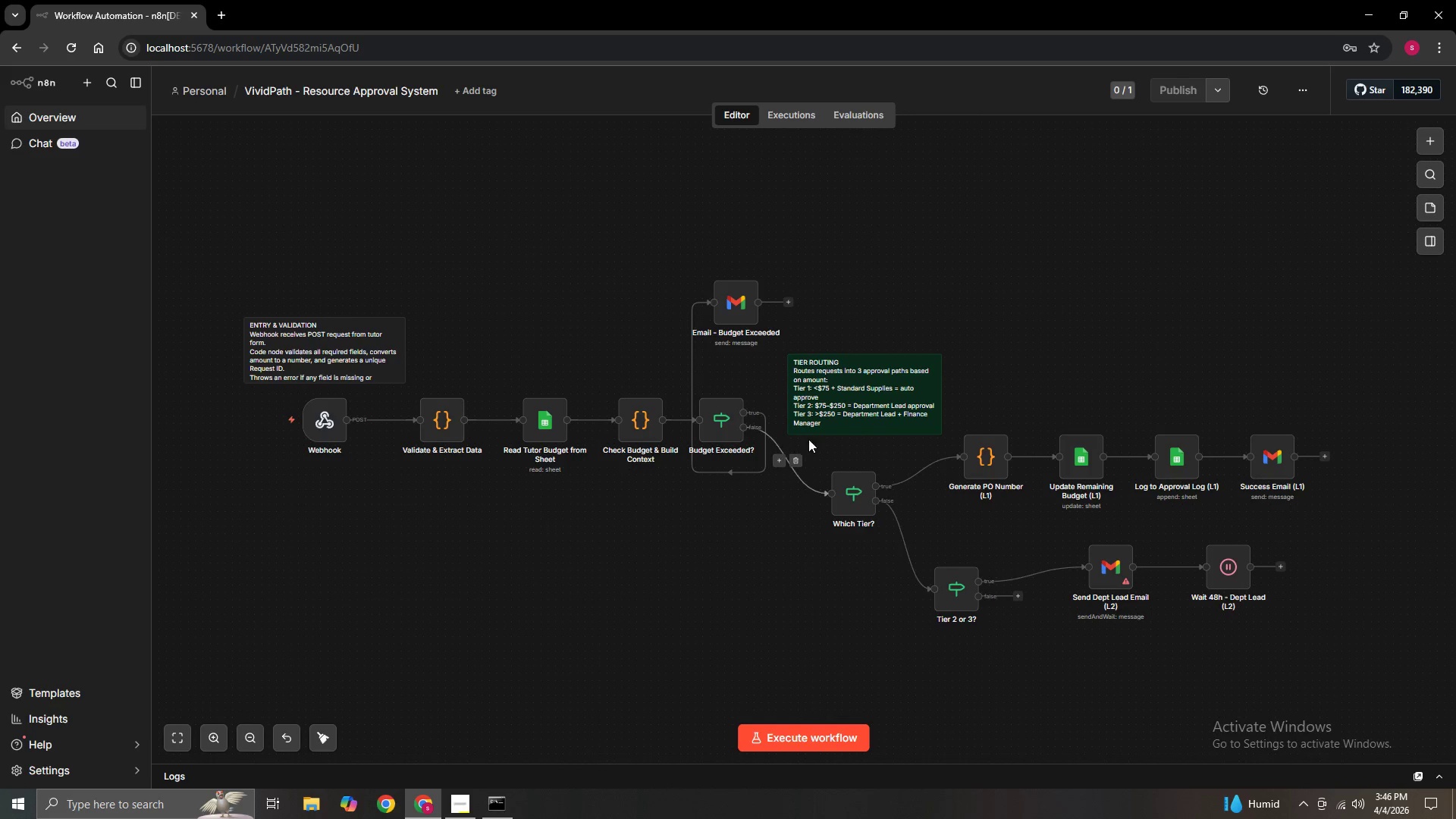 
wait(7.11)
 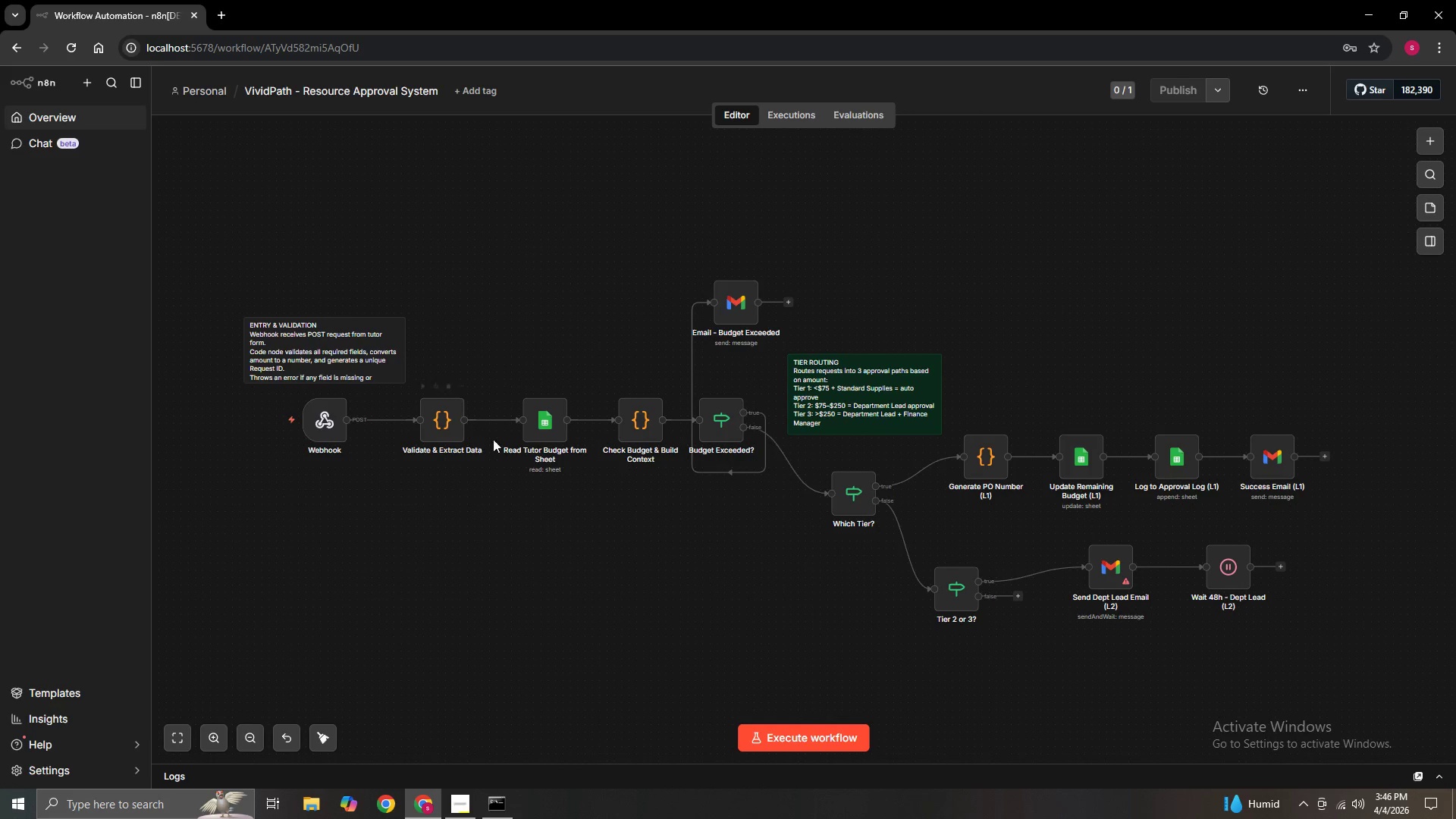 
double_click([982, 459])
 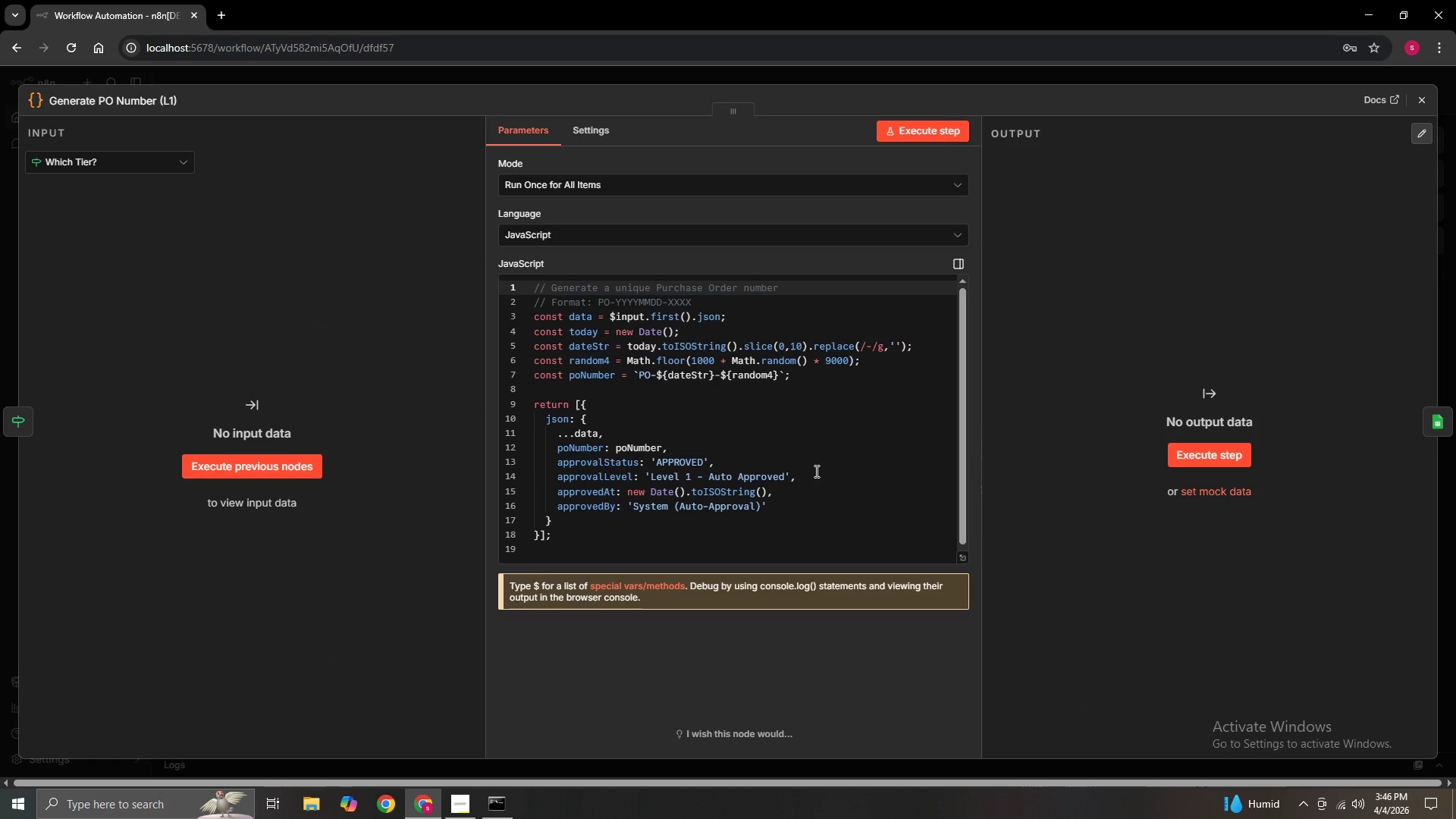 
scroll: coordinate [789, 456], scroll_direction: up, amount: 1.0
 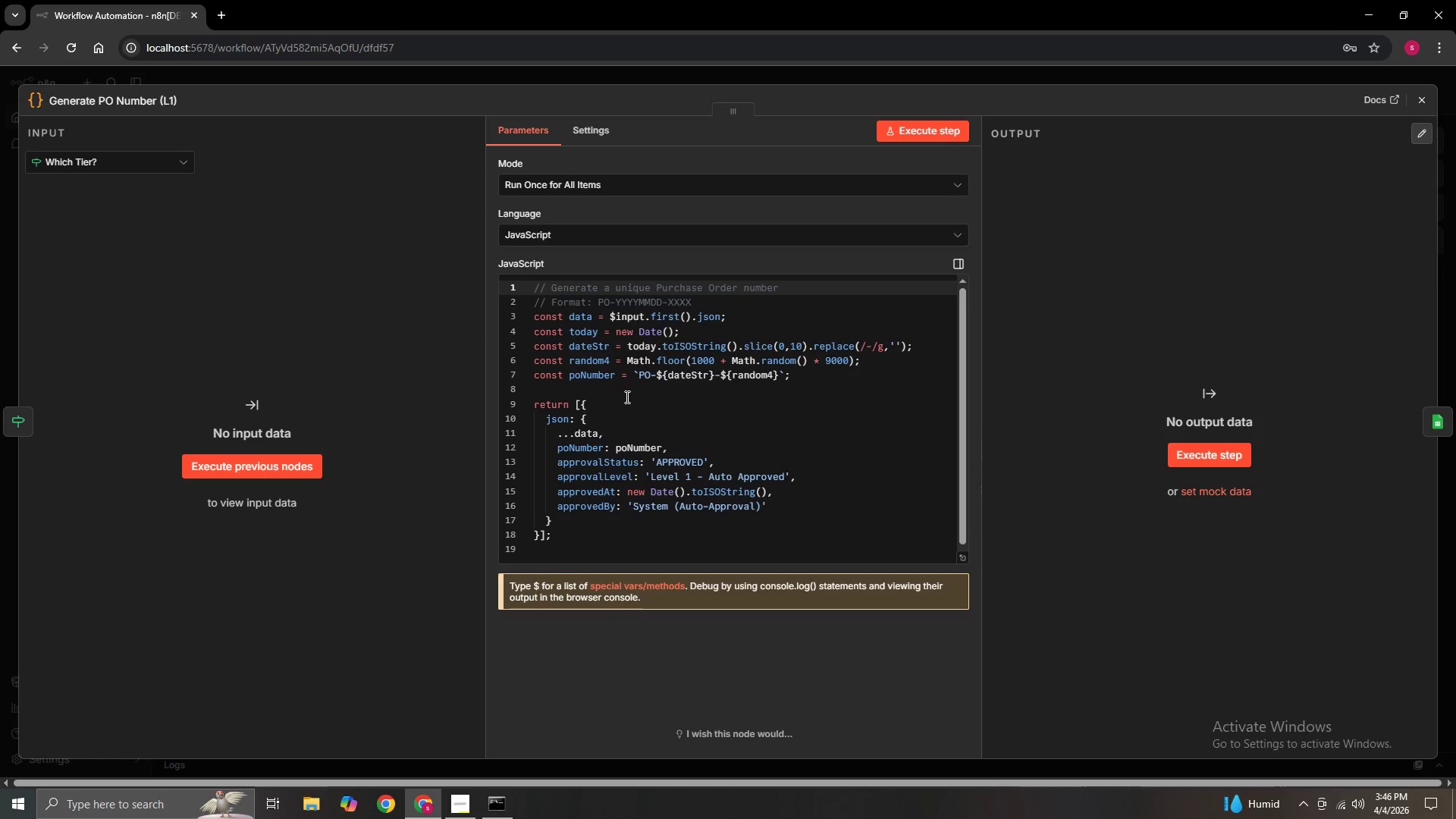 
wait(7.11)
 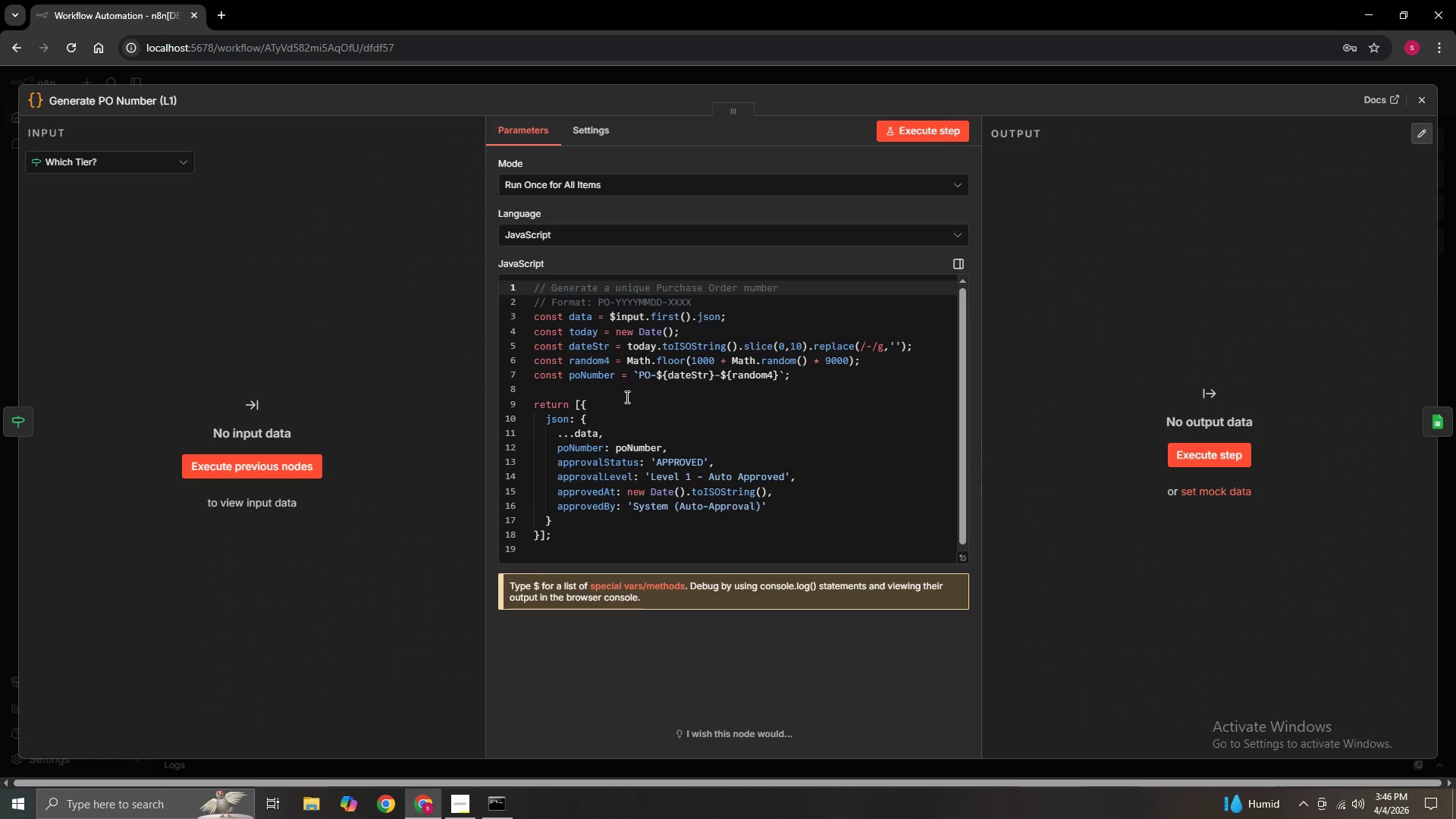 
left_click([1440, 425])
 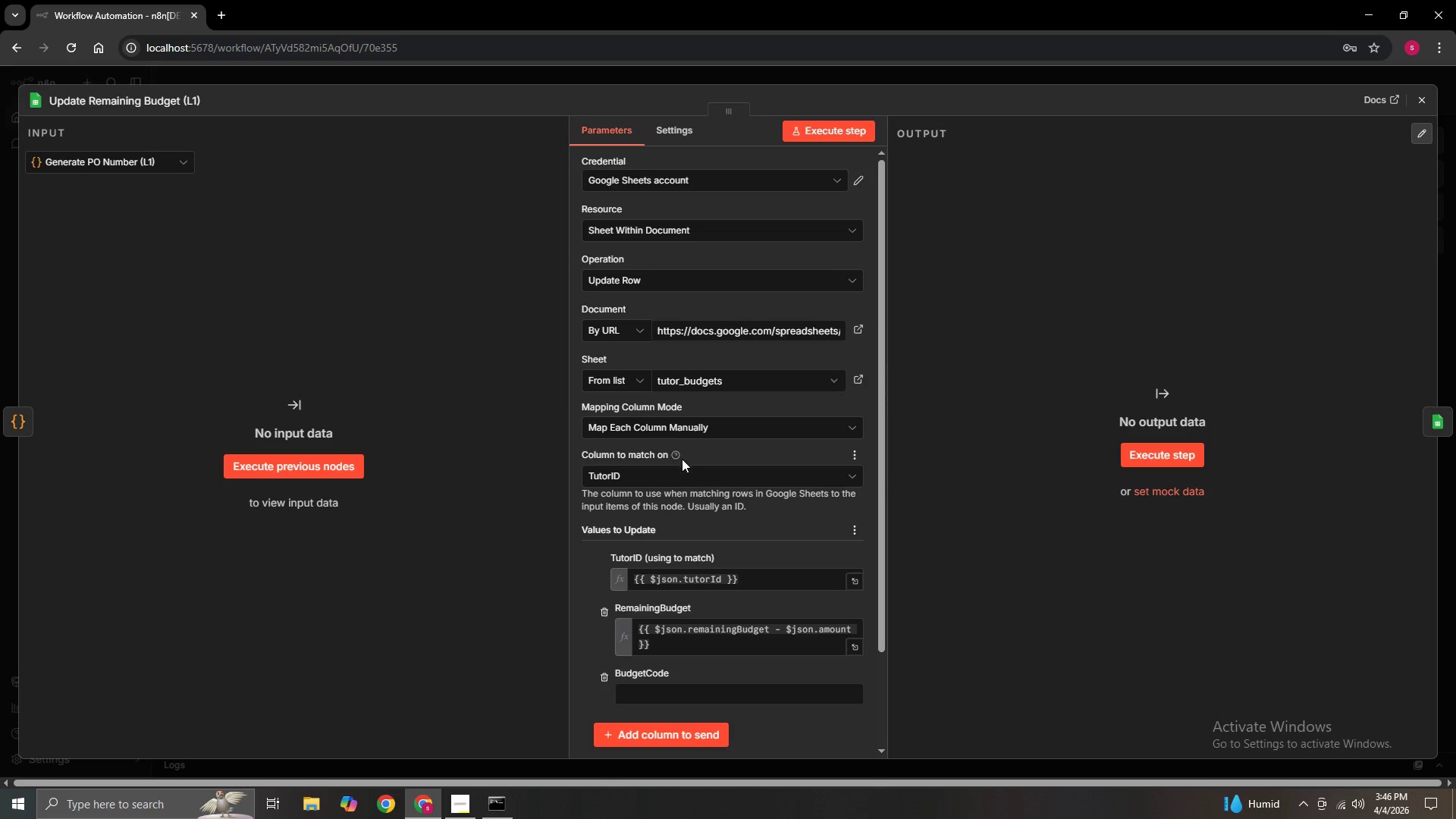 
wait(5.97)
 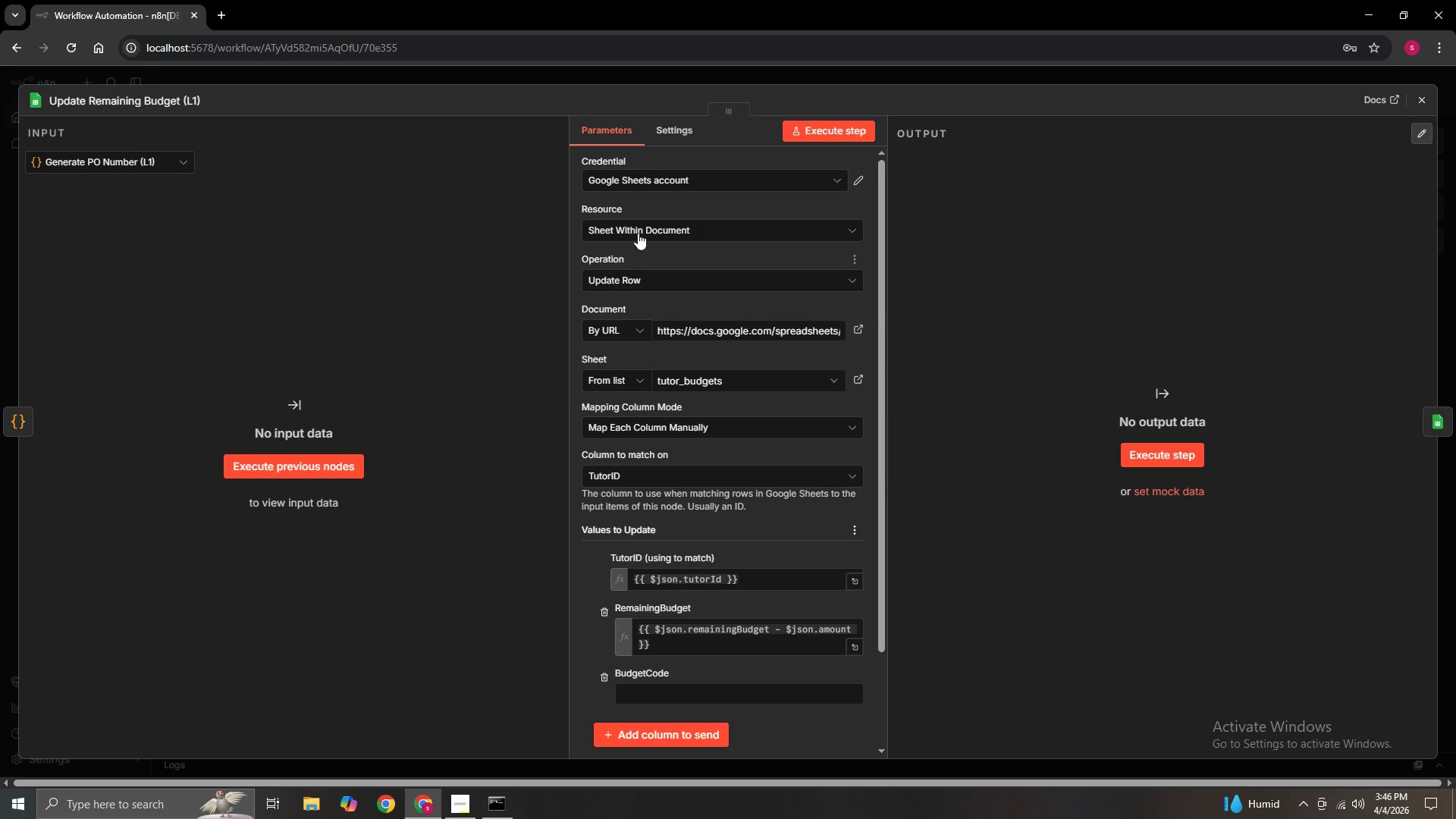 
left_click([1430, 431])
 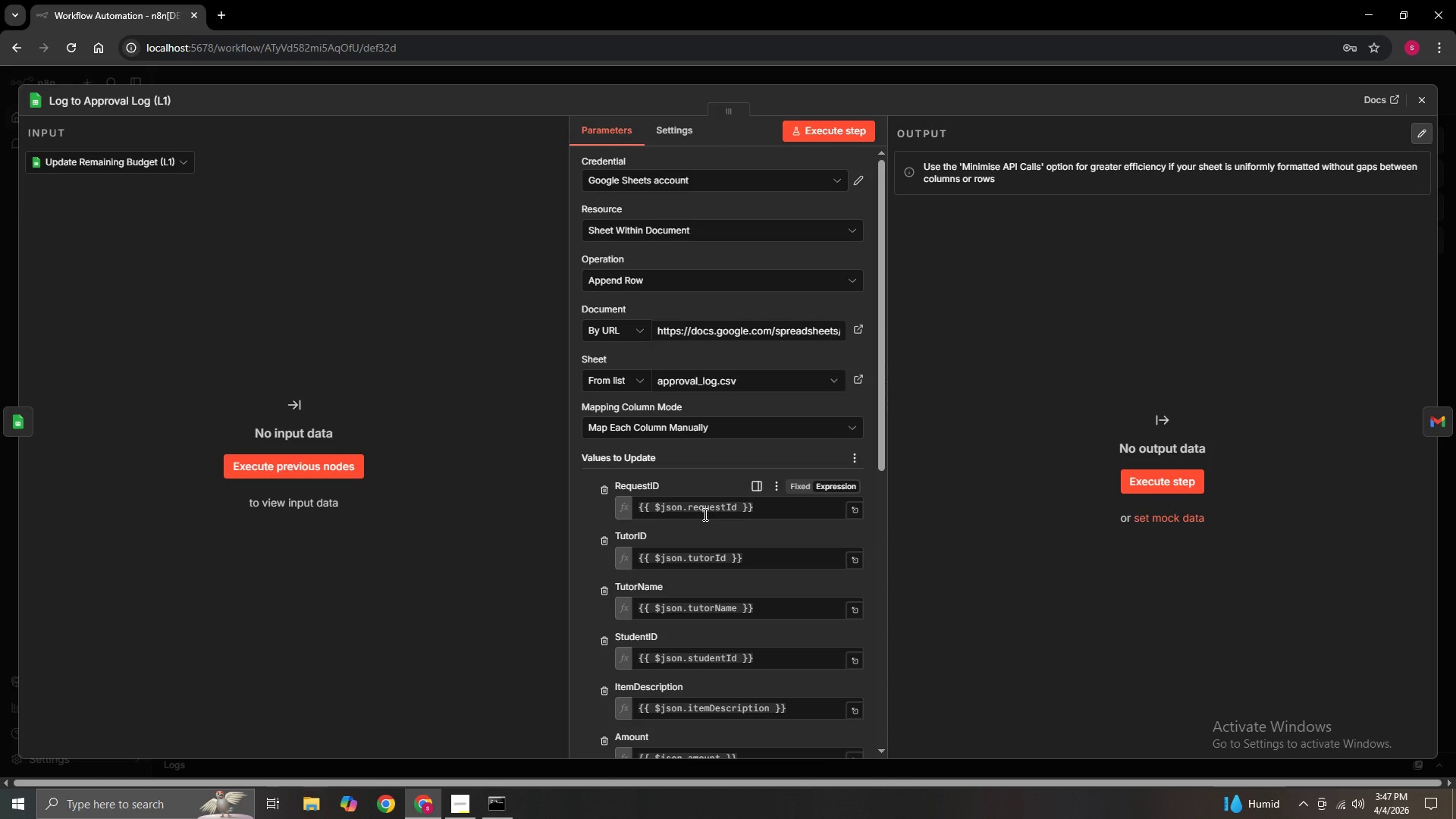 
wait(13.03)
 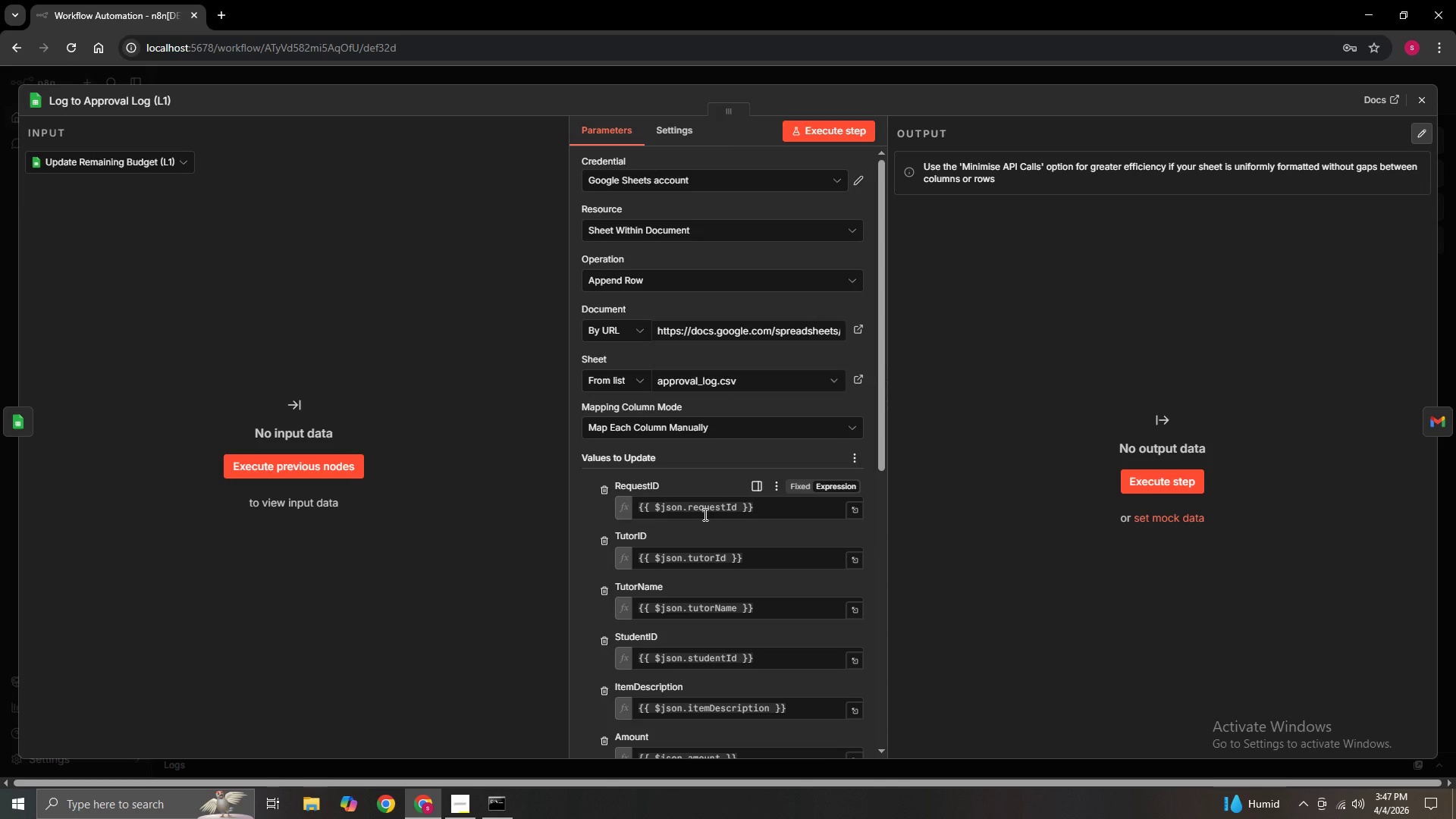 
scroll: coordinate [698, 570], scroll_direction: down, amount: 5.0
 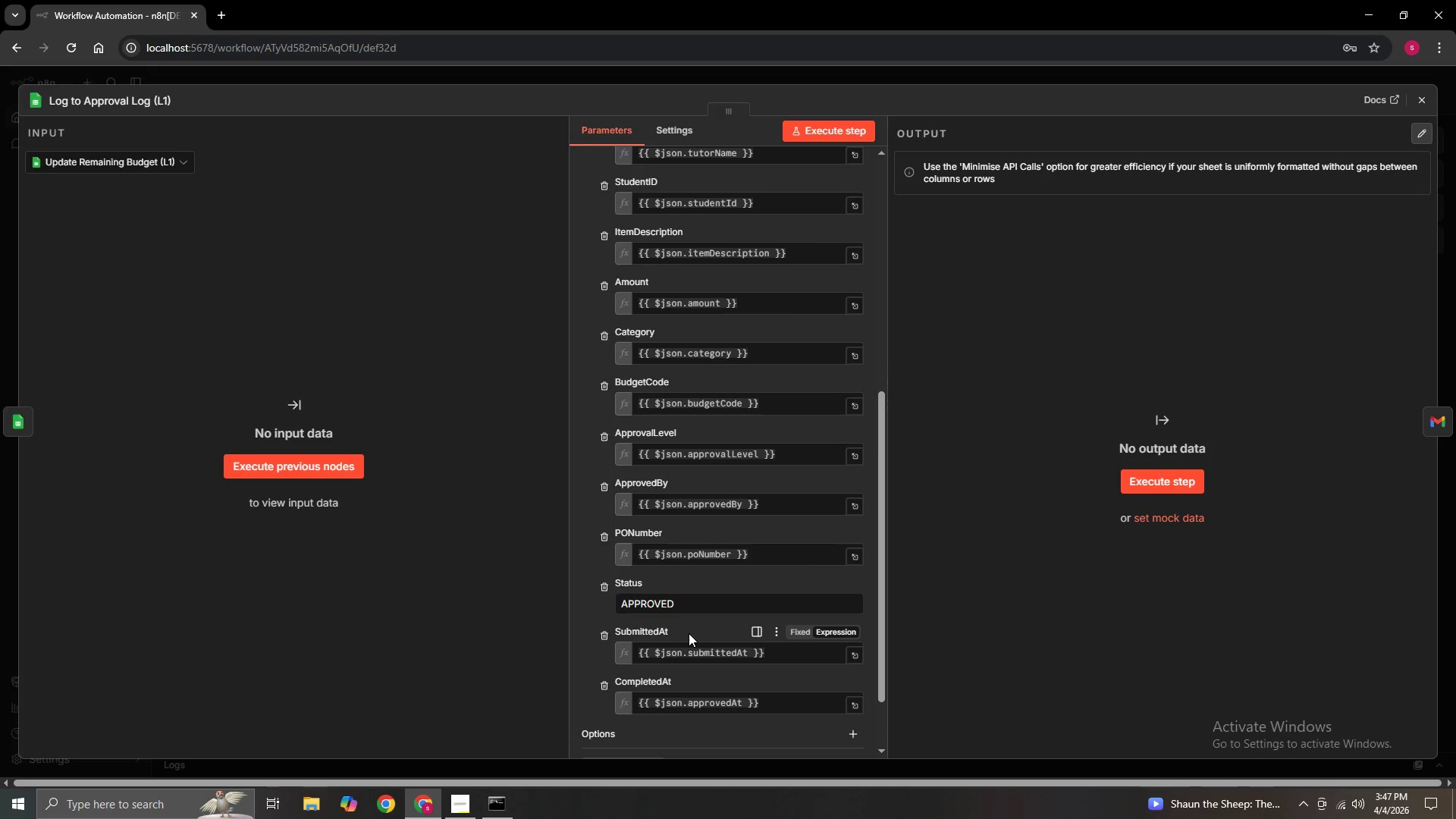 
scroll: coordinate [693, 714], scroll_direction: down, amount: 3.0
 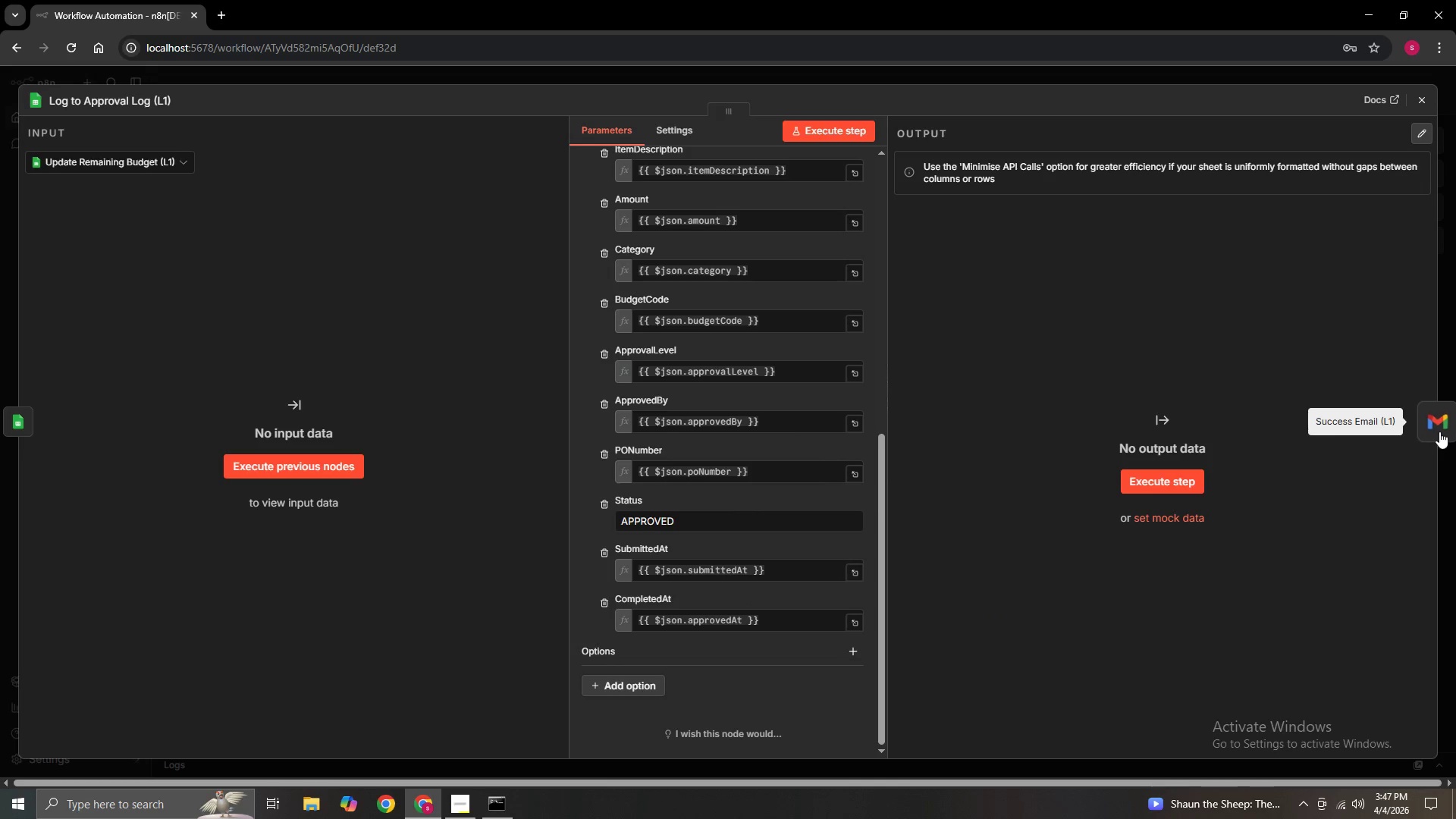 
left_click([1439, 428])
 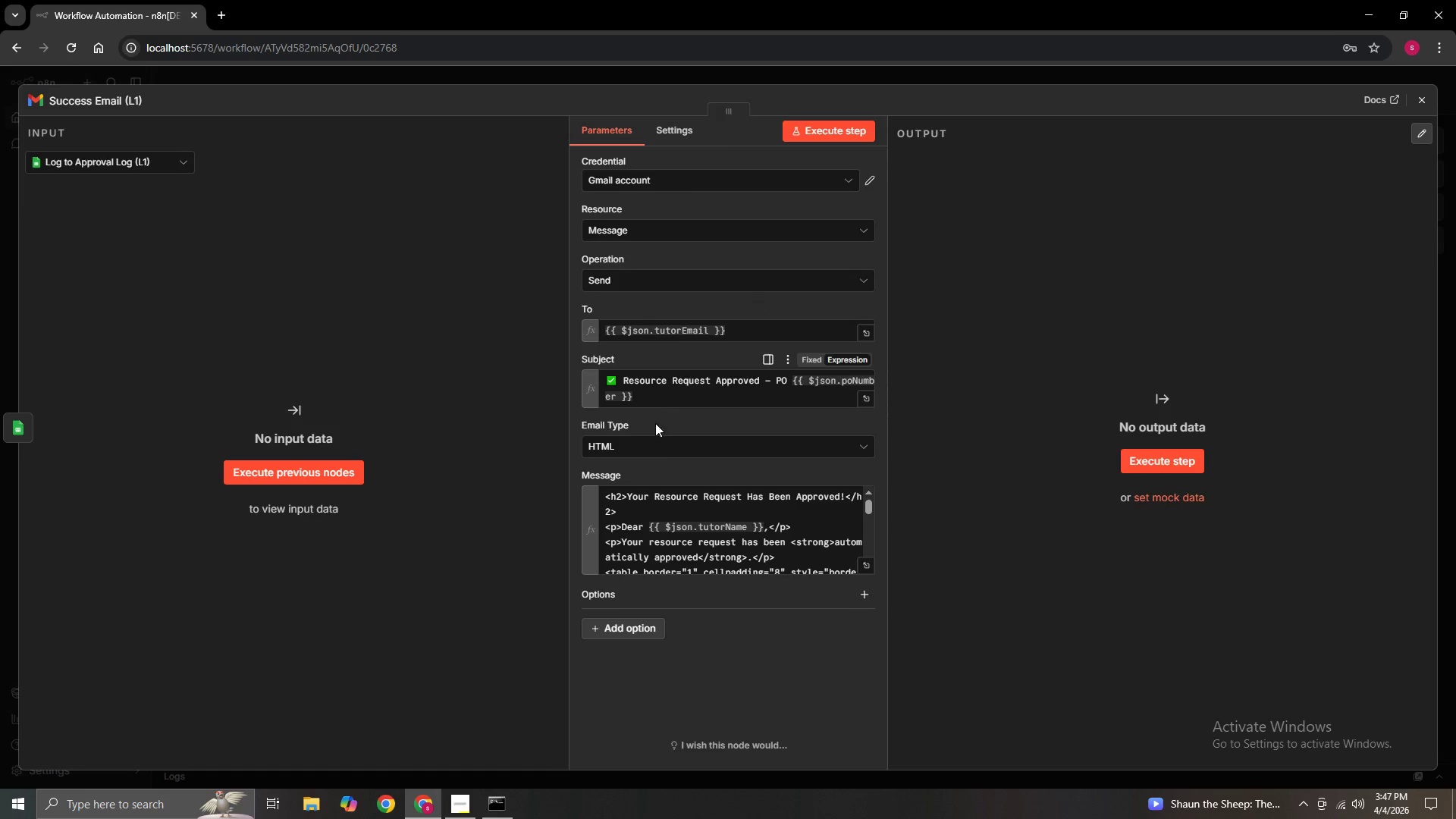 
wait(5.75)
 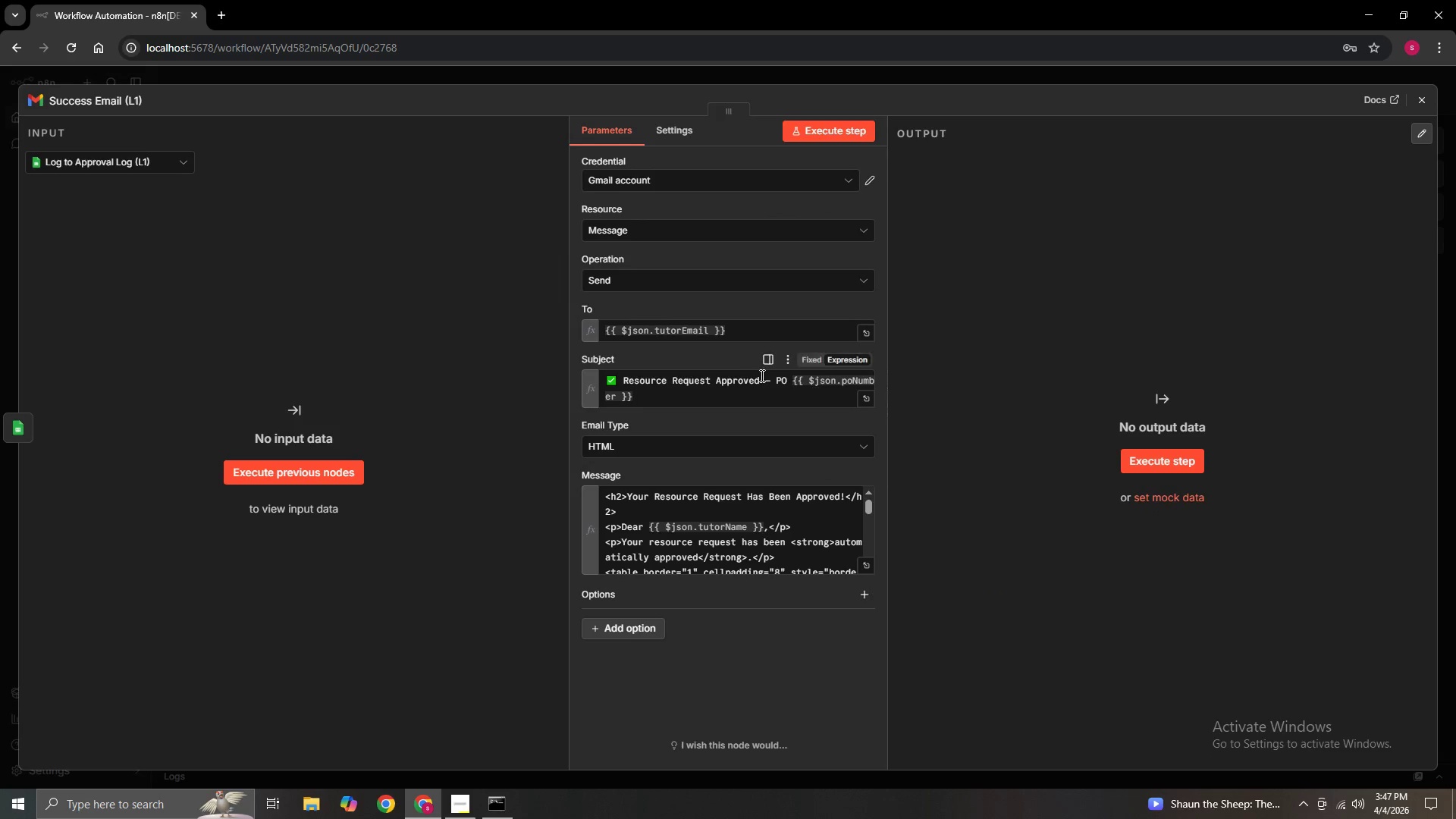 
scroll: coordinate [853, 520], scroll_direction: down, amount: 7.0
 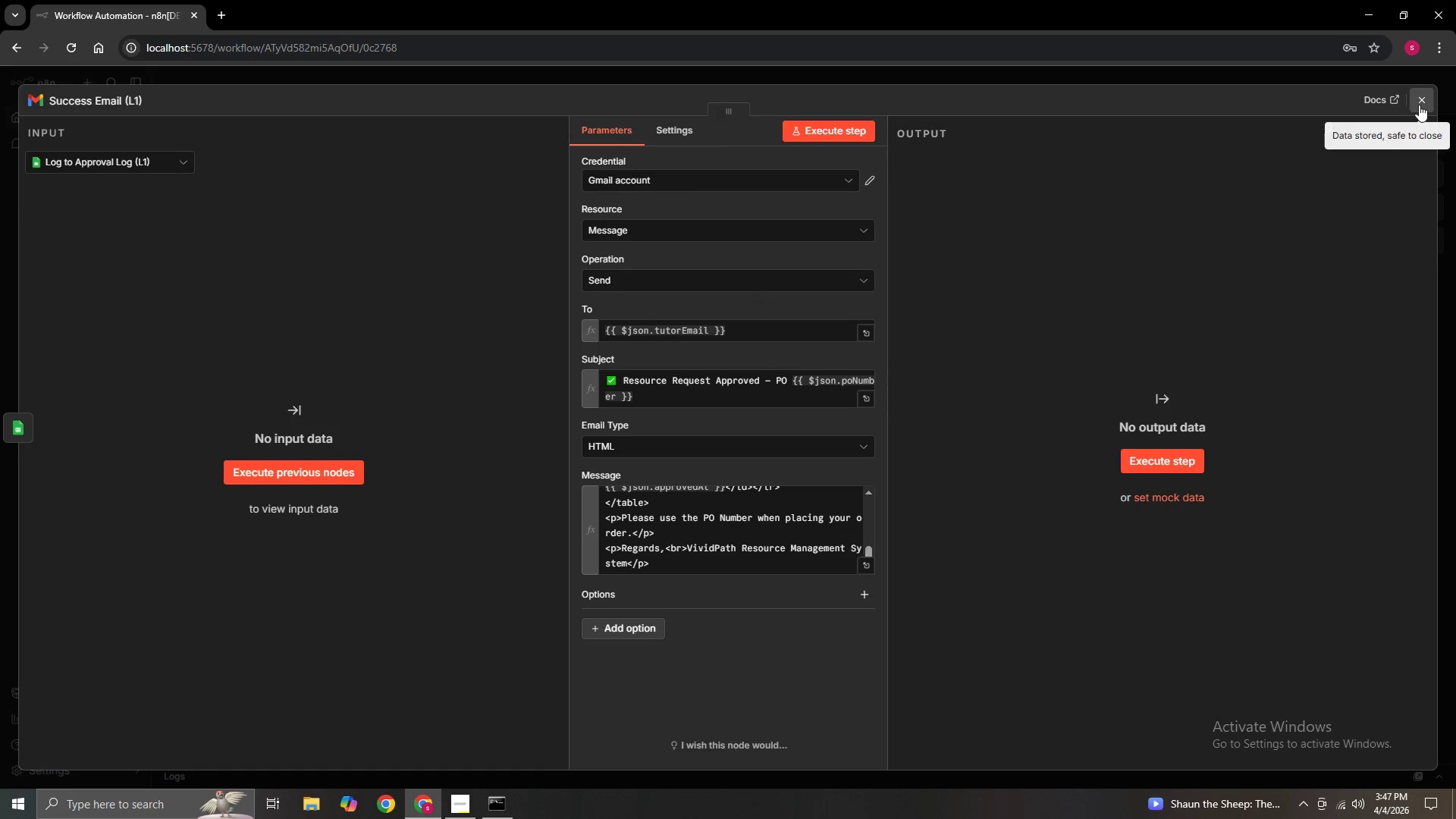 
left_click([1419, 105])
 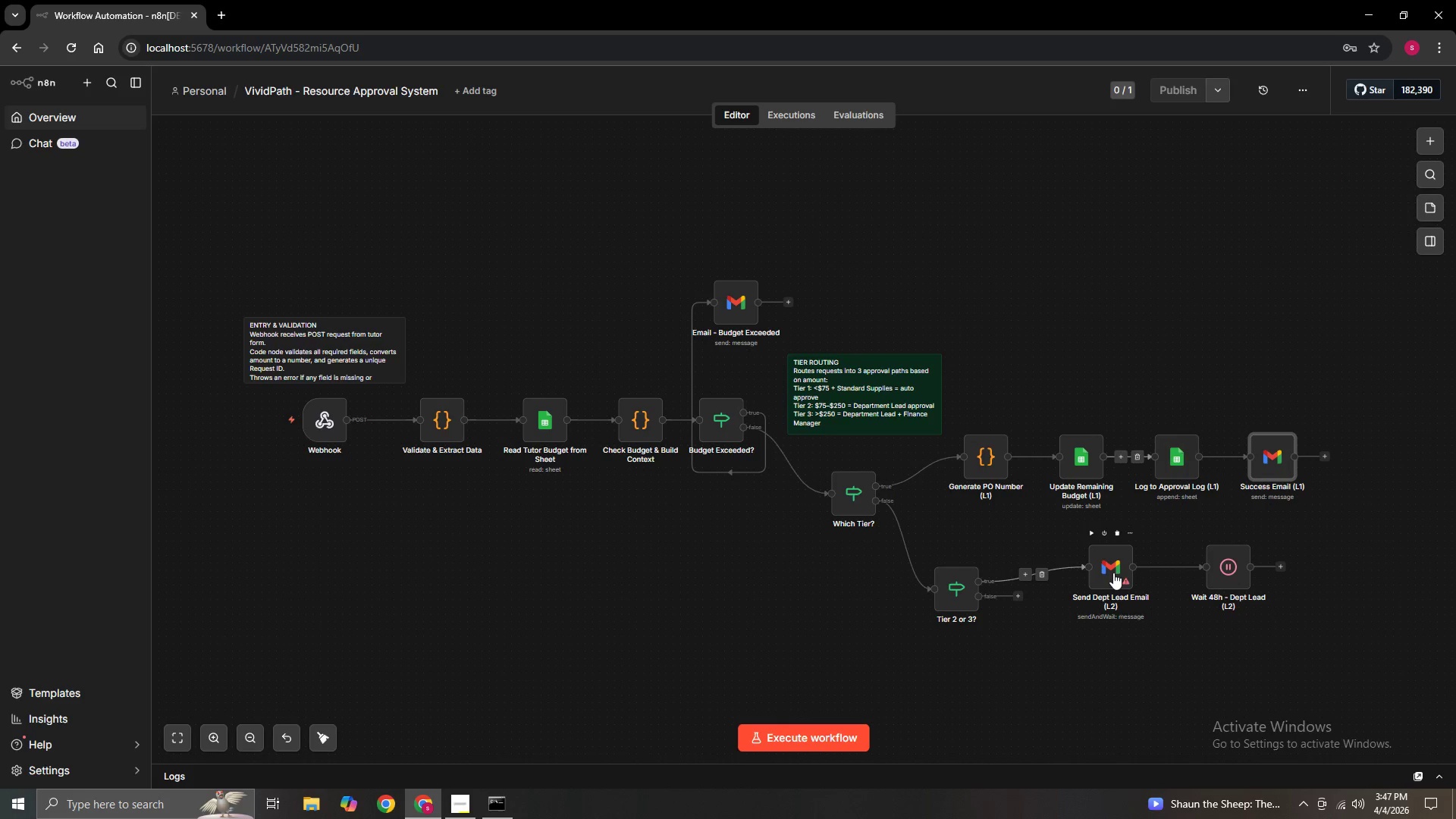 
double_click([1113, 571])
 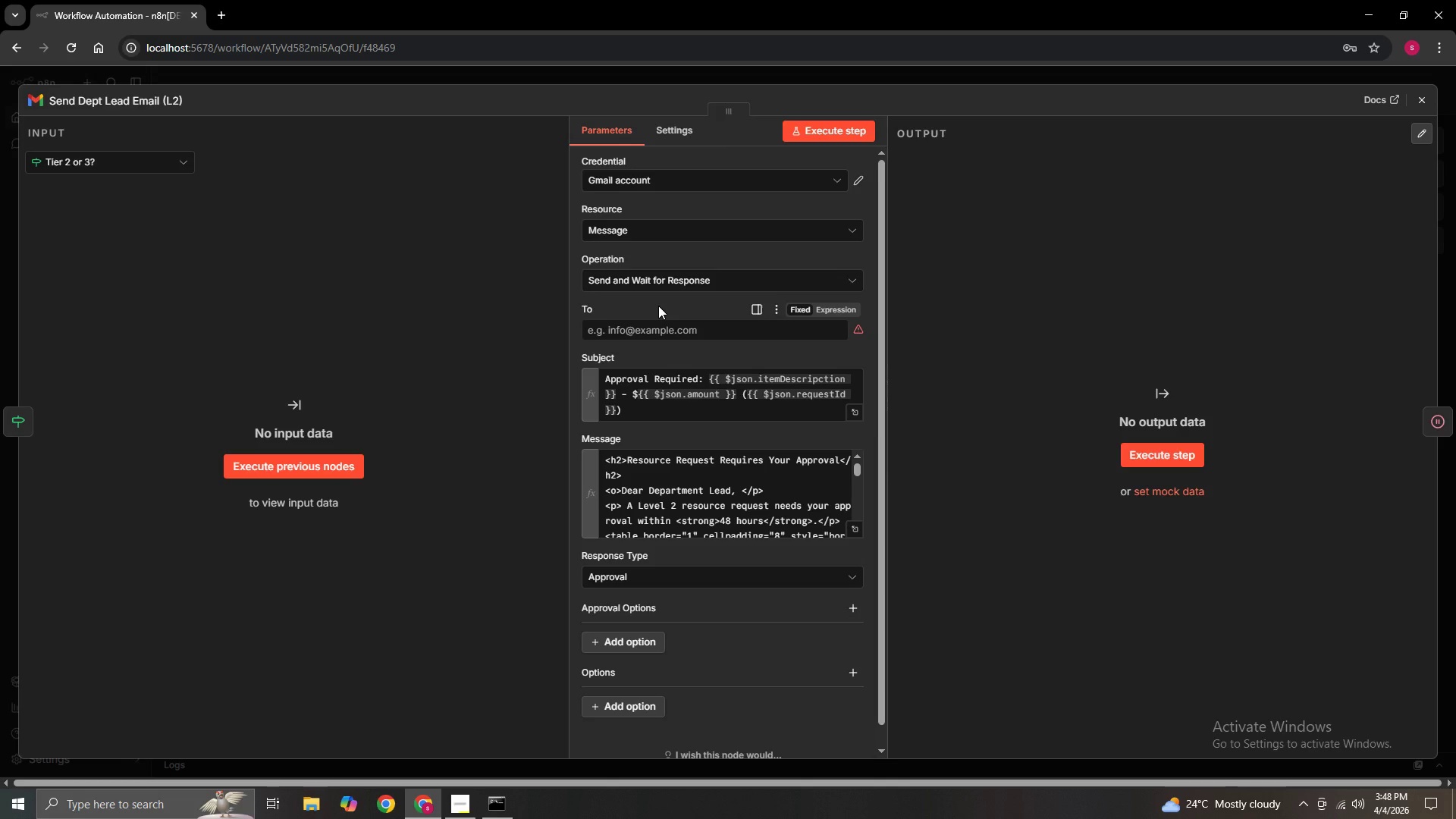 
wait(53.33)
 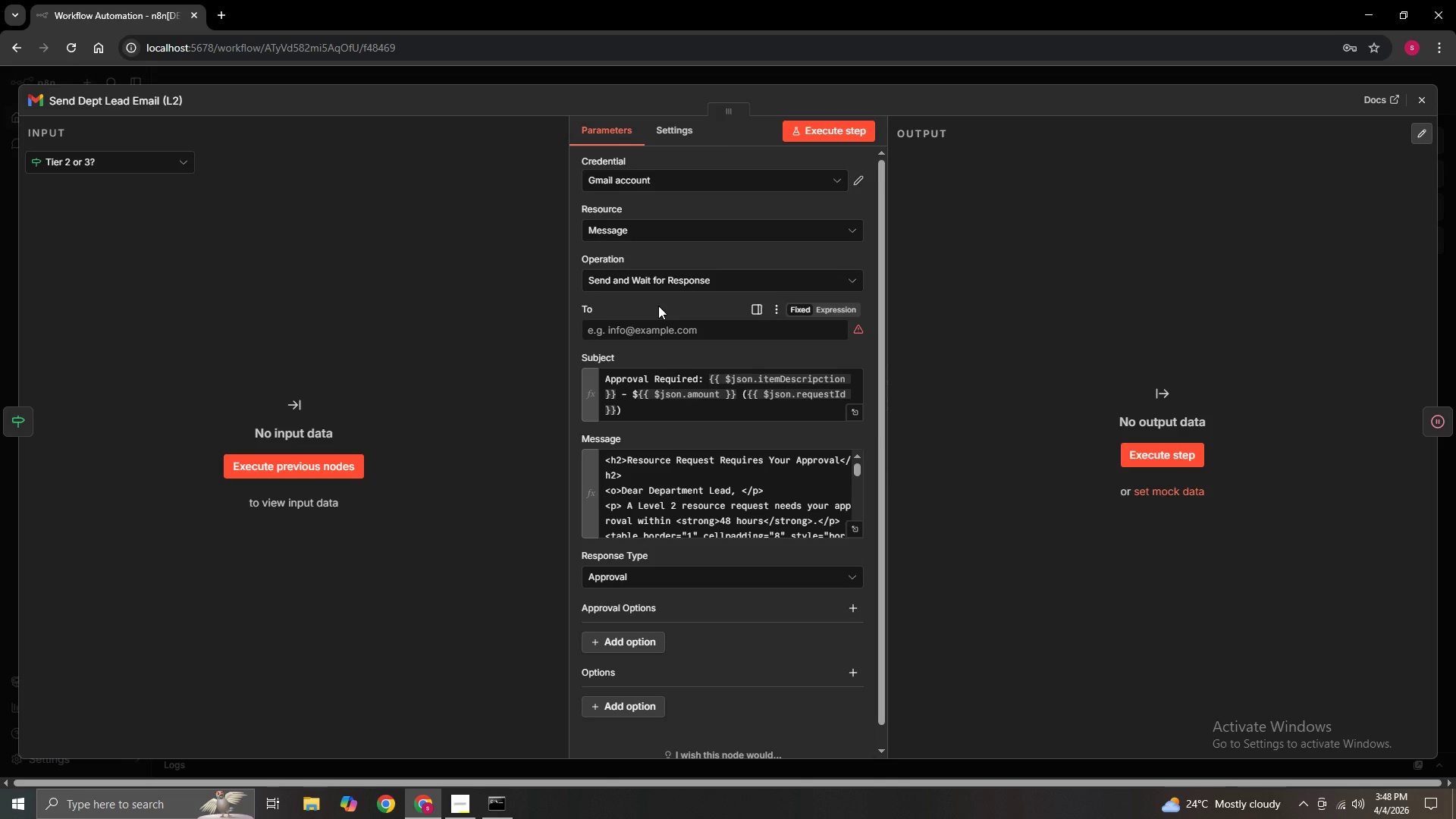 
left_click([657, 334])
 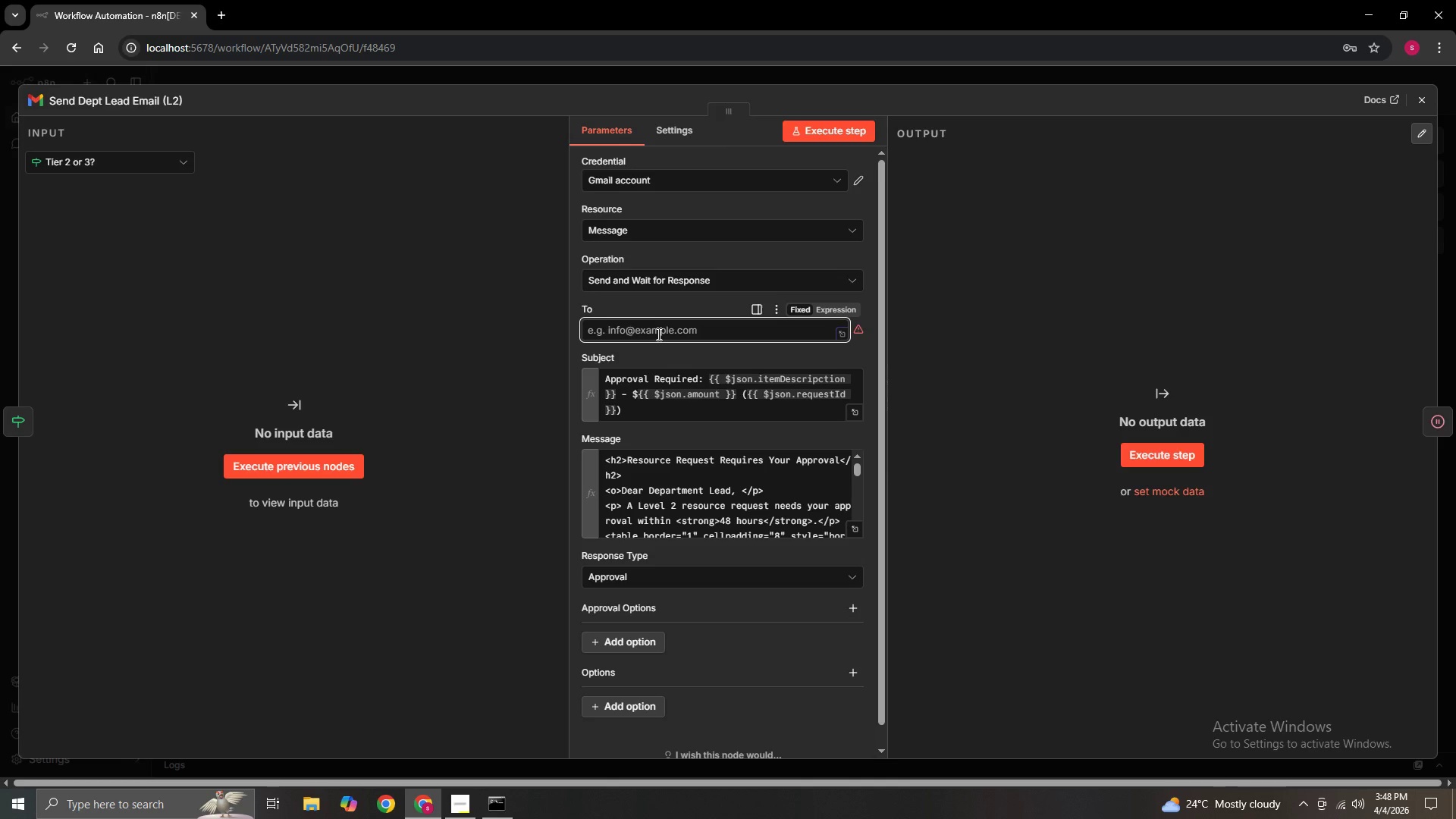 
wait(11.22)
 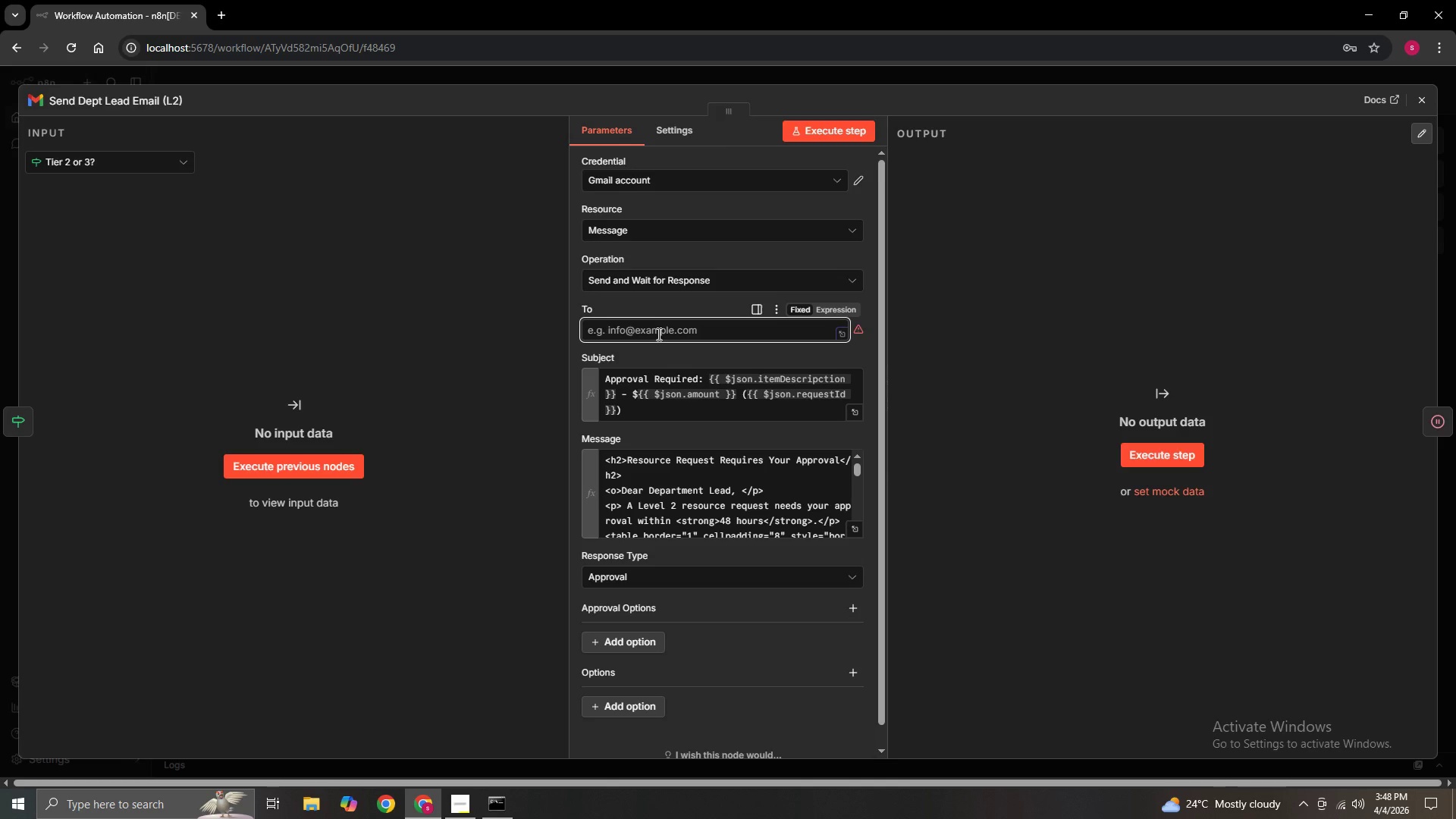 
right_click([778, 329])
 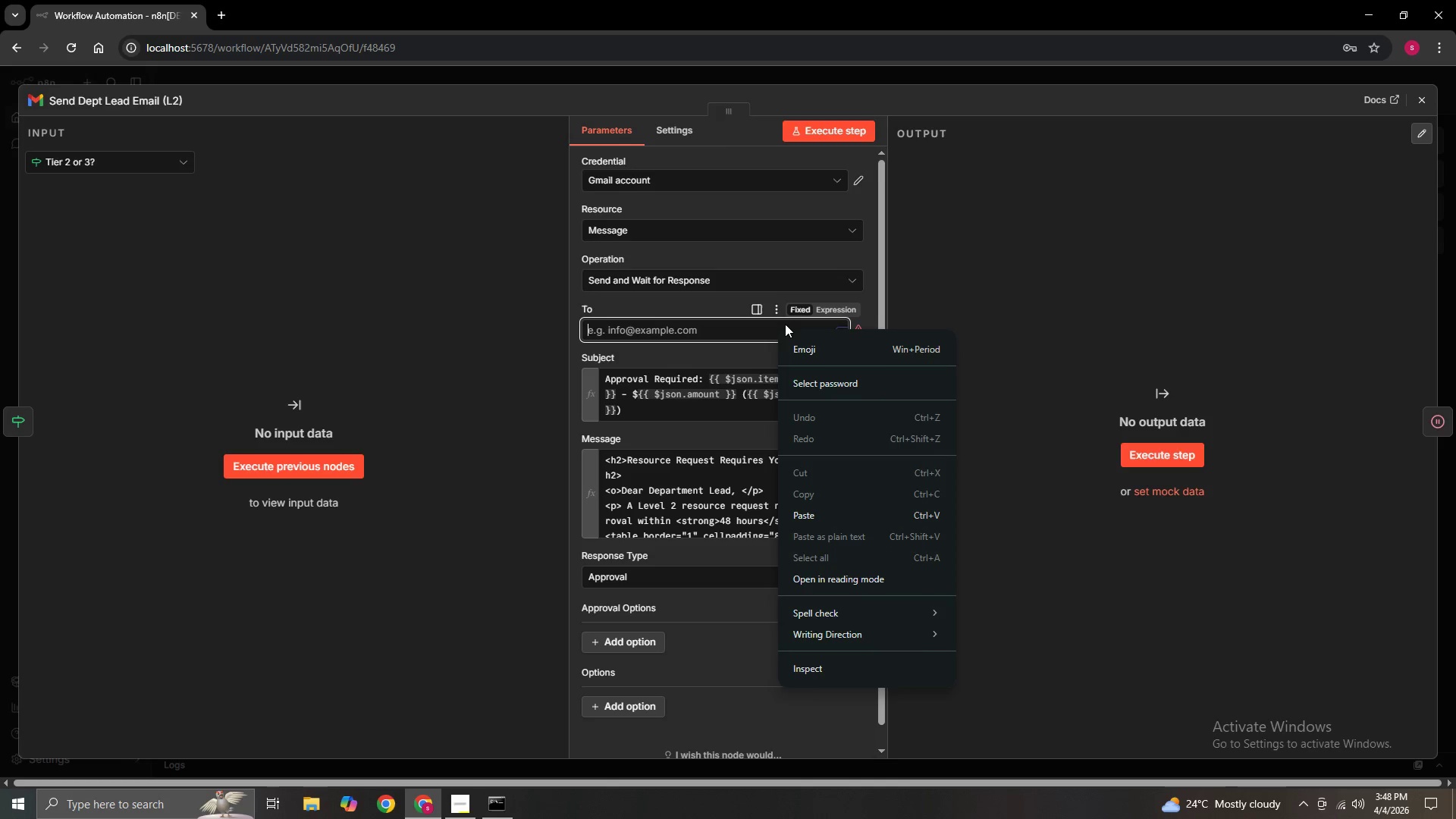 
left_click([770, 328])
 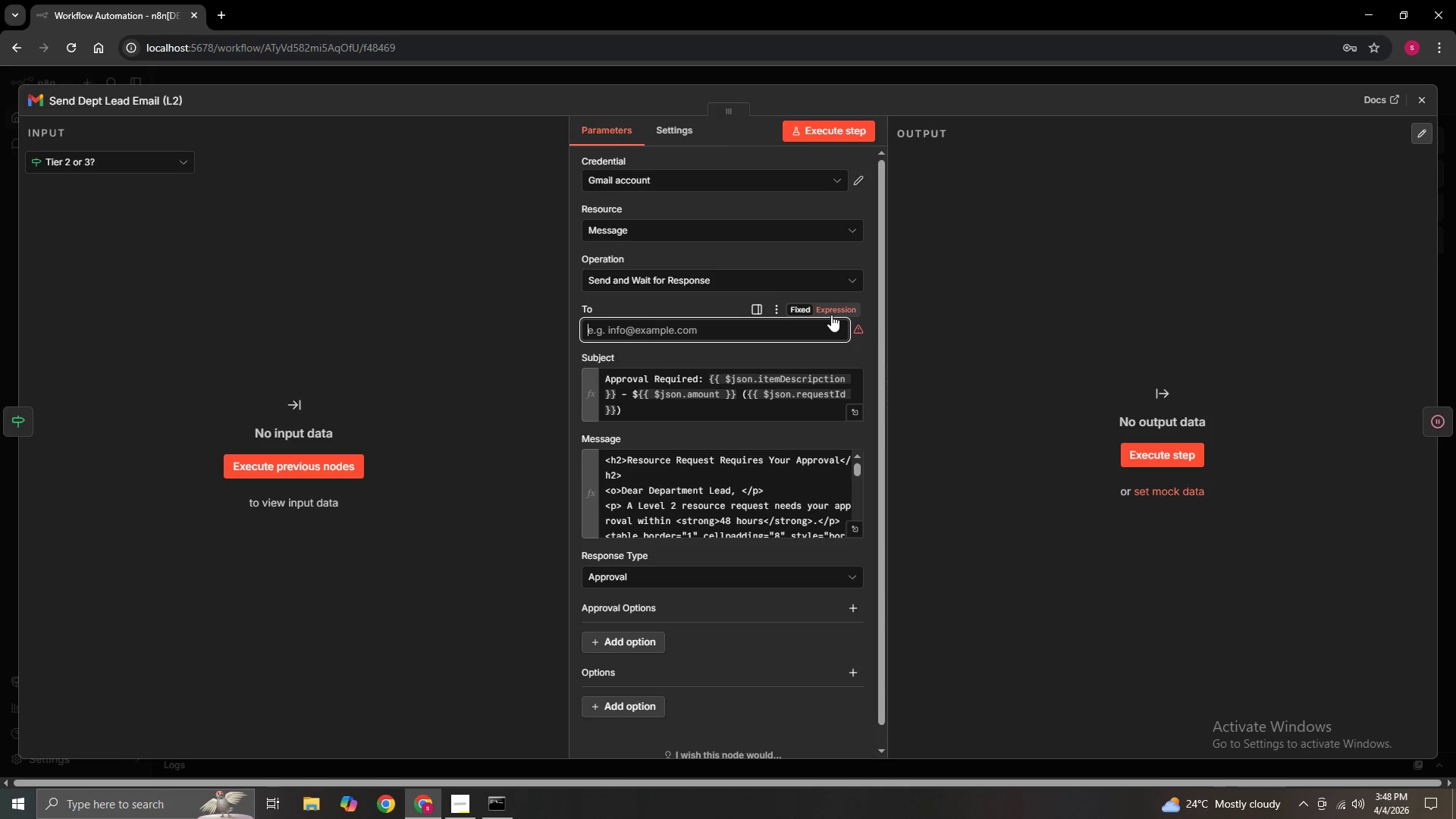 
left_click([833, 310])
 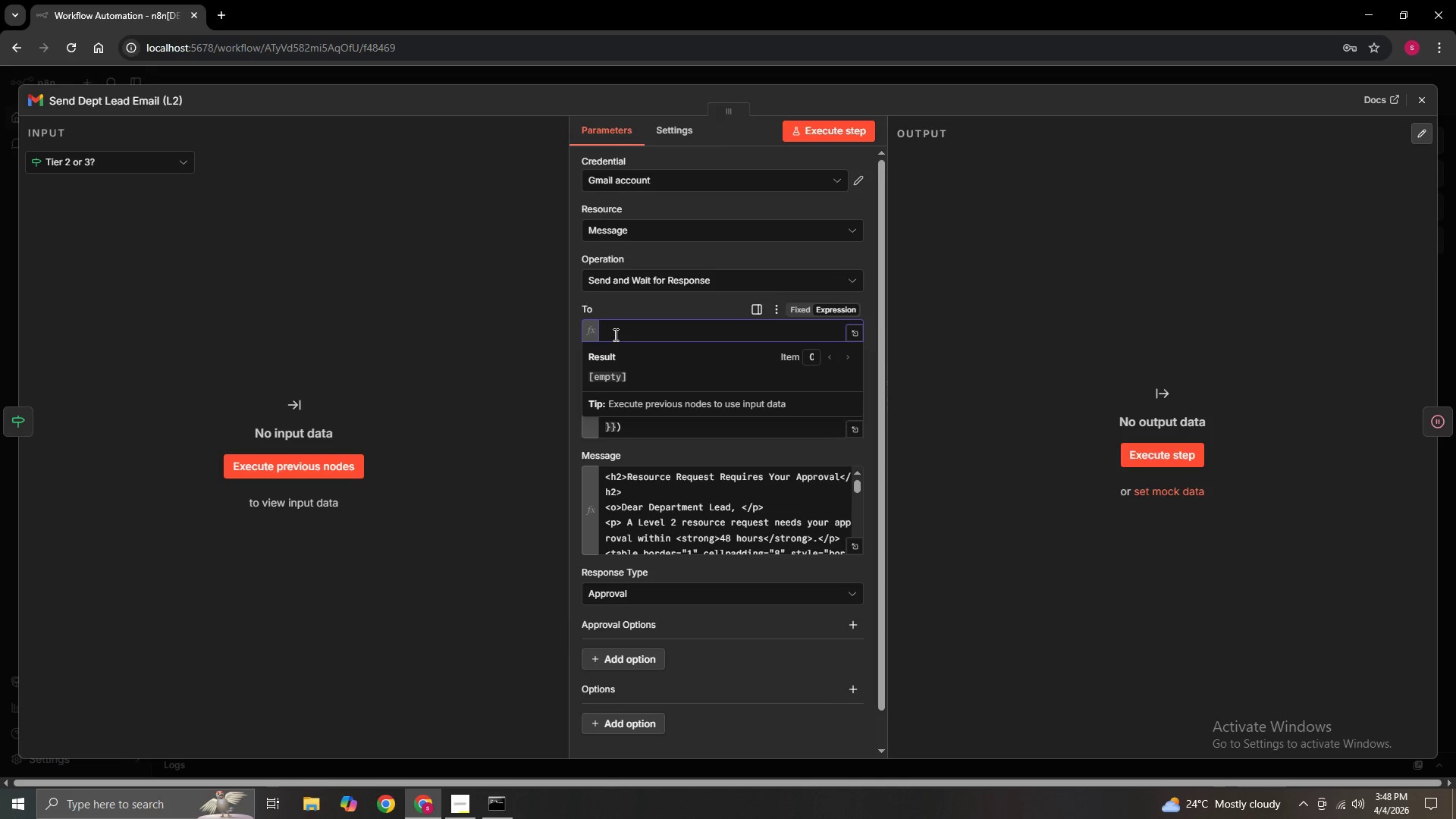 
left_click([615, 334])
 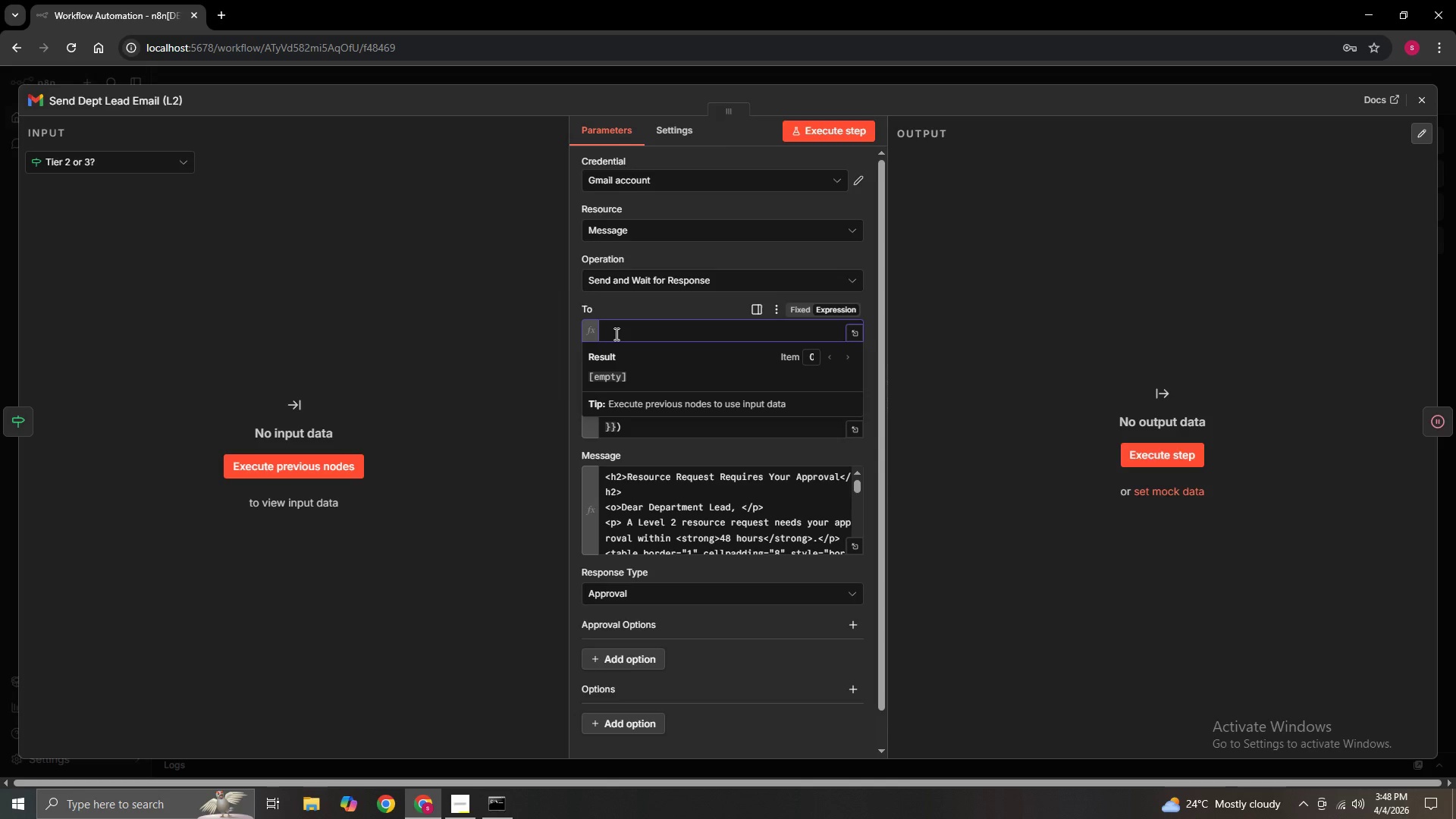 
key(Shift+BracketLeft)
 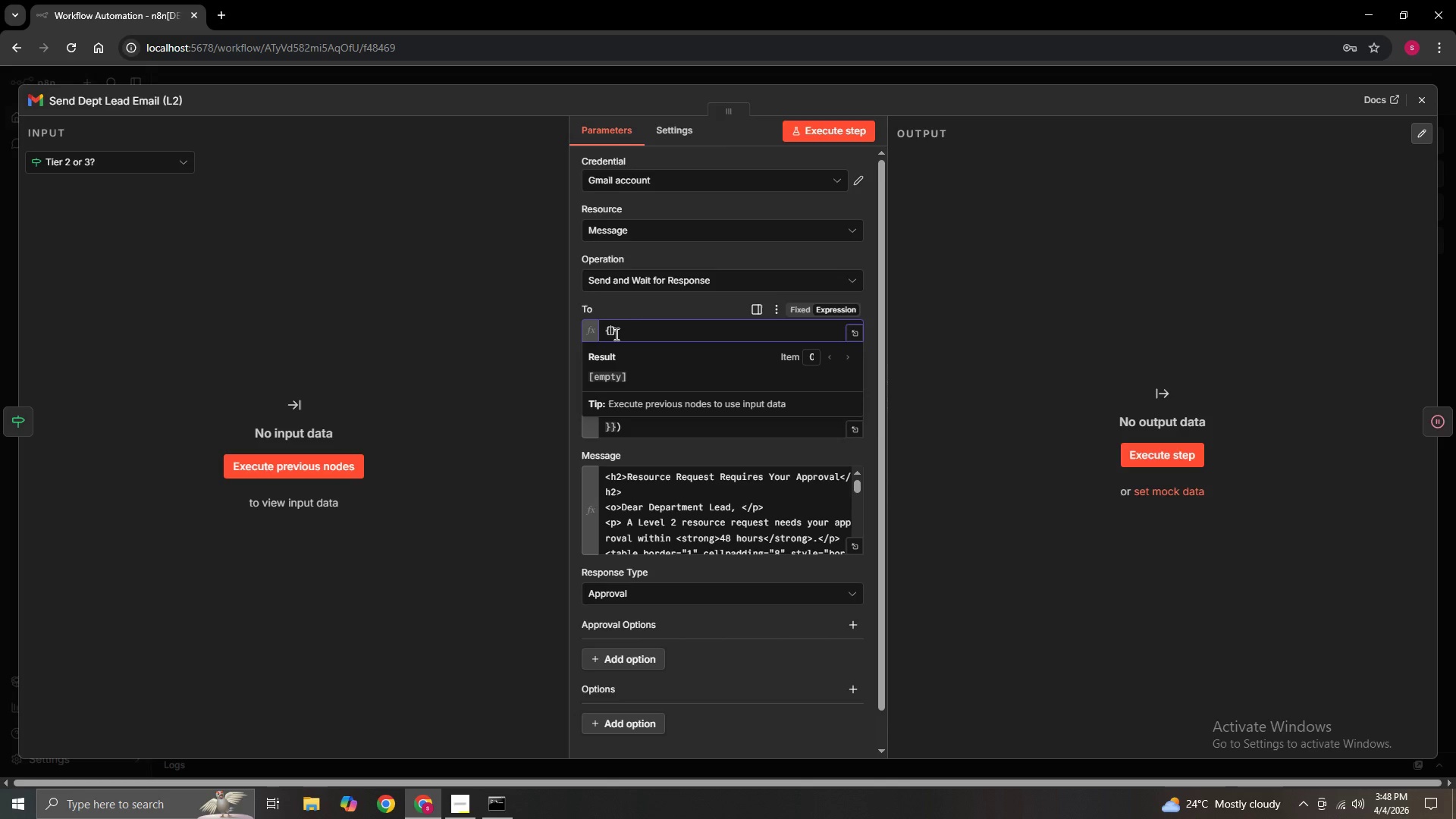 
key(Shift+BracketLeft)
 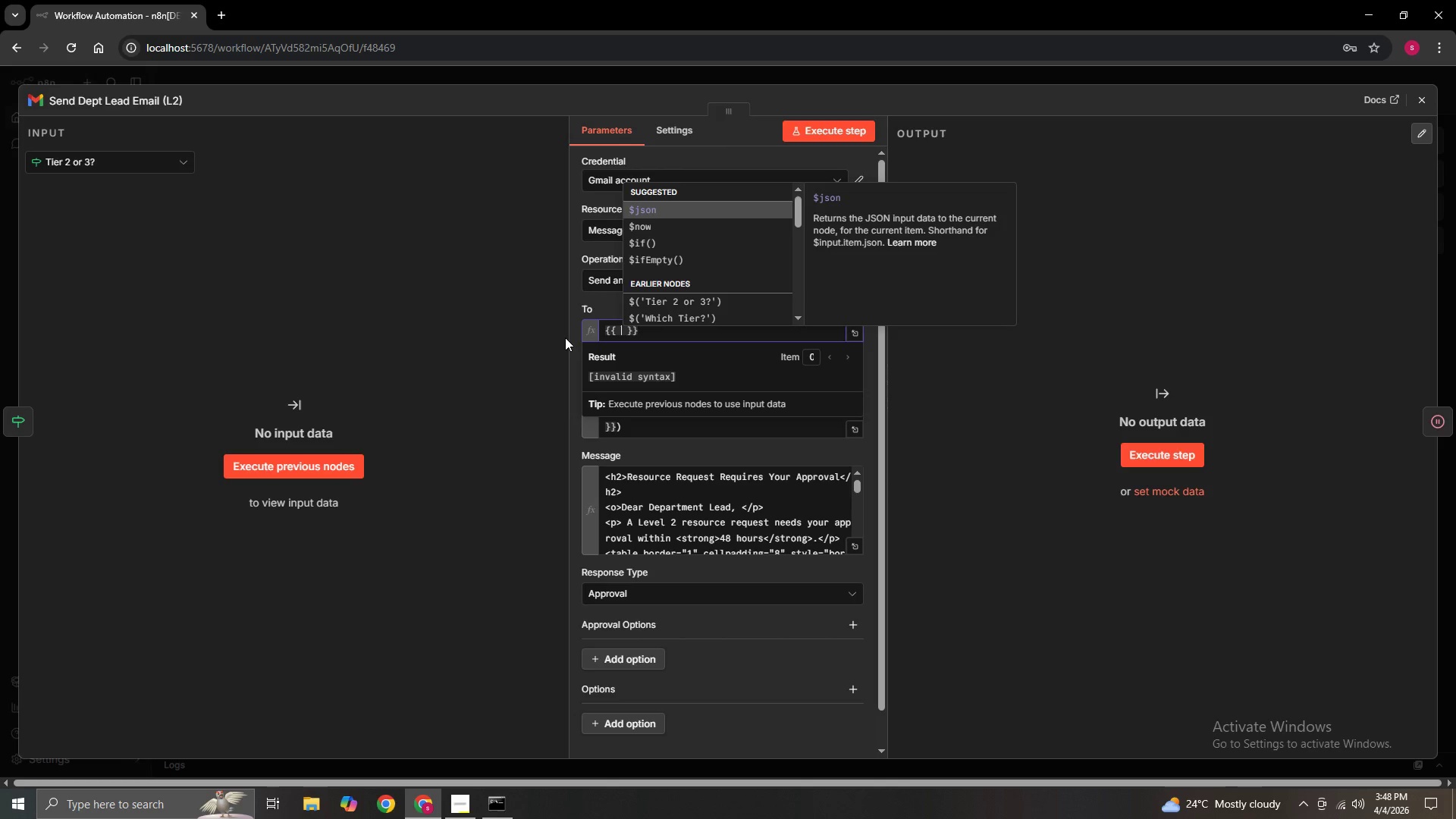 
hold_key(key=ShiftLeft, duration=0.77)
 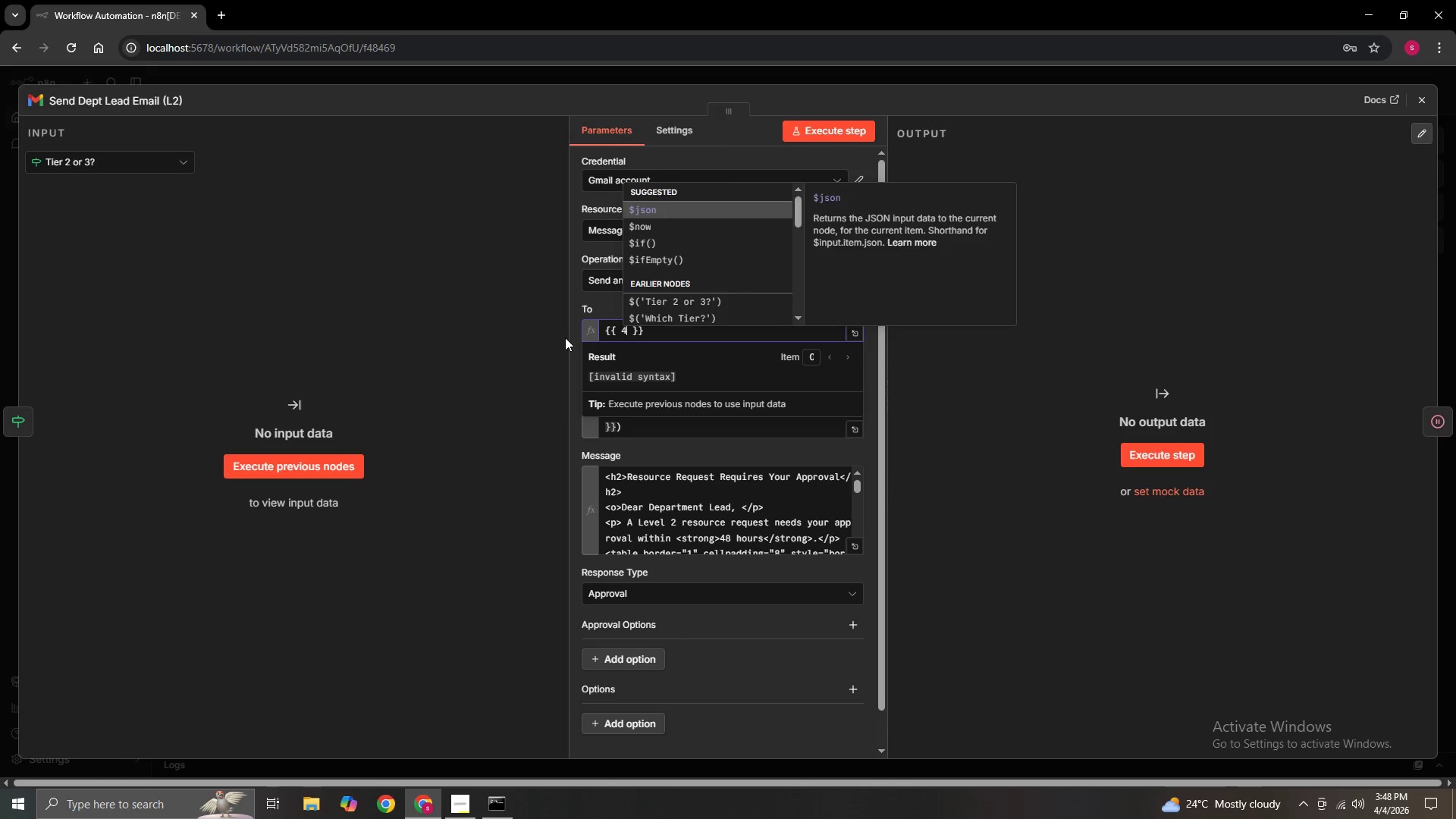 
type(4js)
key(Backspace)
key(Backspace)
key(Backspace)
type($json.deptLeadEM)
key(Backspace)
type(mail)
 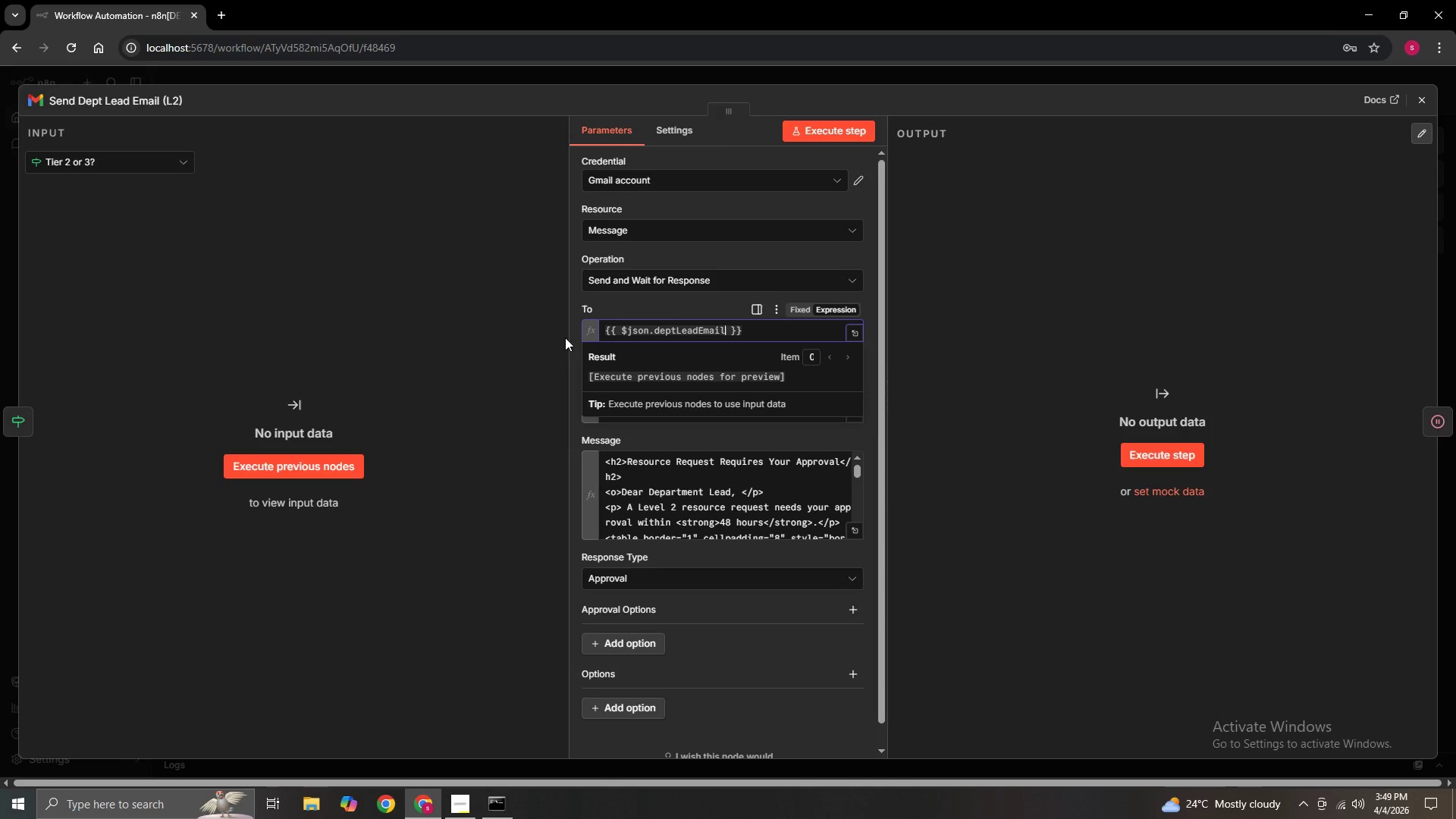 
left_click([917, 373])
 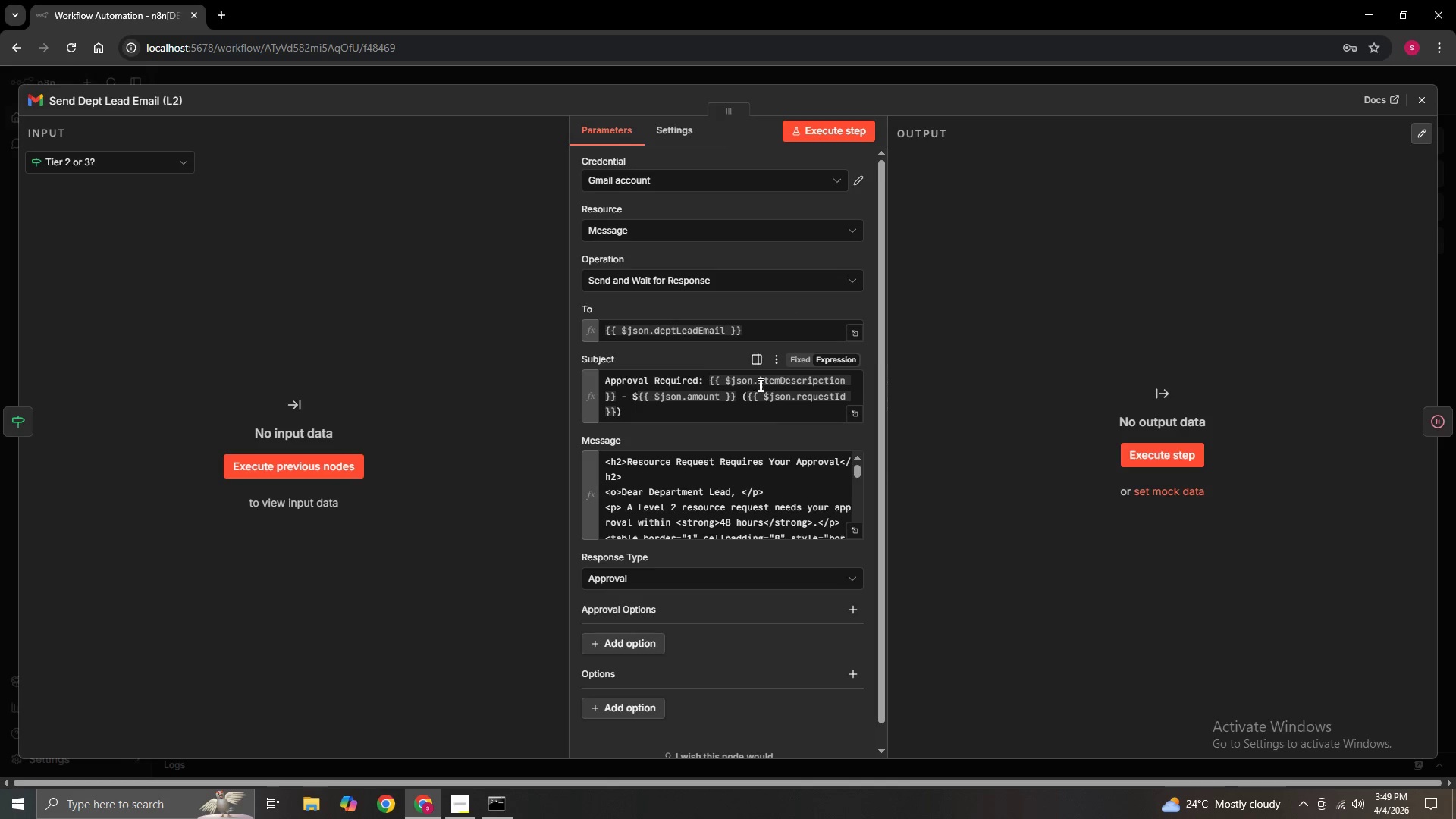 
scroll: coordinate [750, 491], scroll_direction: down, amount: 9.0
 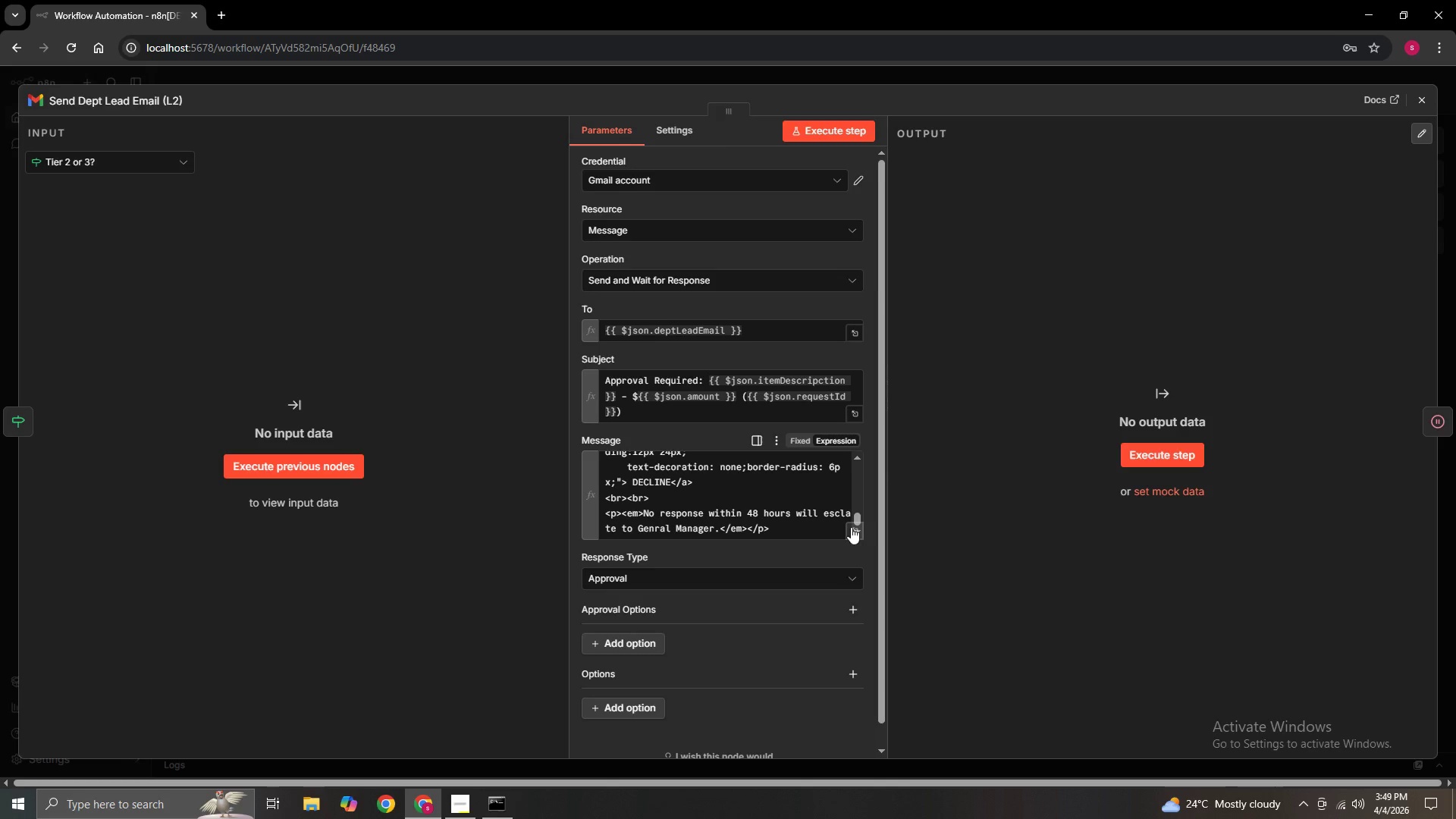 
left_click([851, 527])
 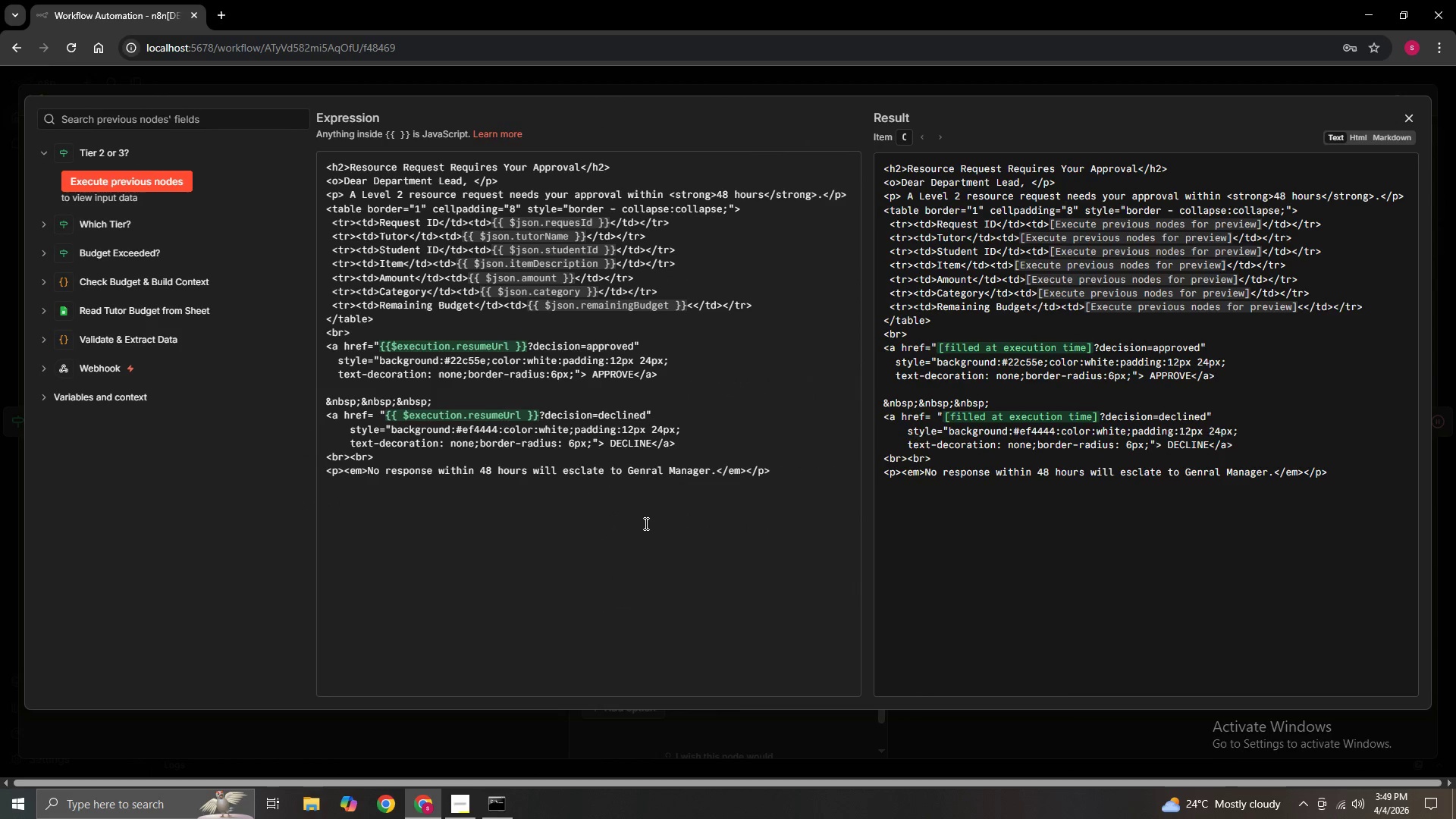 
scroll: coordinate [644, 523], scroll_direction: up, amount: 1.0
 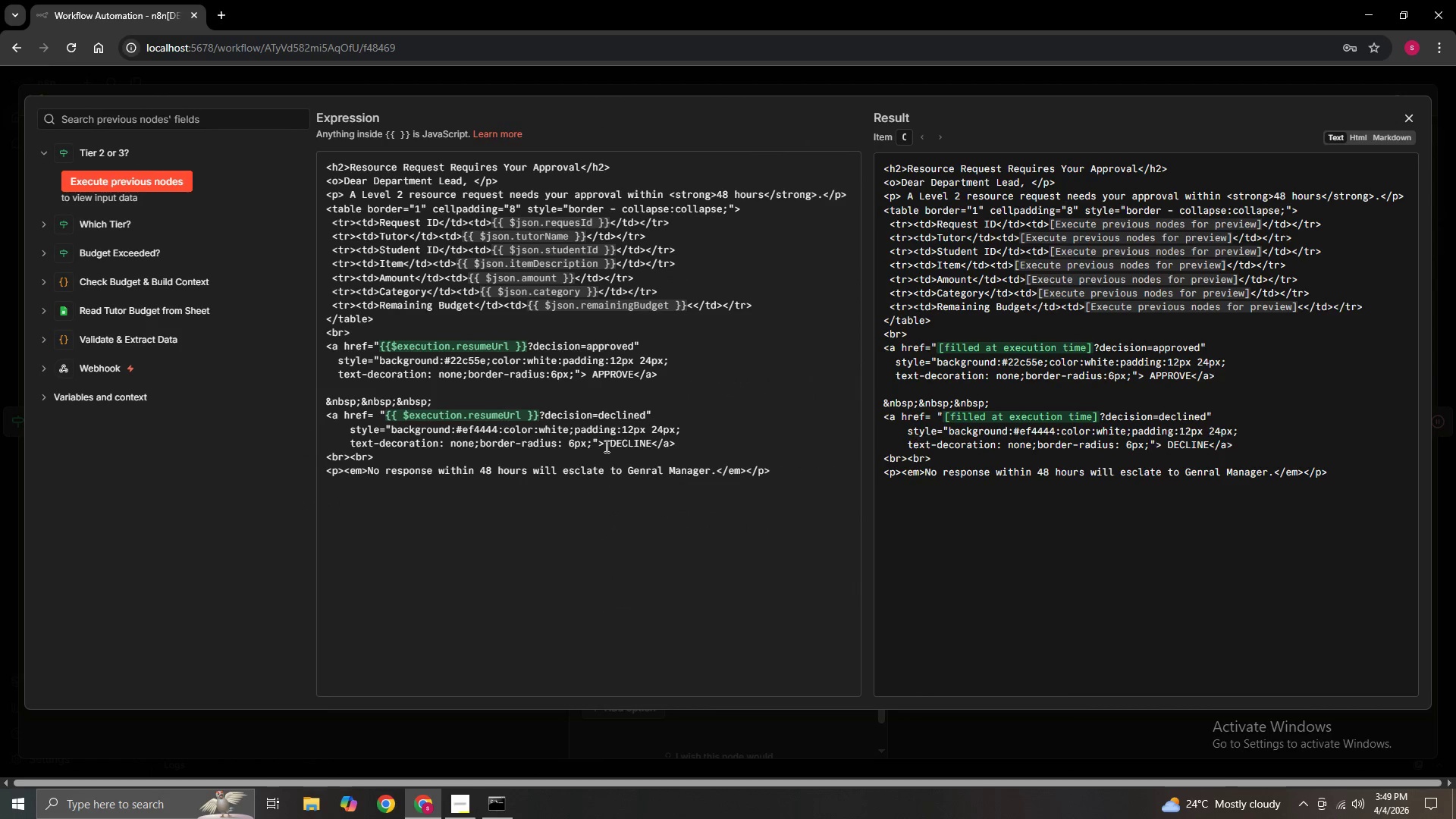 
left_click([605, 444])
 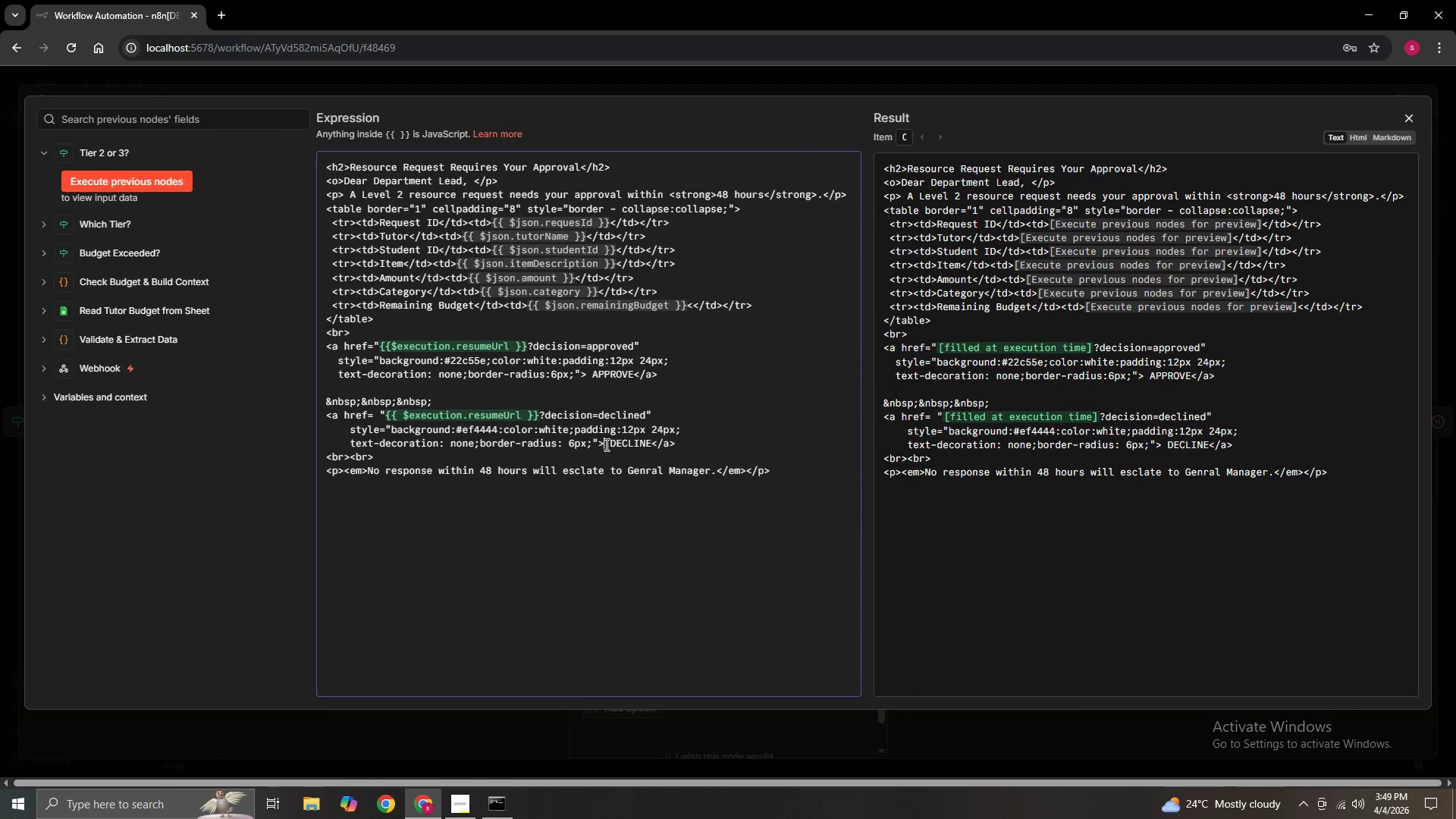 
right_click([605, 444])
 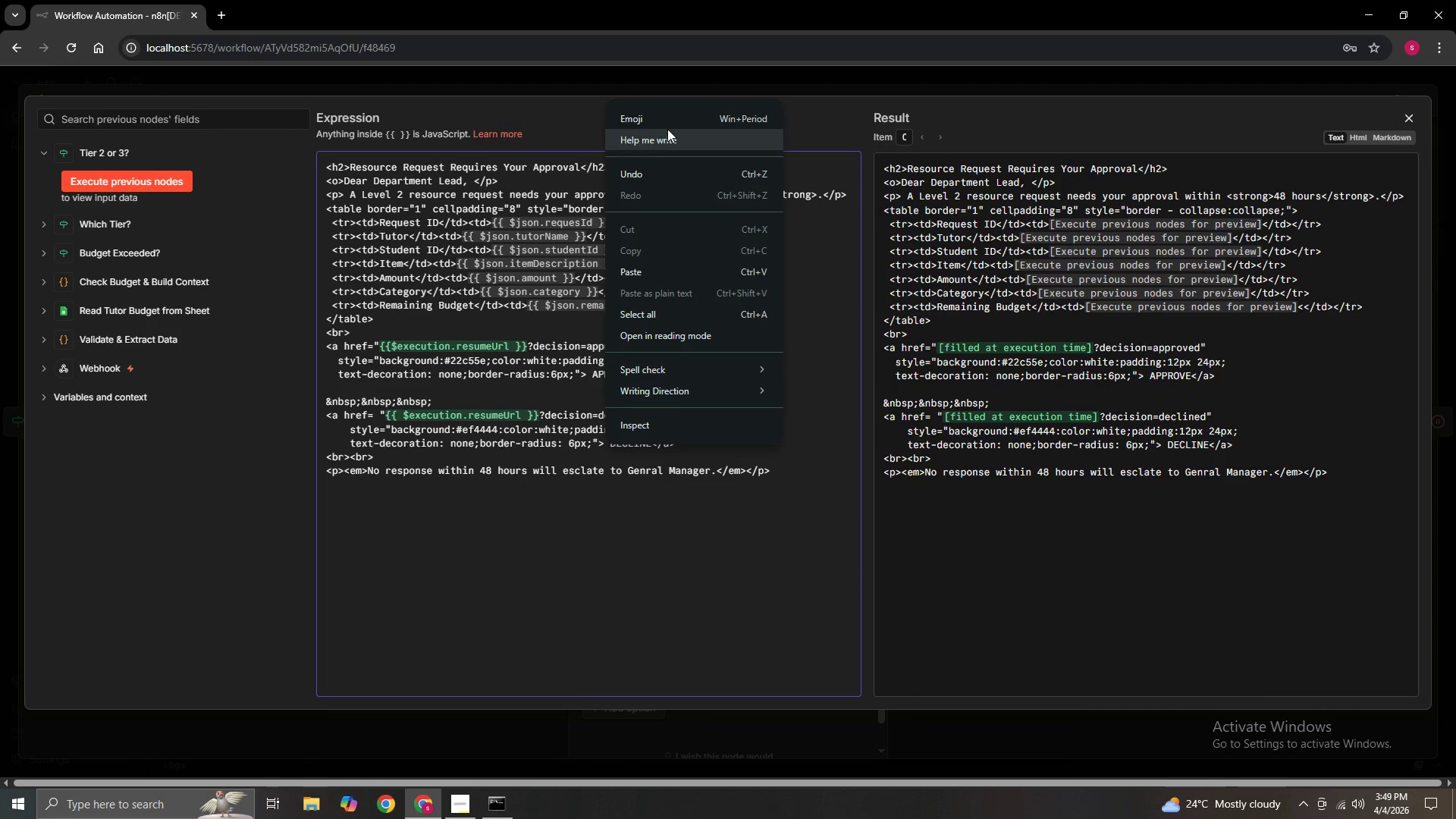 
left_click([668, 125])
 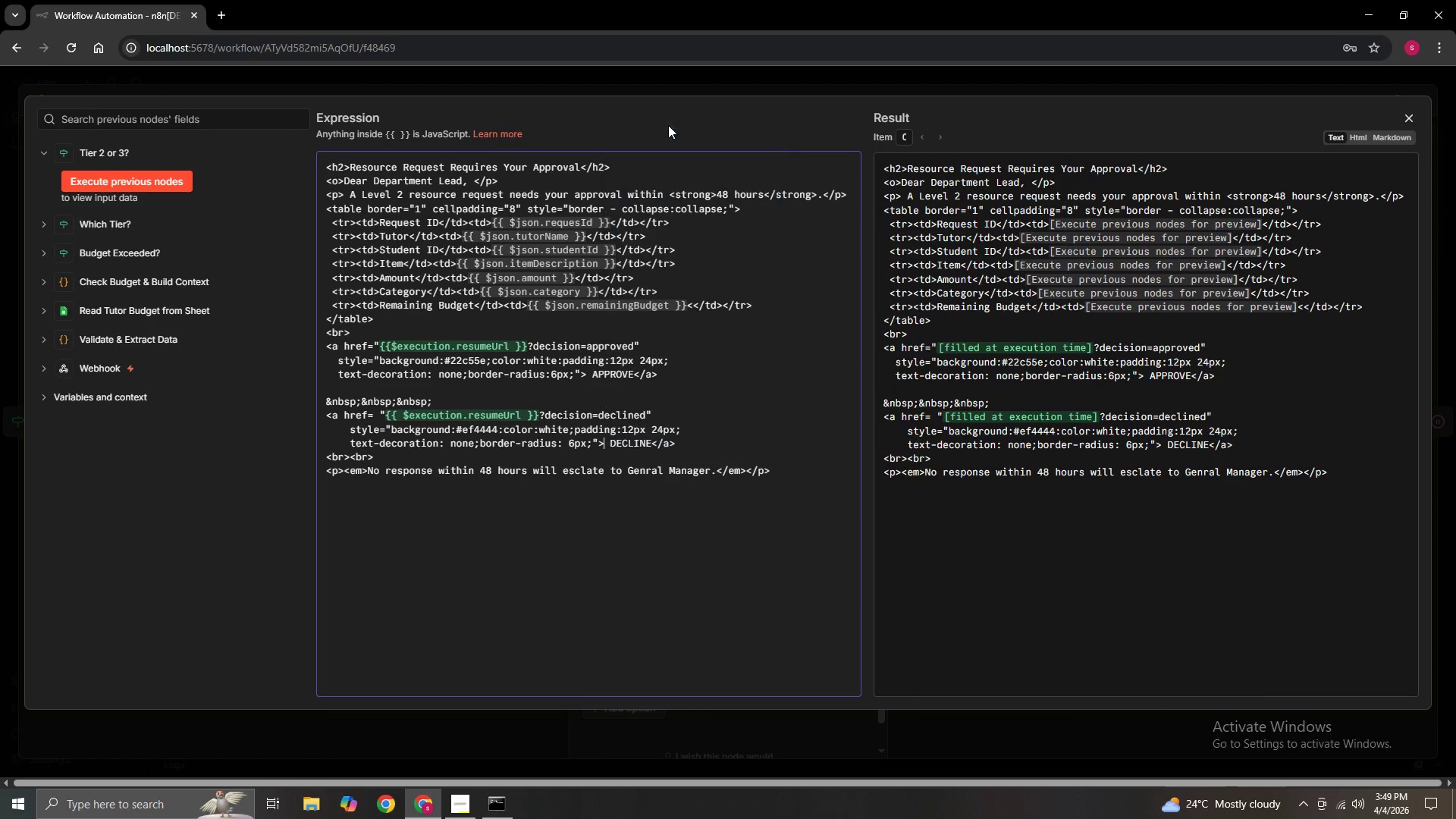 
key(Meta+MetaLeft)
 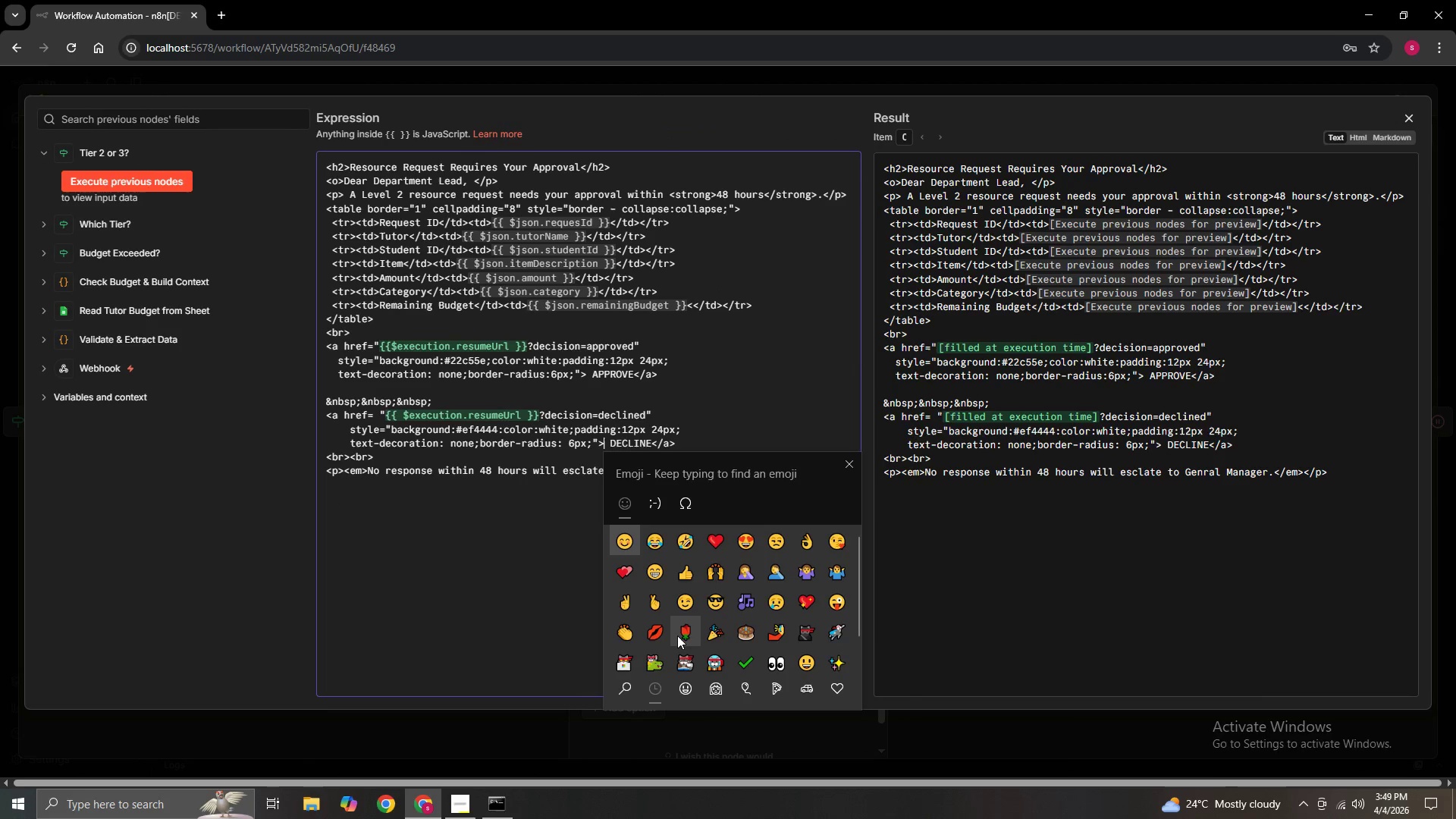 
key(Meta+Period)
 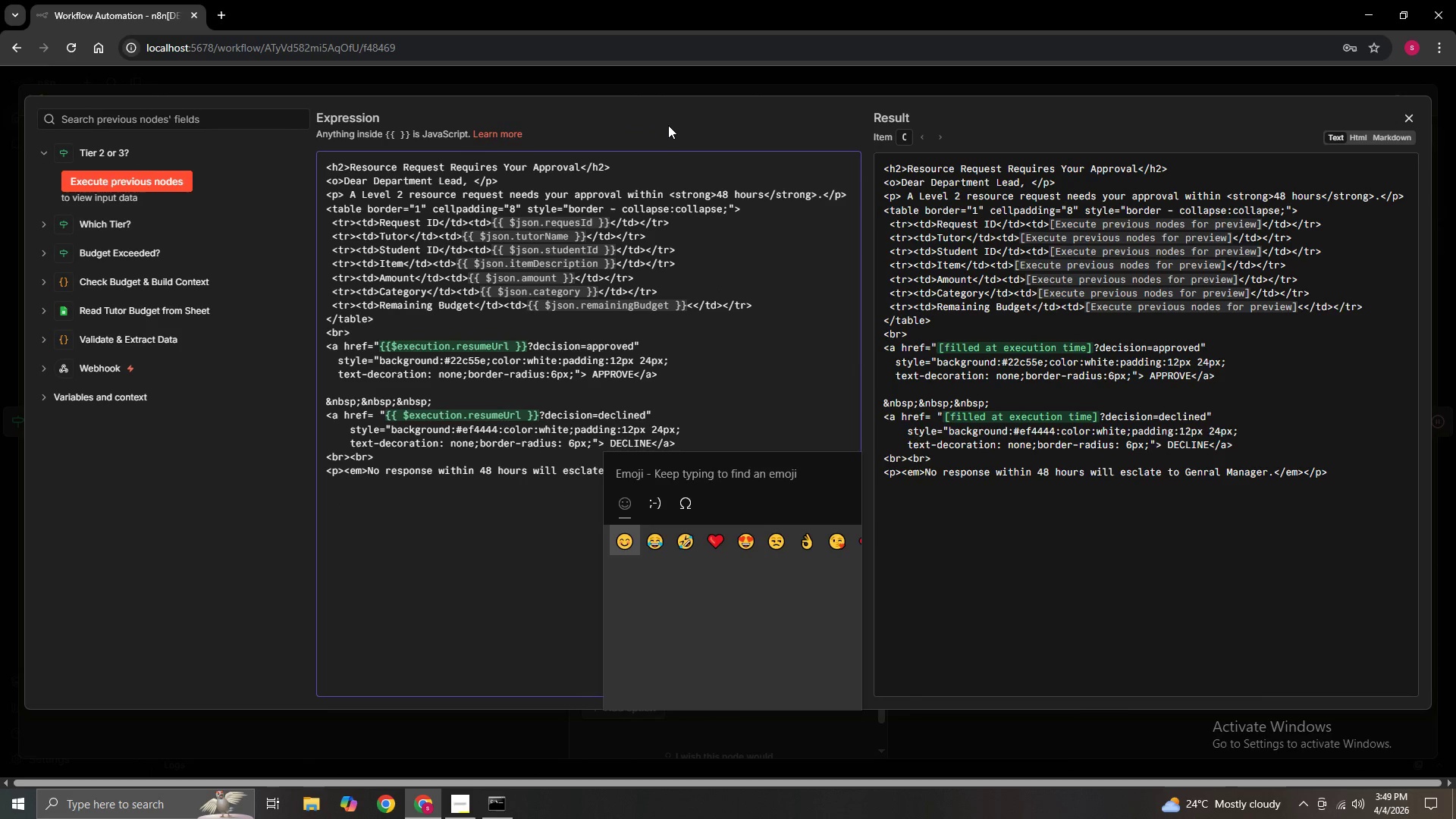 
scroll: coordinate [684, 635], scroll_direction: down, amount: 1.0
 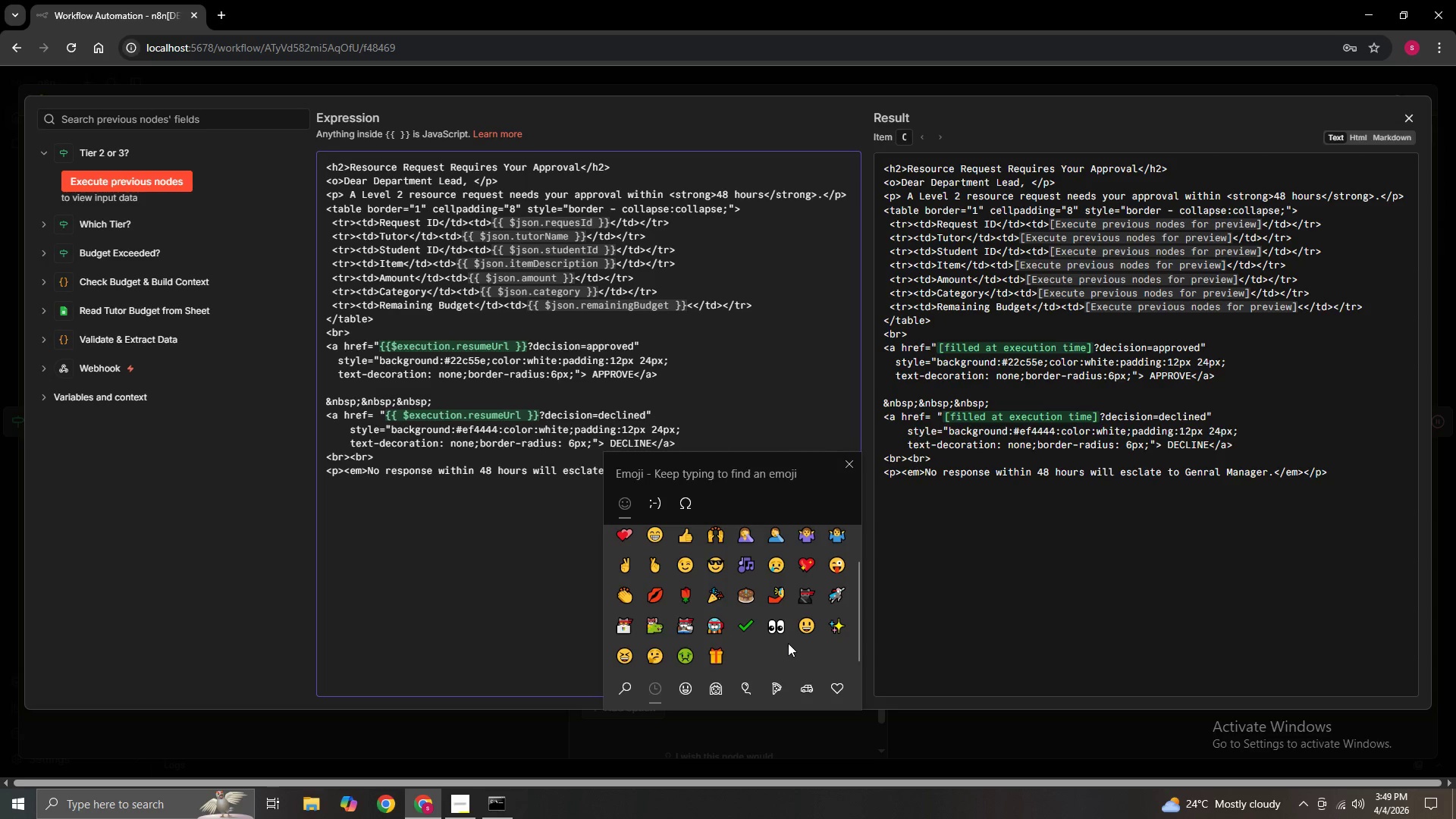 
scroll: coordinate [767, 643], scroll_direction: up, amount: 3.0
 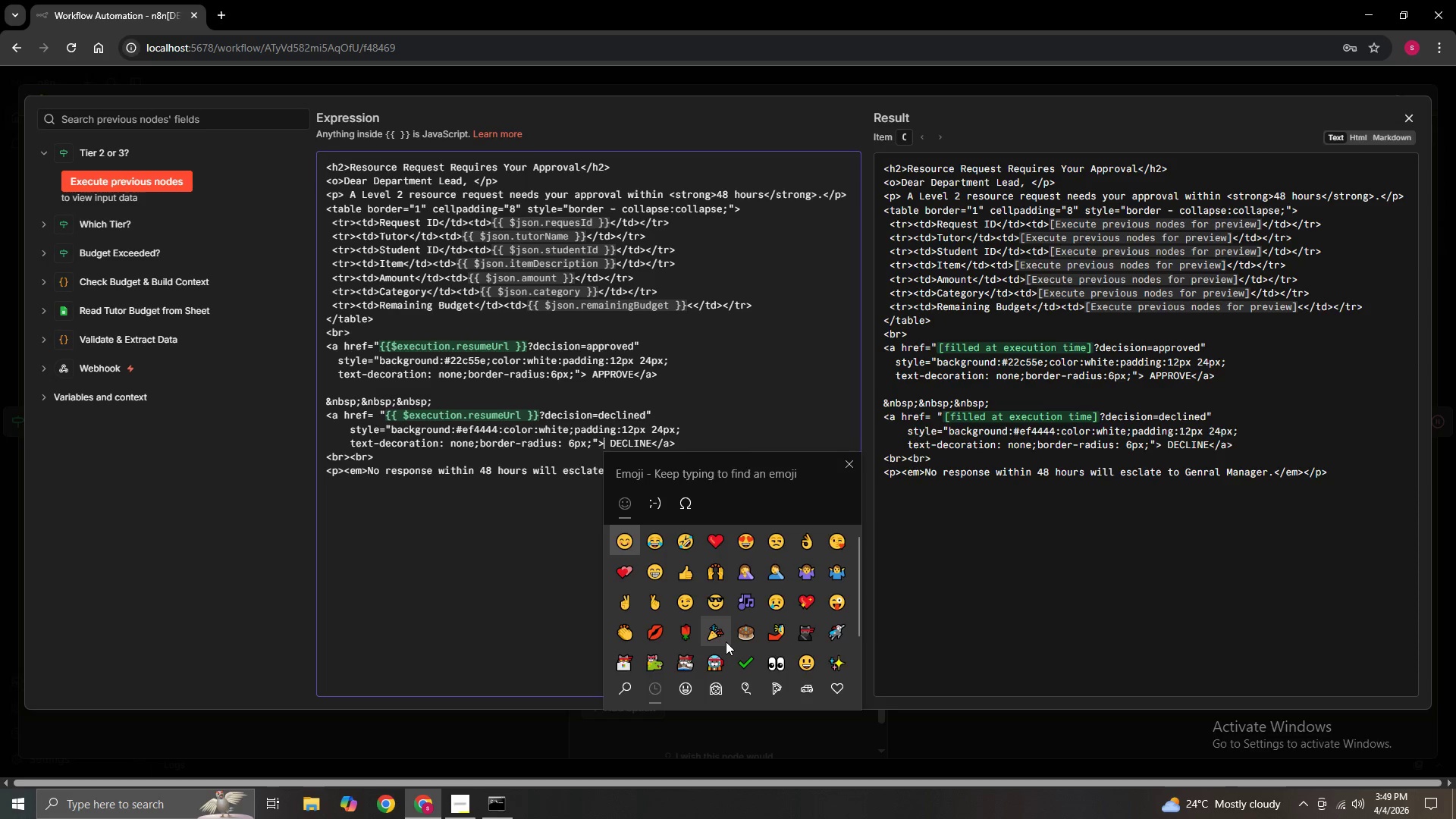 
scroll: coordinate [739, 644], scroll_direction: down, amount: 3.0
 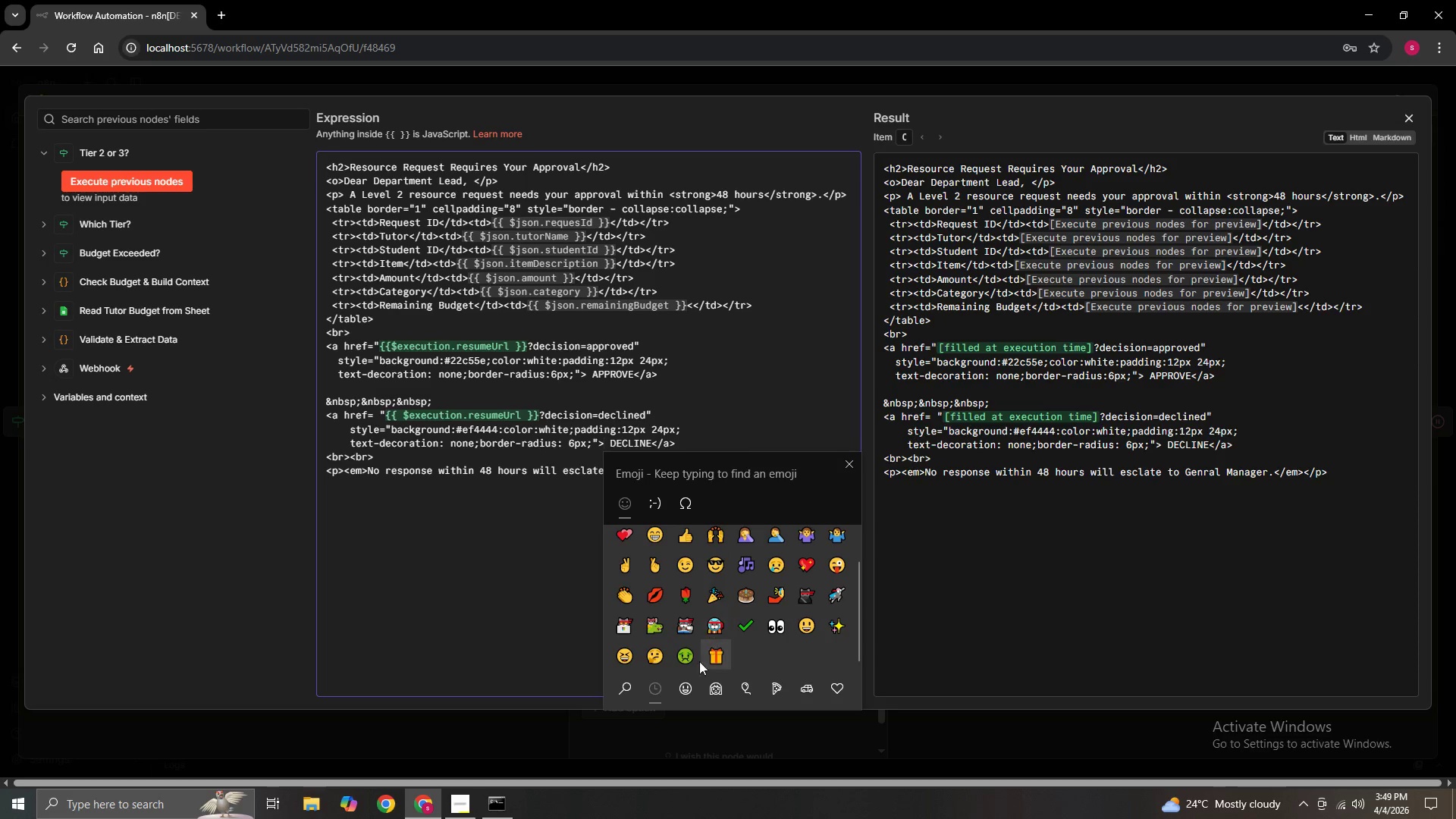 
left_click([680, 690])
 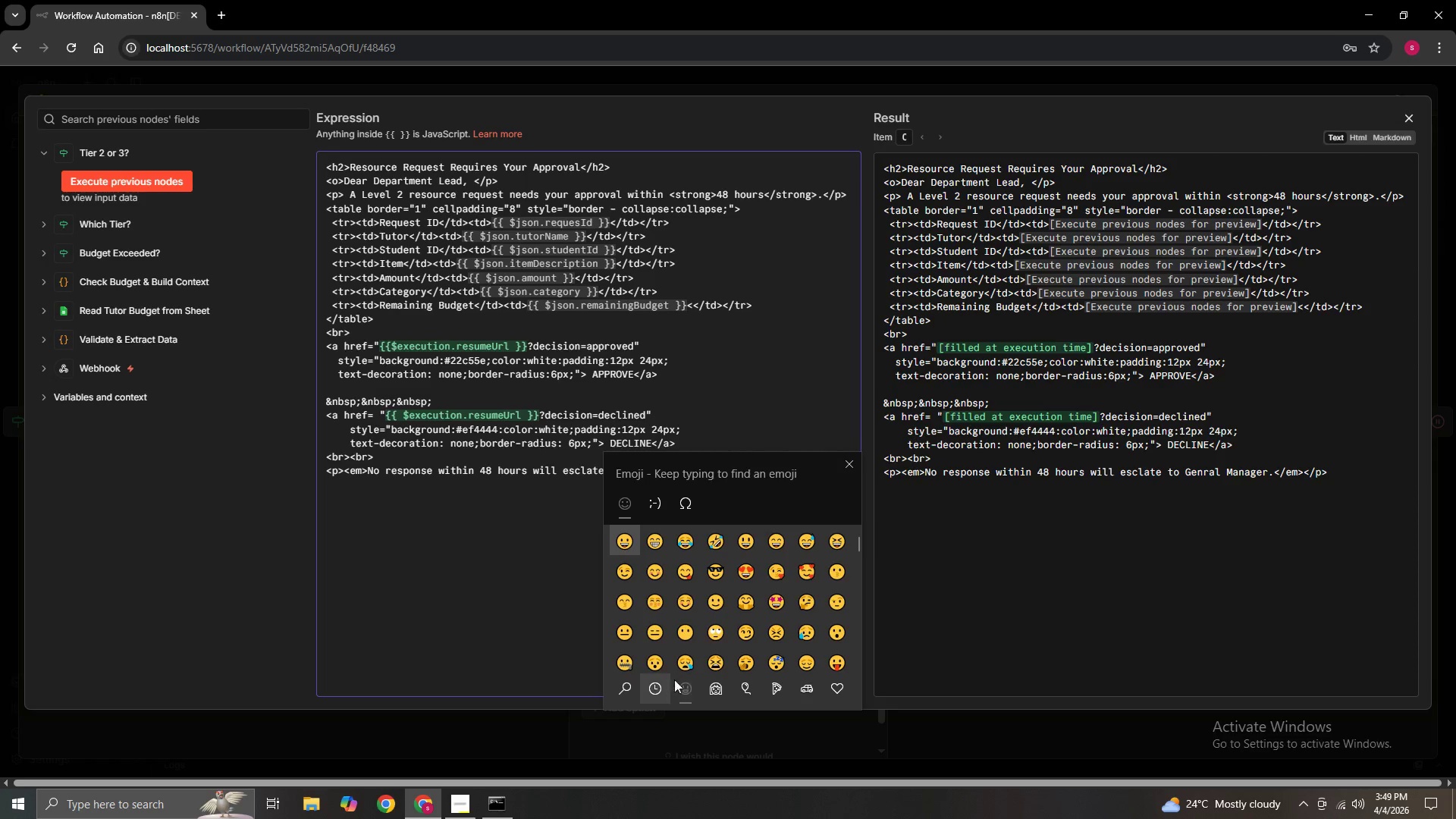 
scroll: coordinate [714, 626], scroll_direction: down, amount: 53.0
 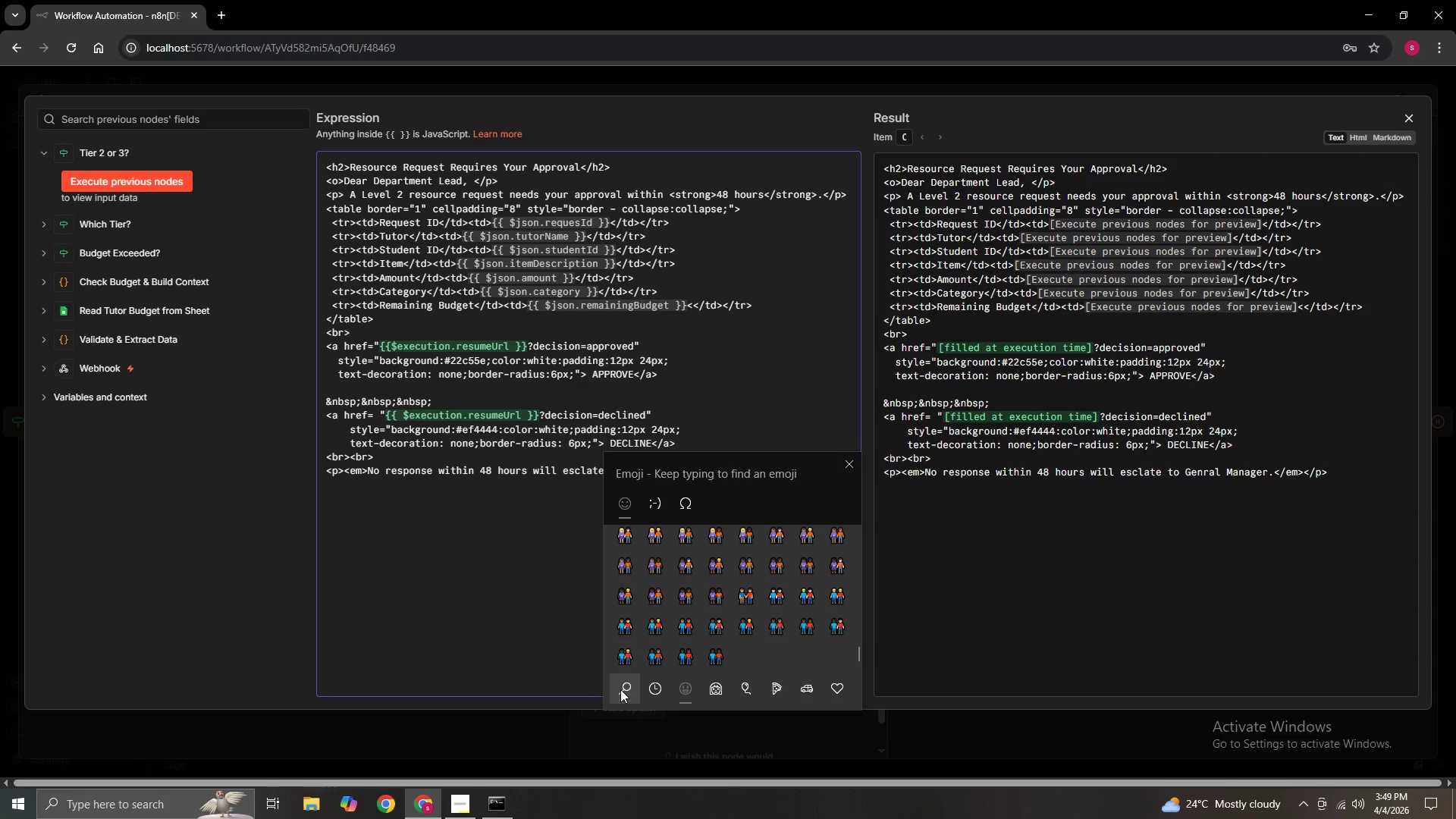 
left_click([620, 691])
 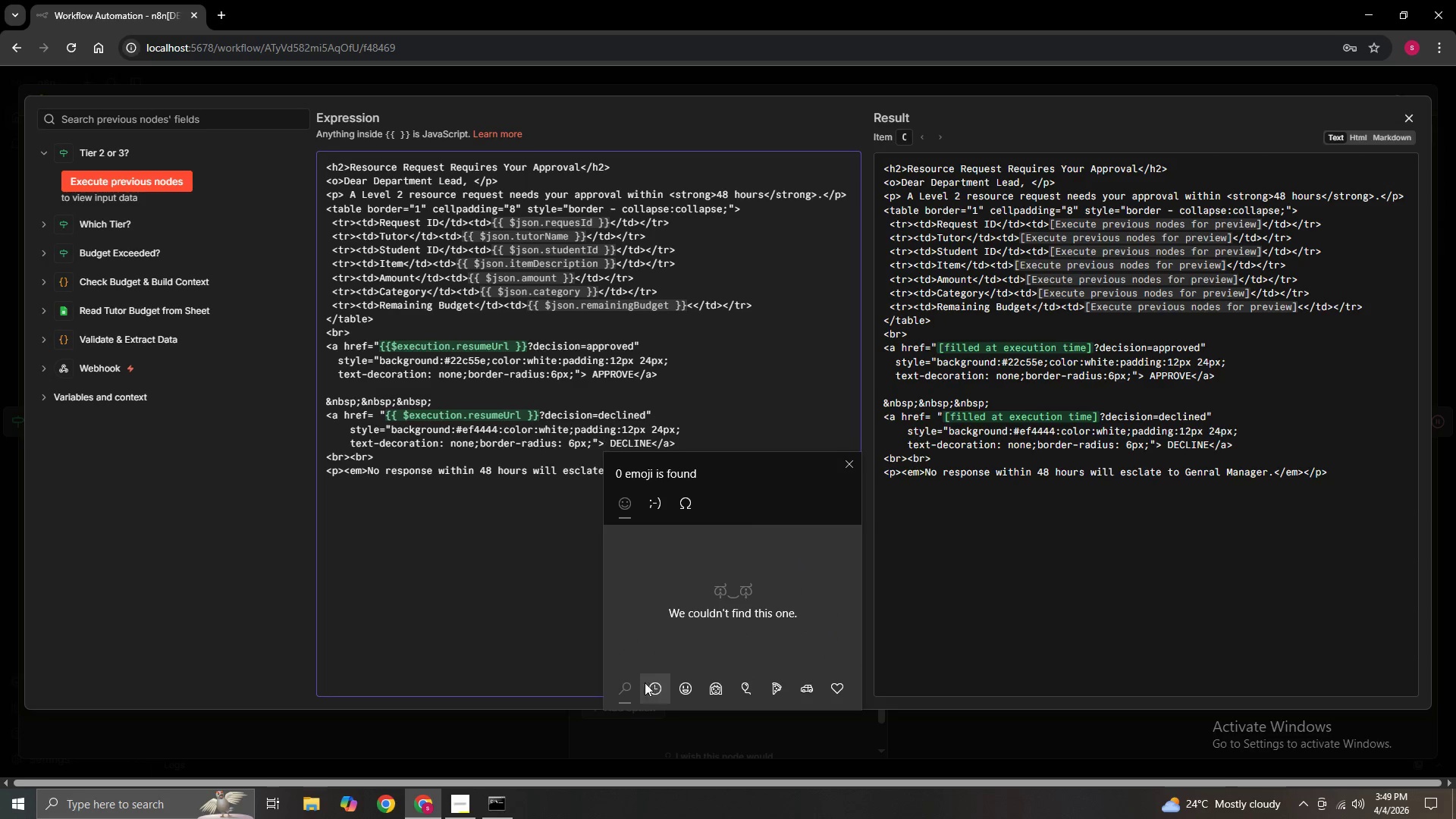 
left_click([711, 595])
 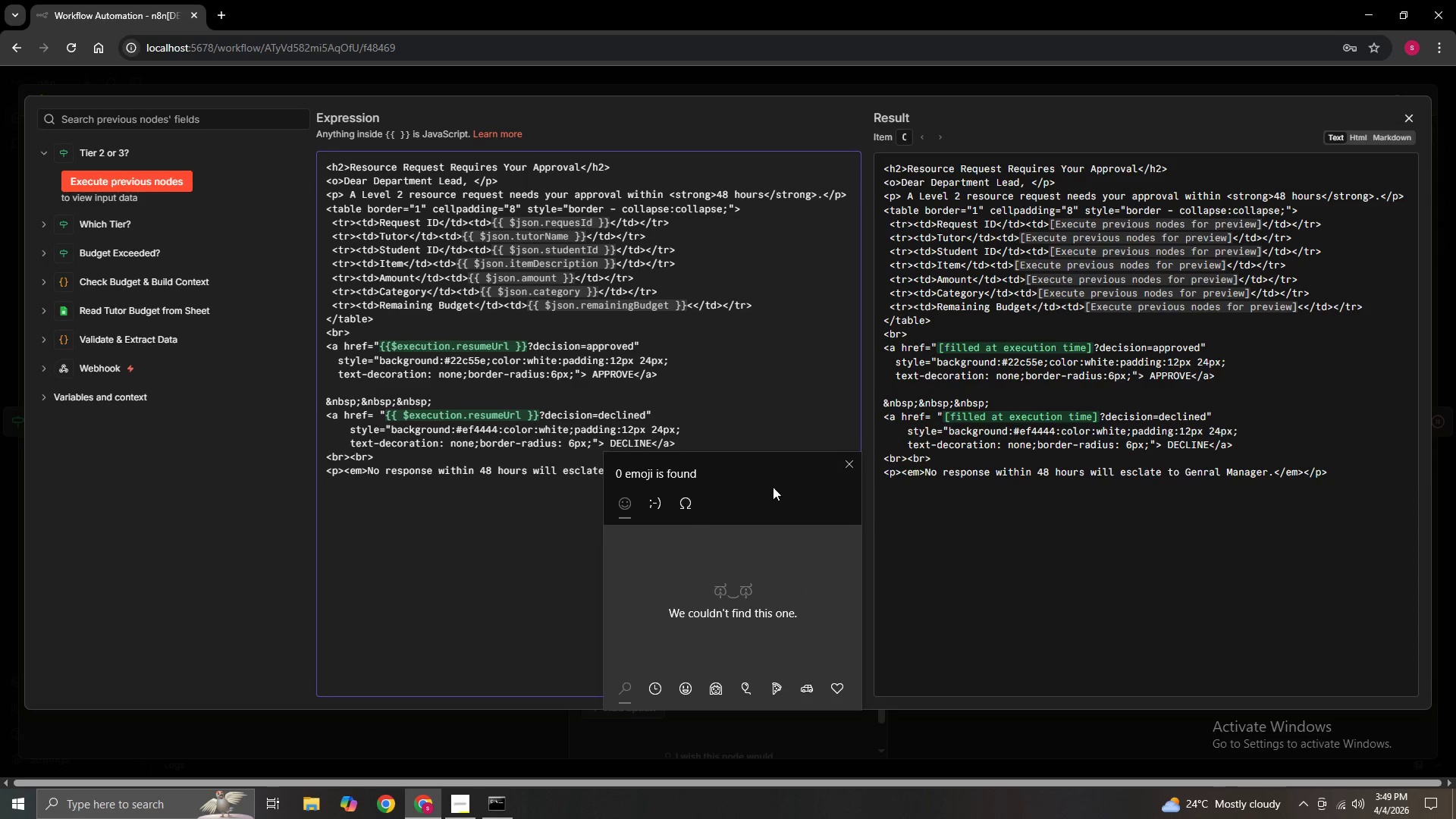 
left_click([695, 507])
 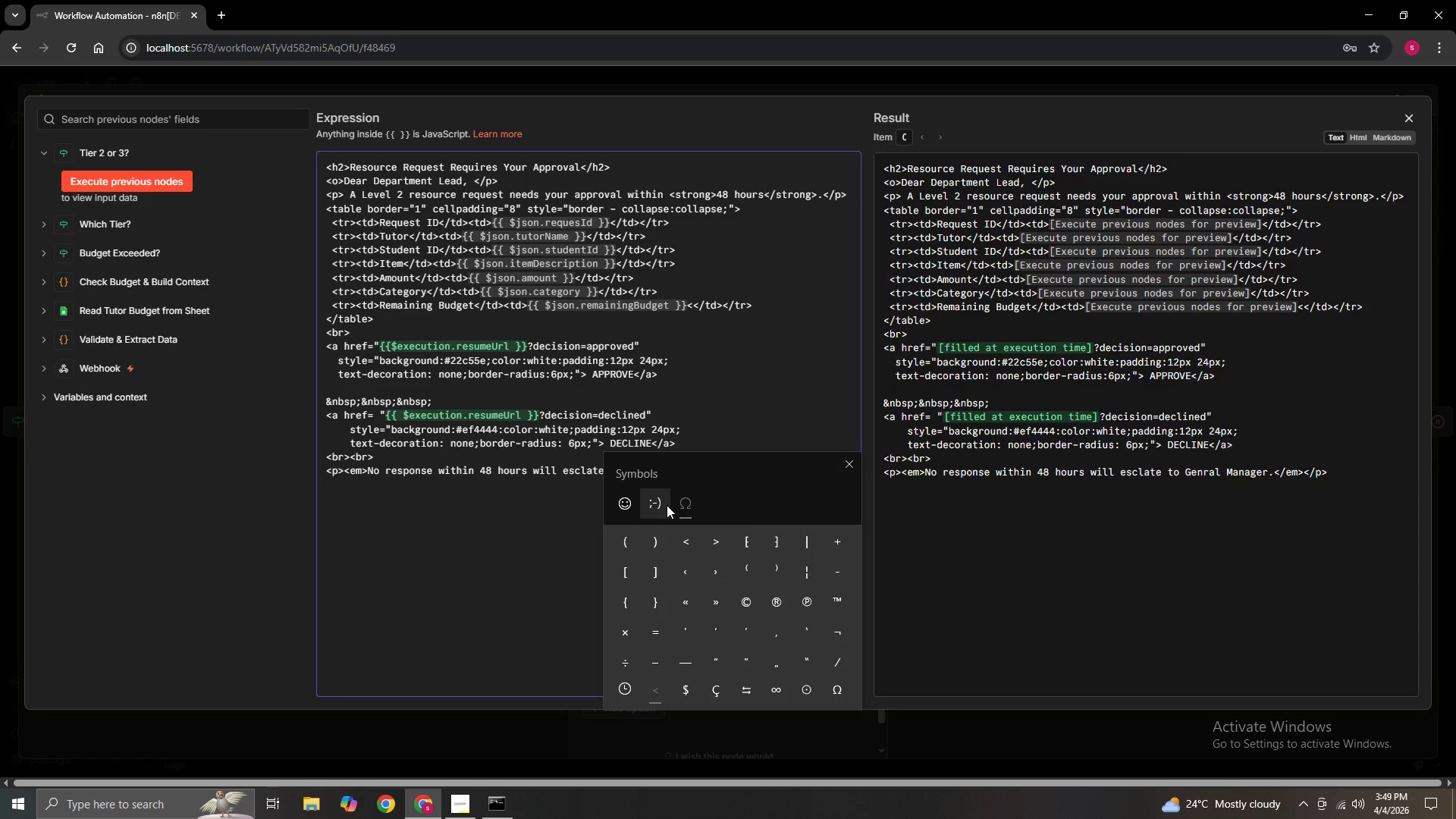 
left_click([667, 505])
 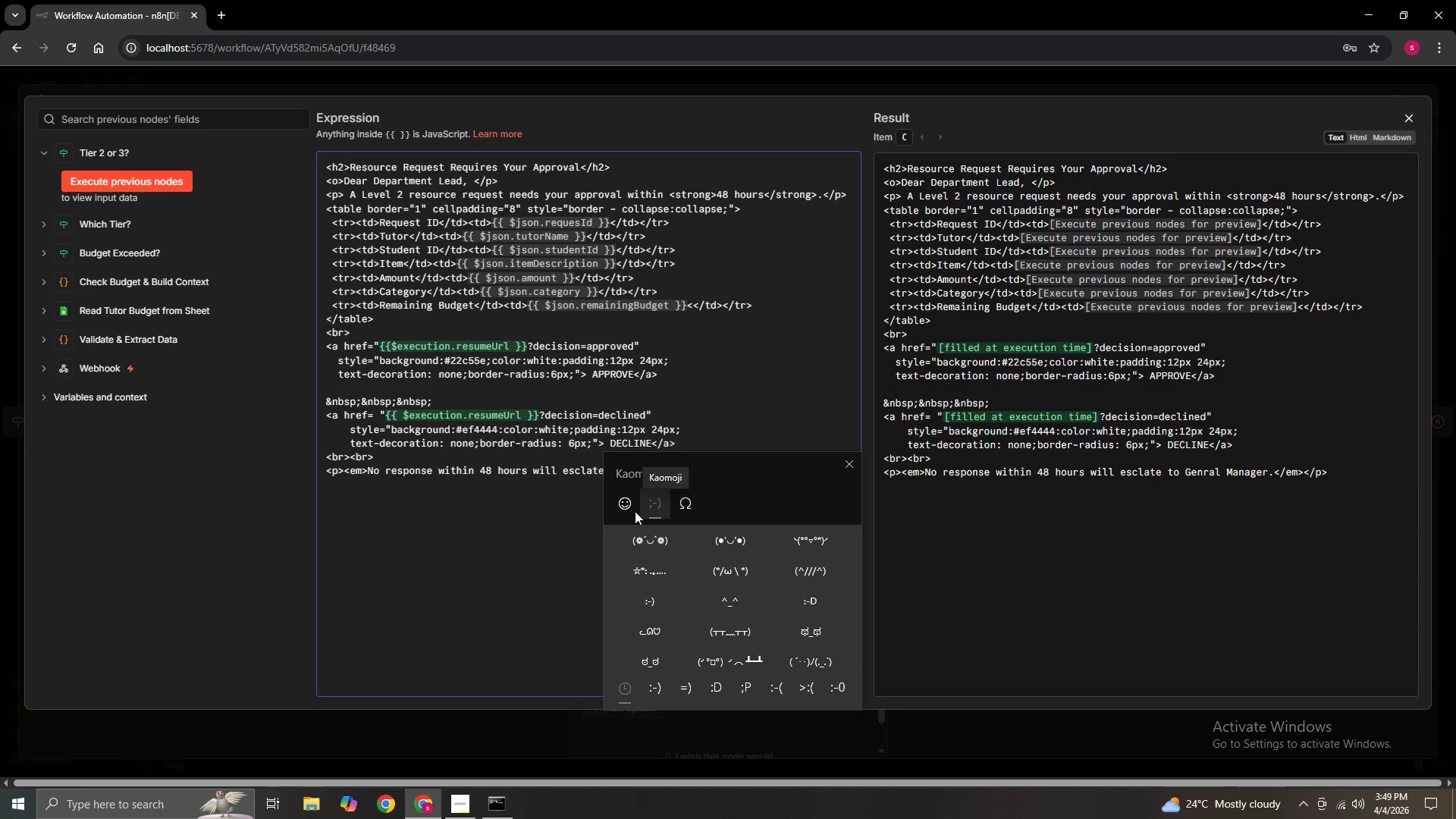 
left_click([634, 511])
 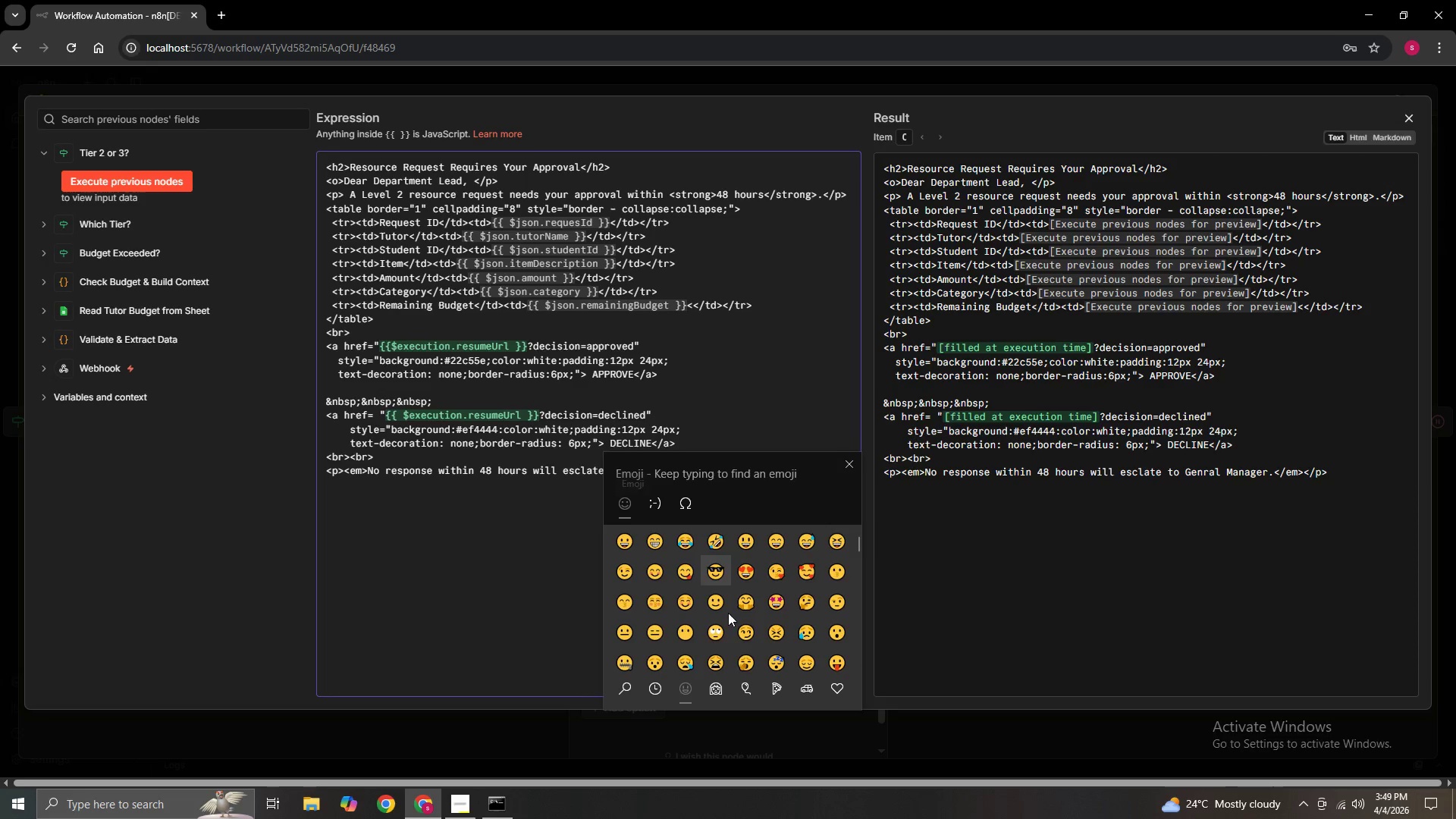 
scroll: coordinate [774, 587], scroll_direction: down, amount: 64.0
 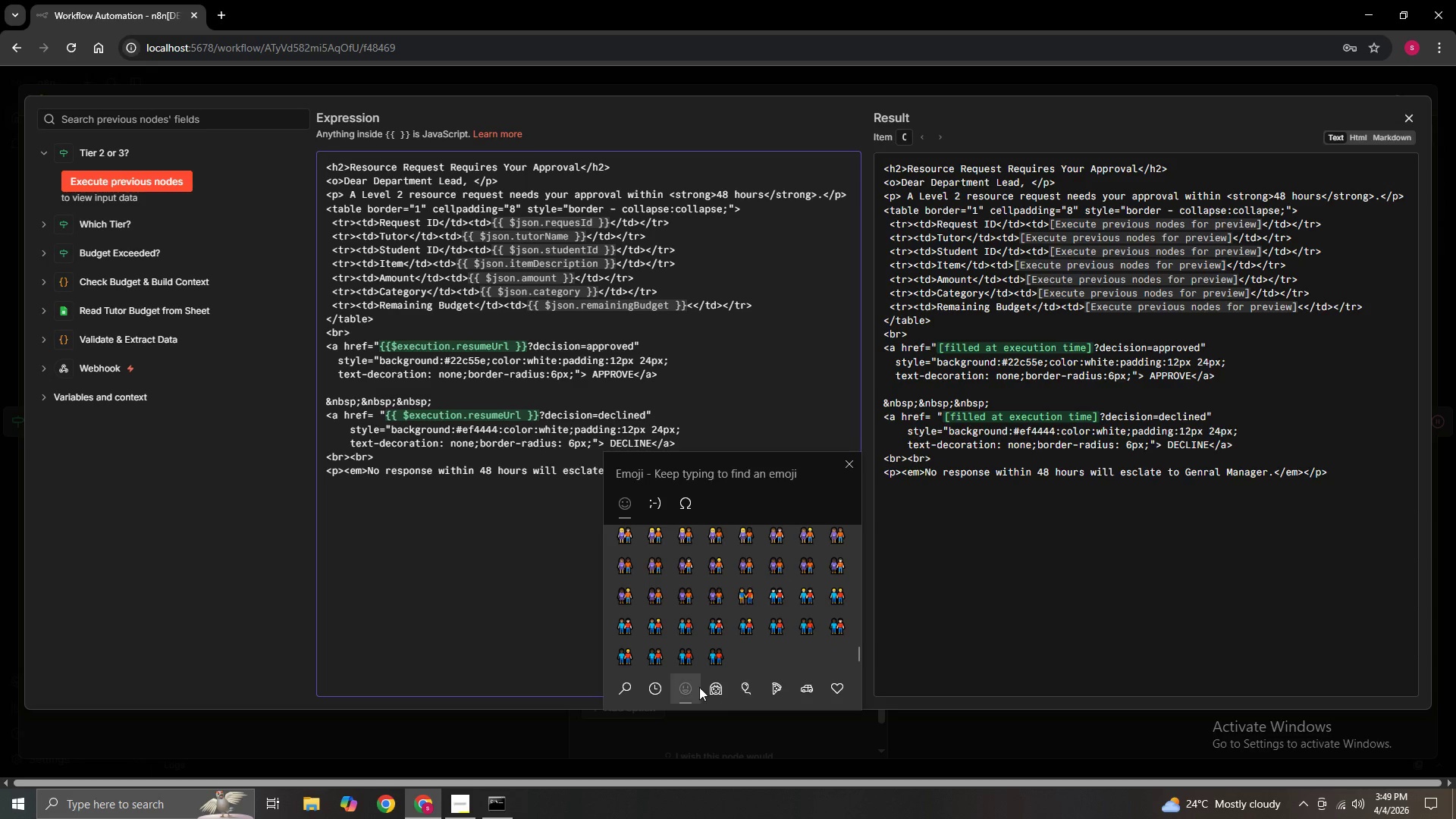 
left_click([699, 687])
 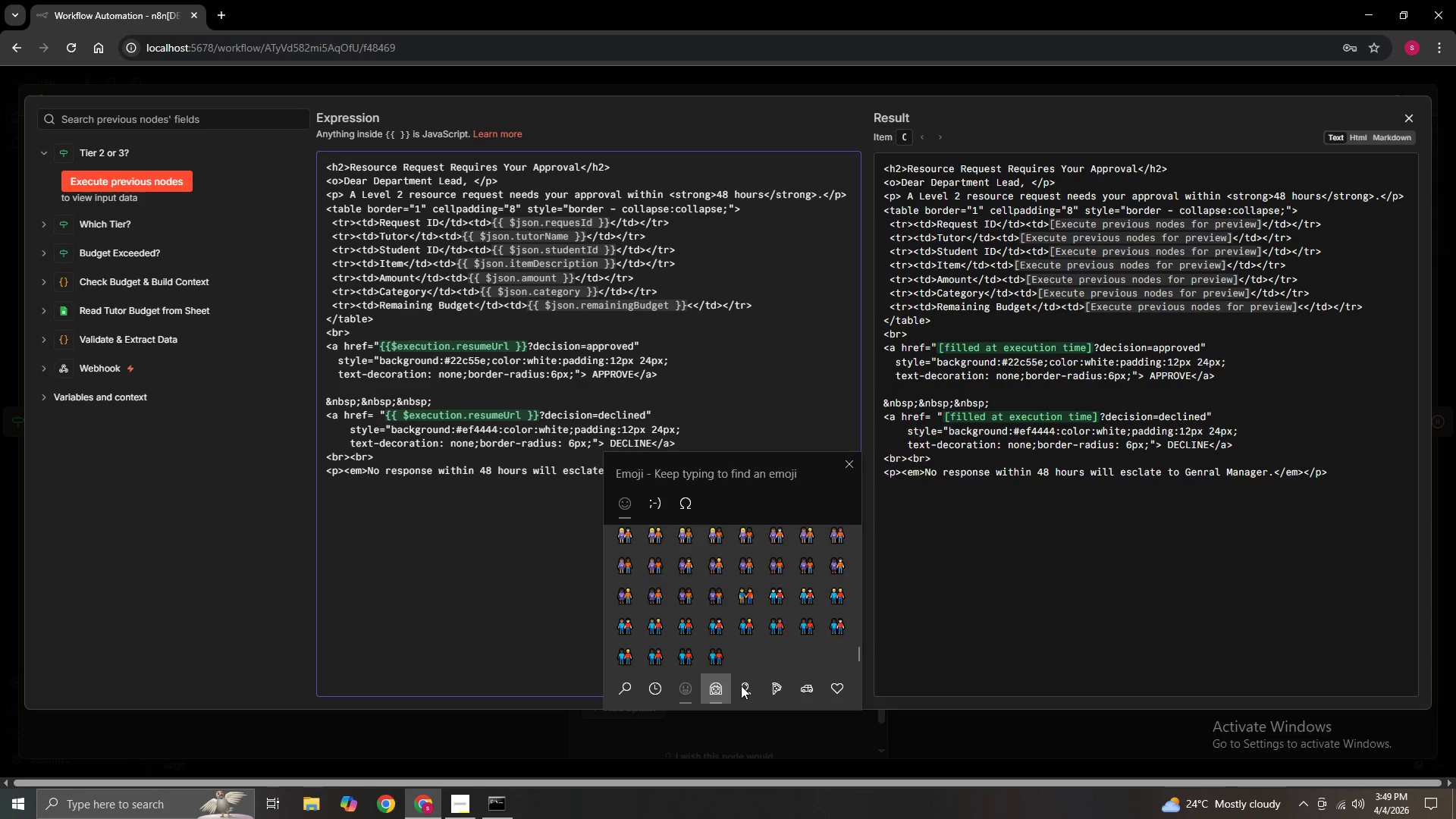 
double_click([752, 686])
 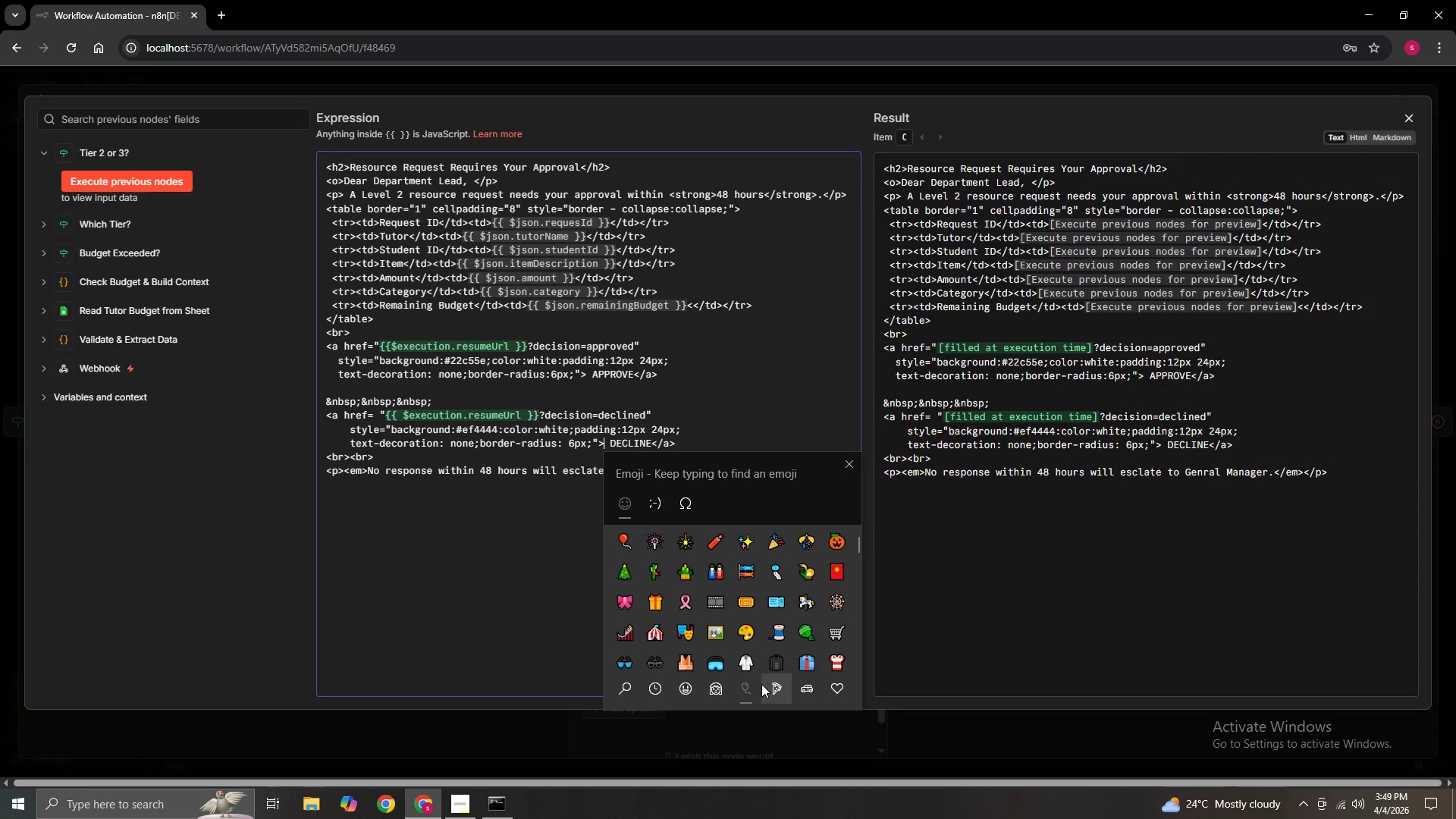 
left_click([770, 684])
 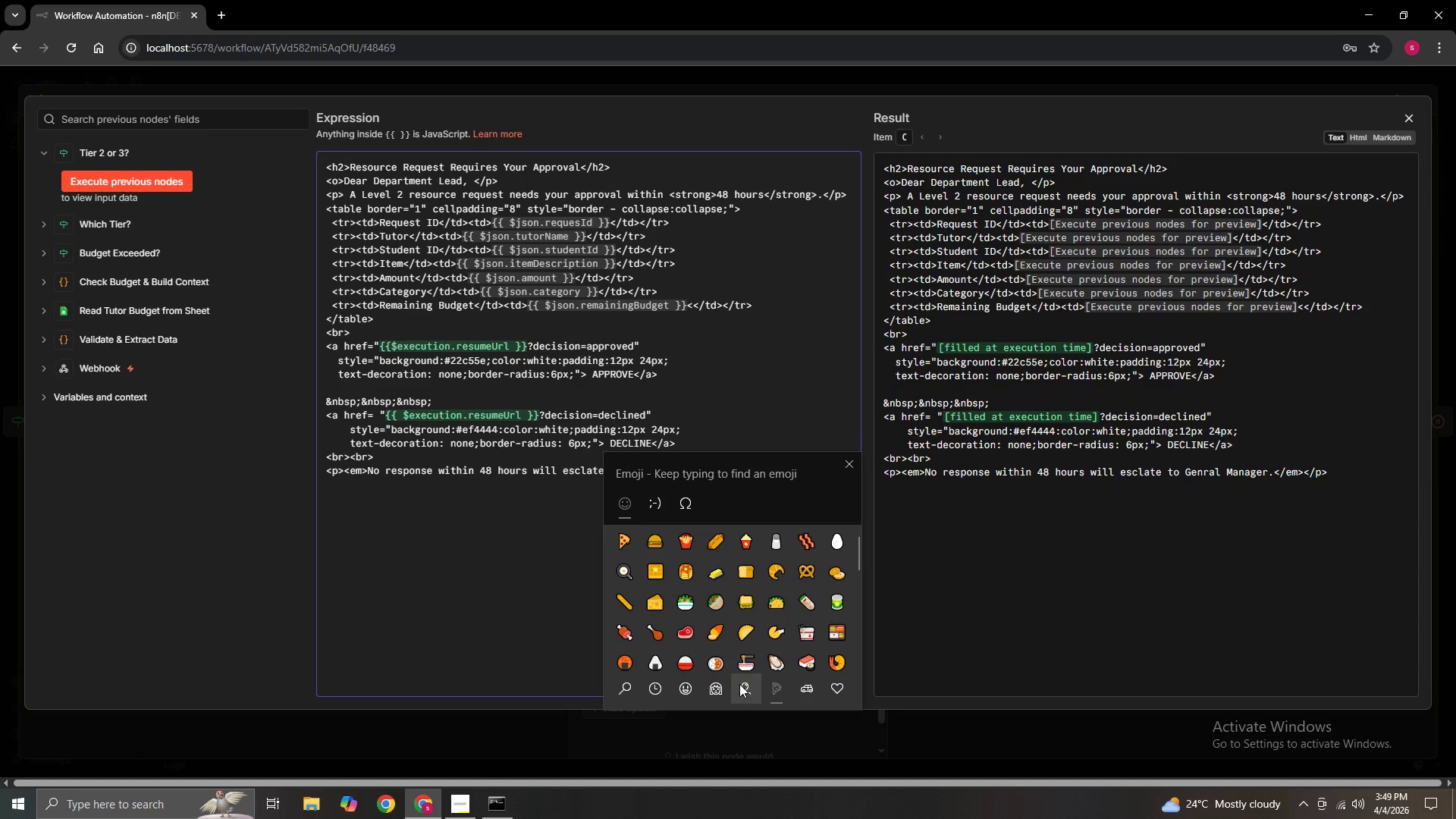 
left_click([746, 684])
 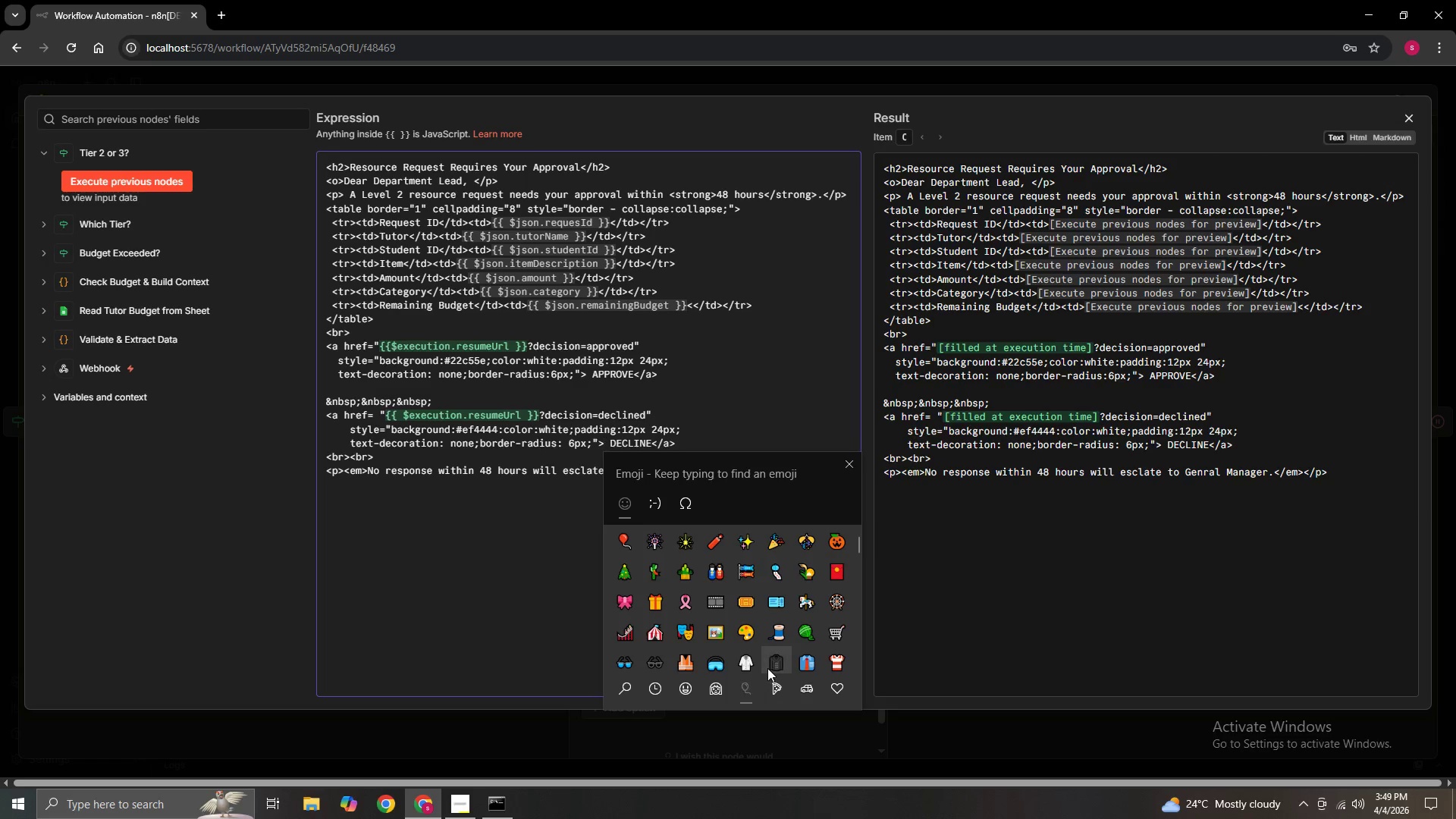 
scroll: coordinate [767, 668], scroll_direction: down, amount: 57.0
 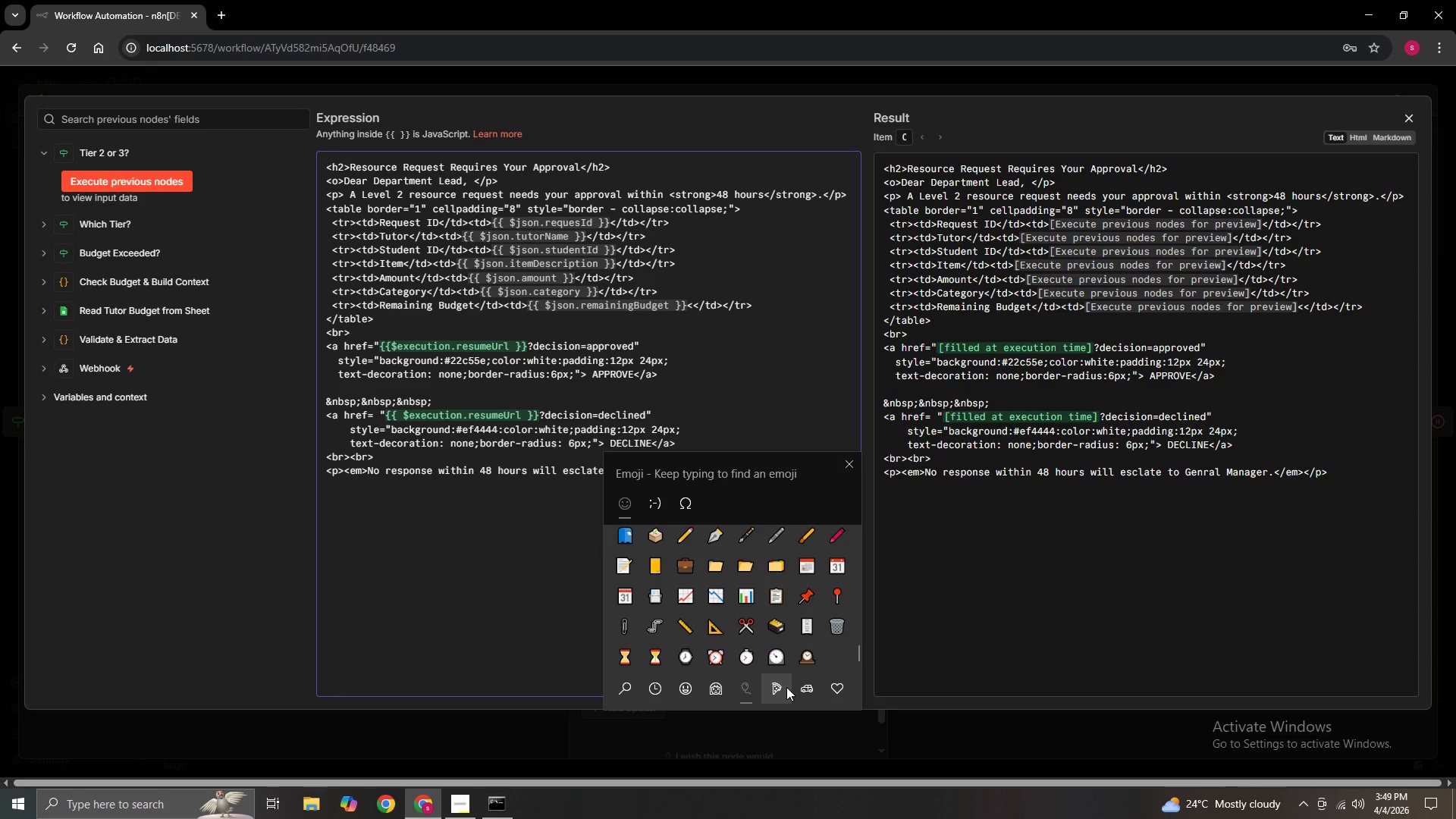 
left_click([786, 688])
 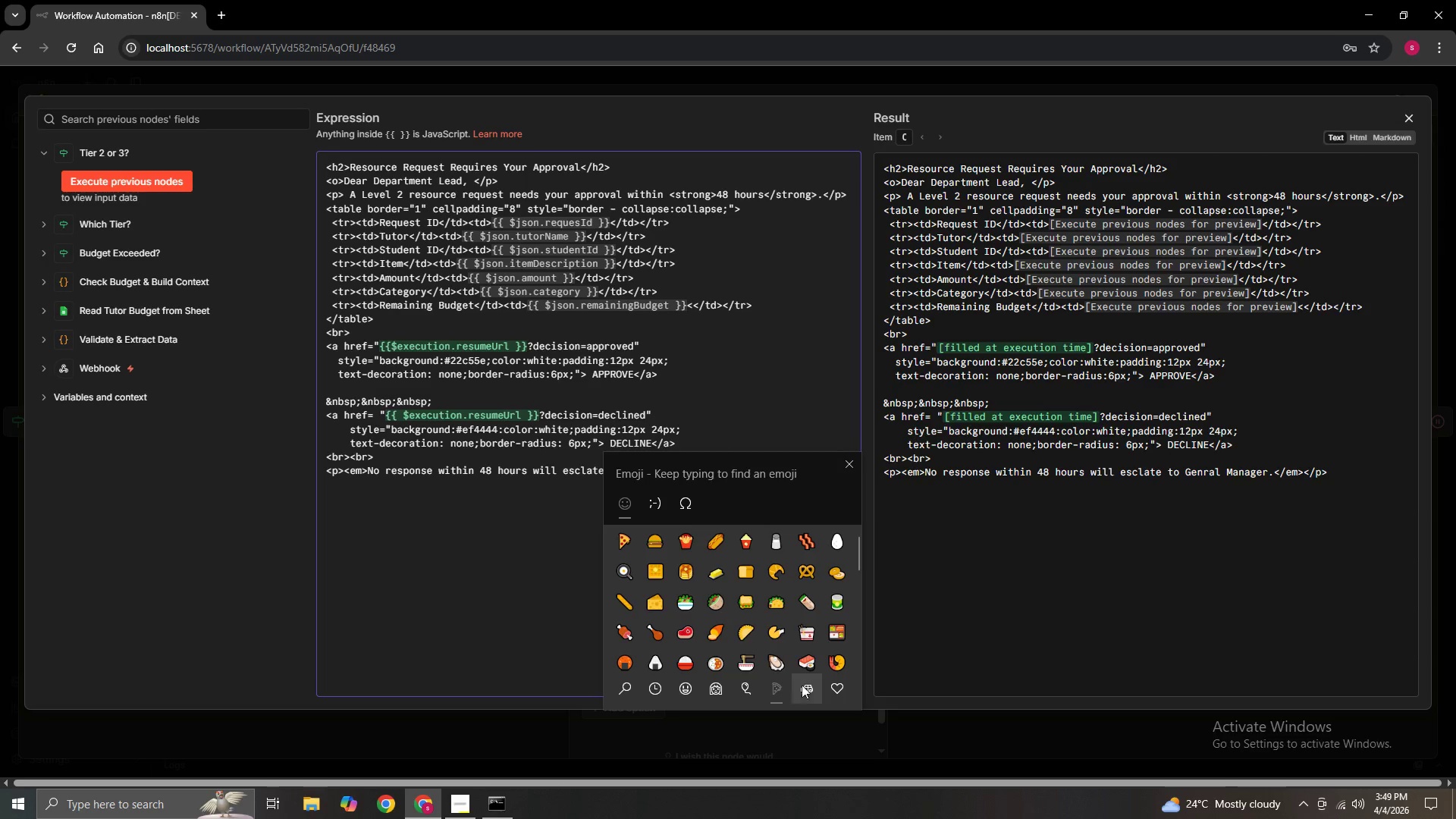 
scroll: coordinate [783, 651], scroll_direction: down, amount: 27.0
 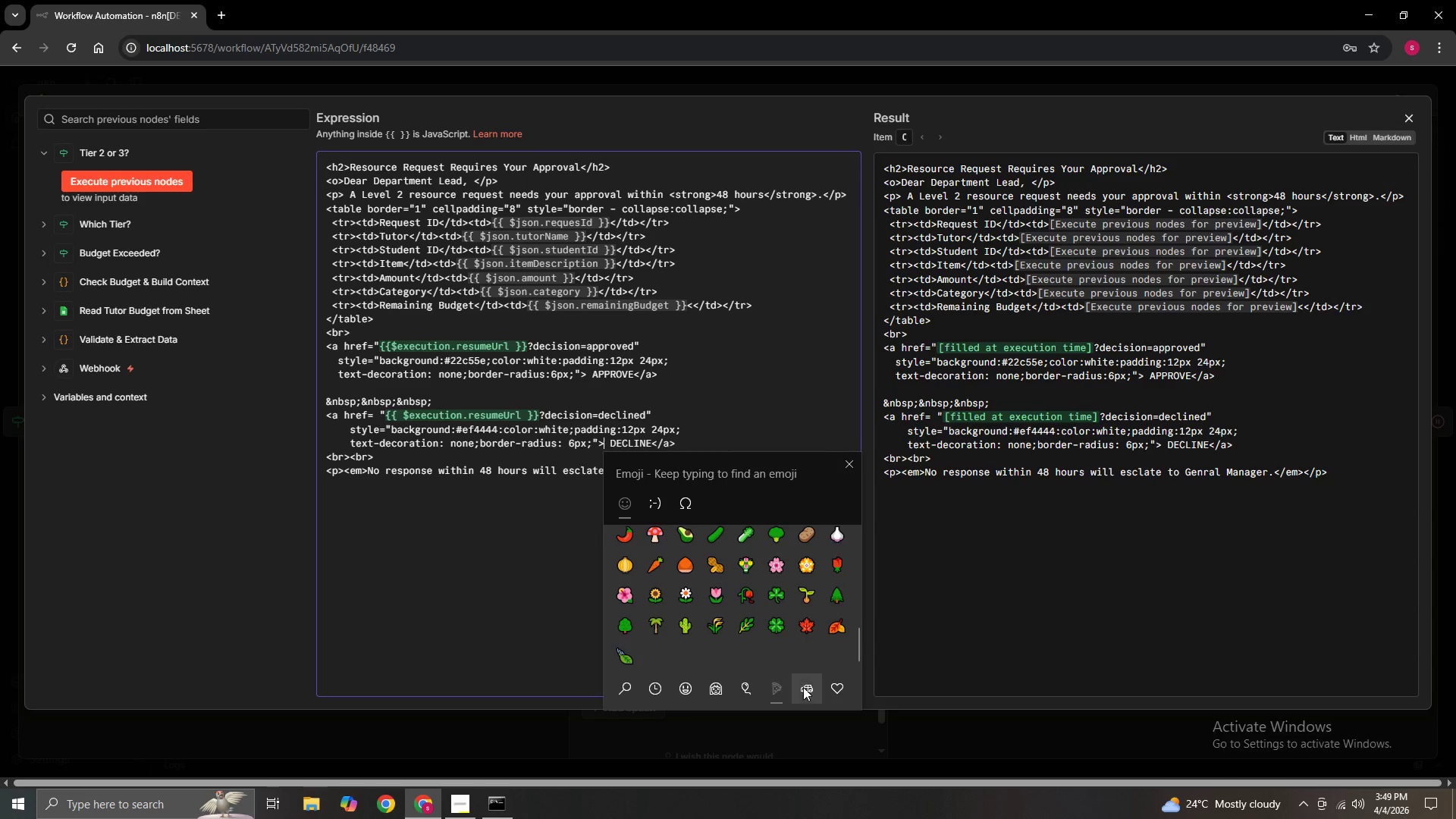 
left_click([803, 687])
 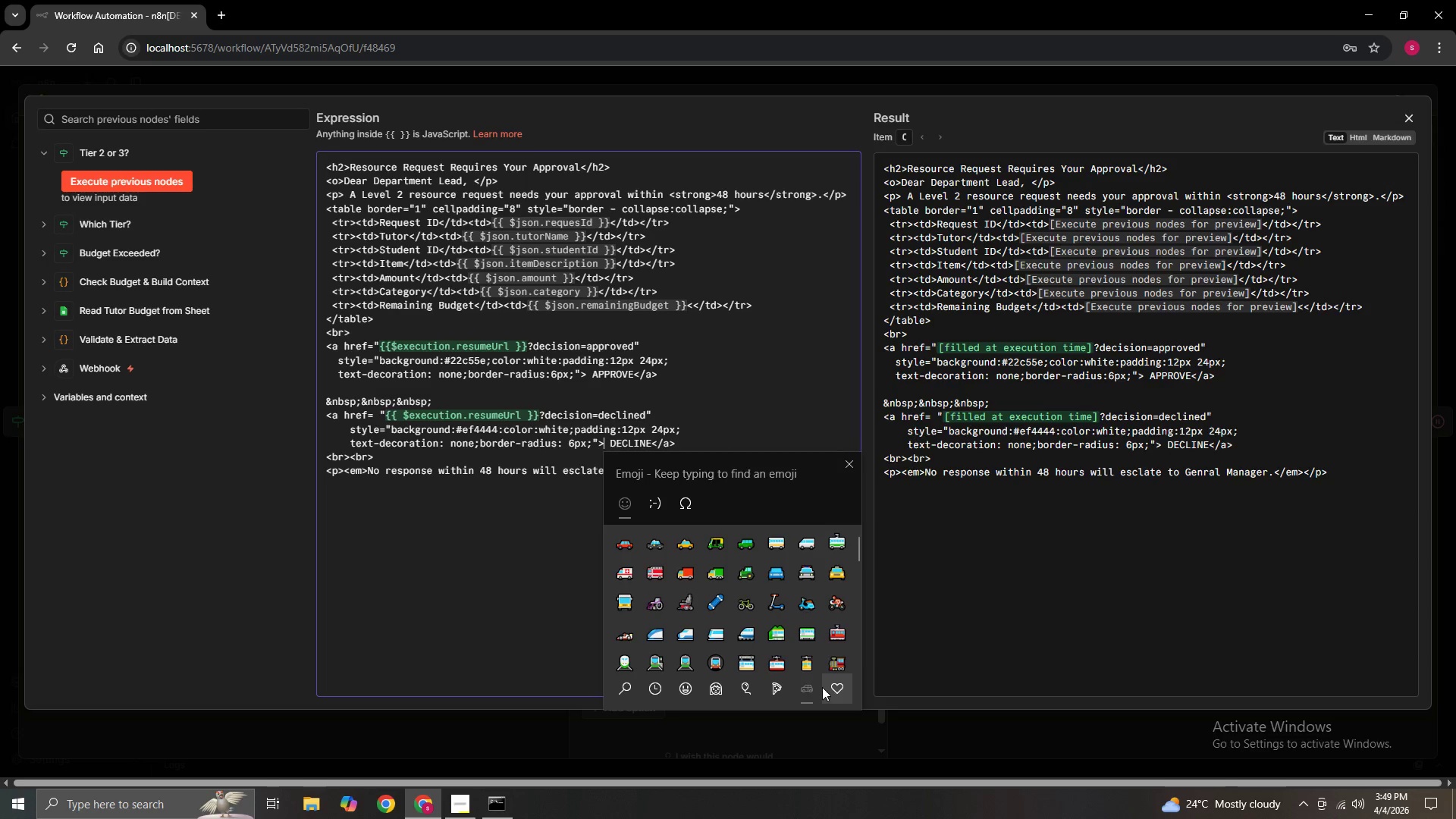 
scroll: coordinate [776, 624], scroll_direction: down, amount: 37.0
 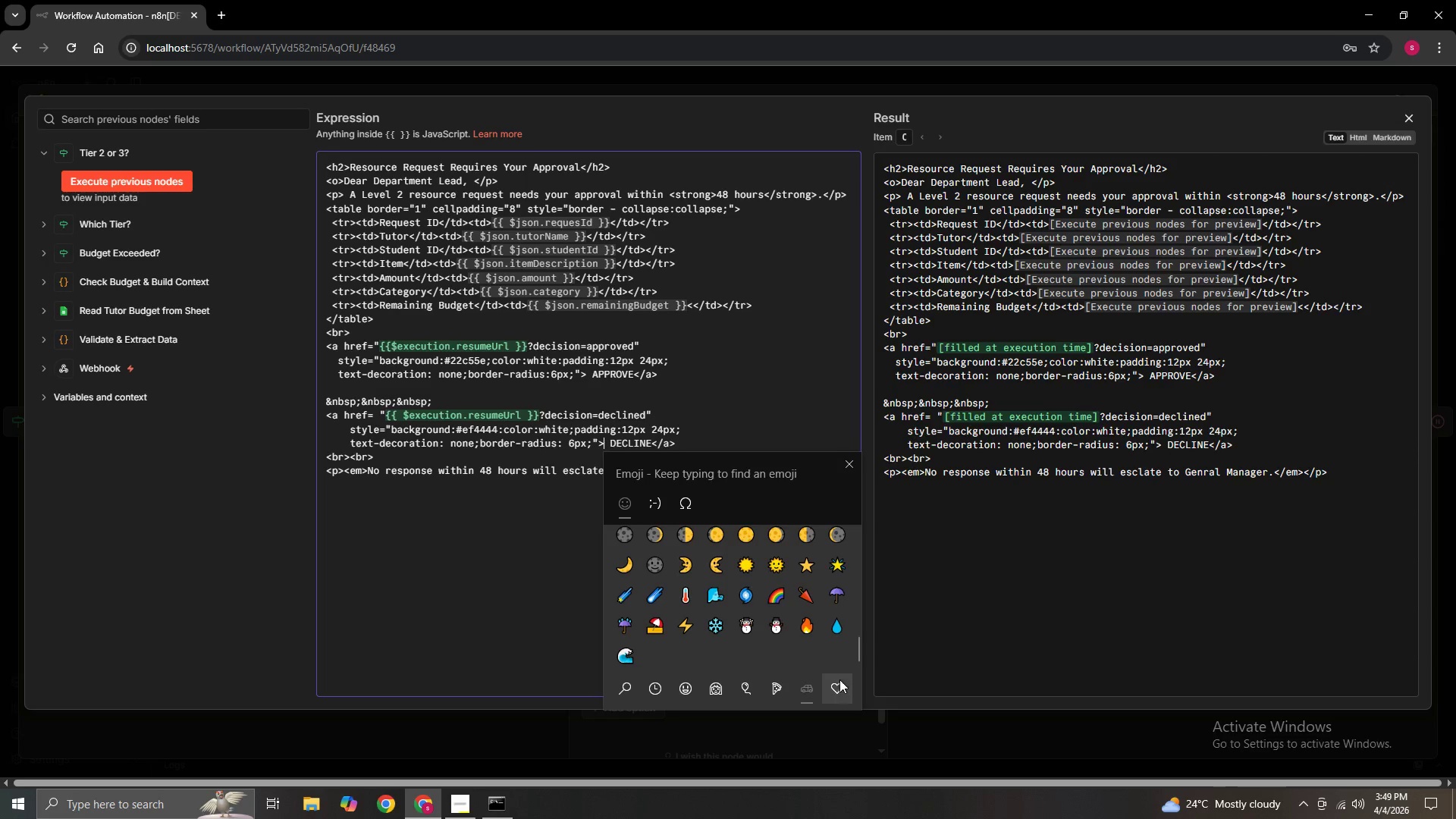 
left_click([839, 682])
 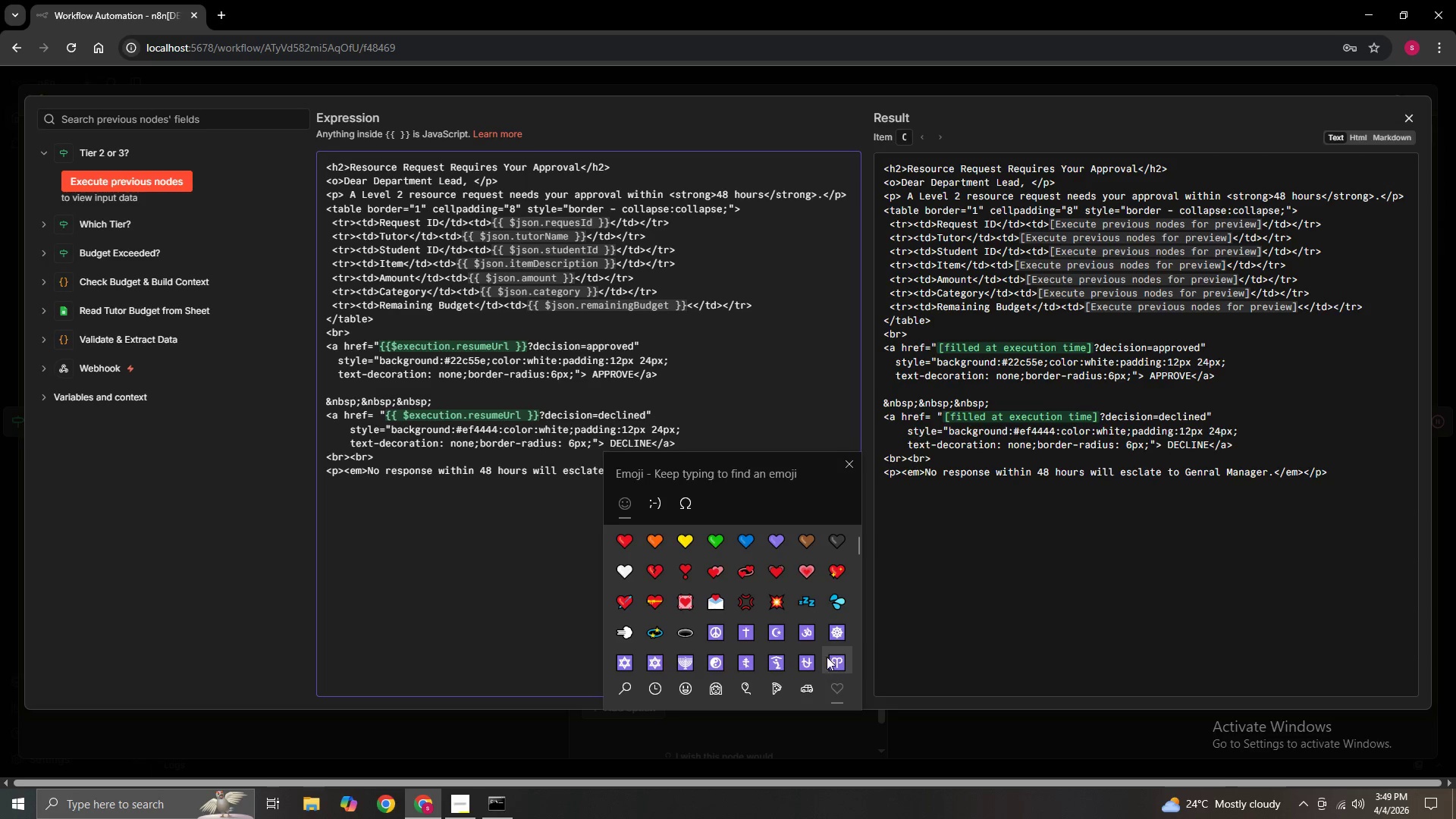 
scroll: coordinate [827, 656], scroll_direction: down, amount: 44.0
 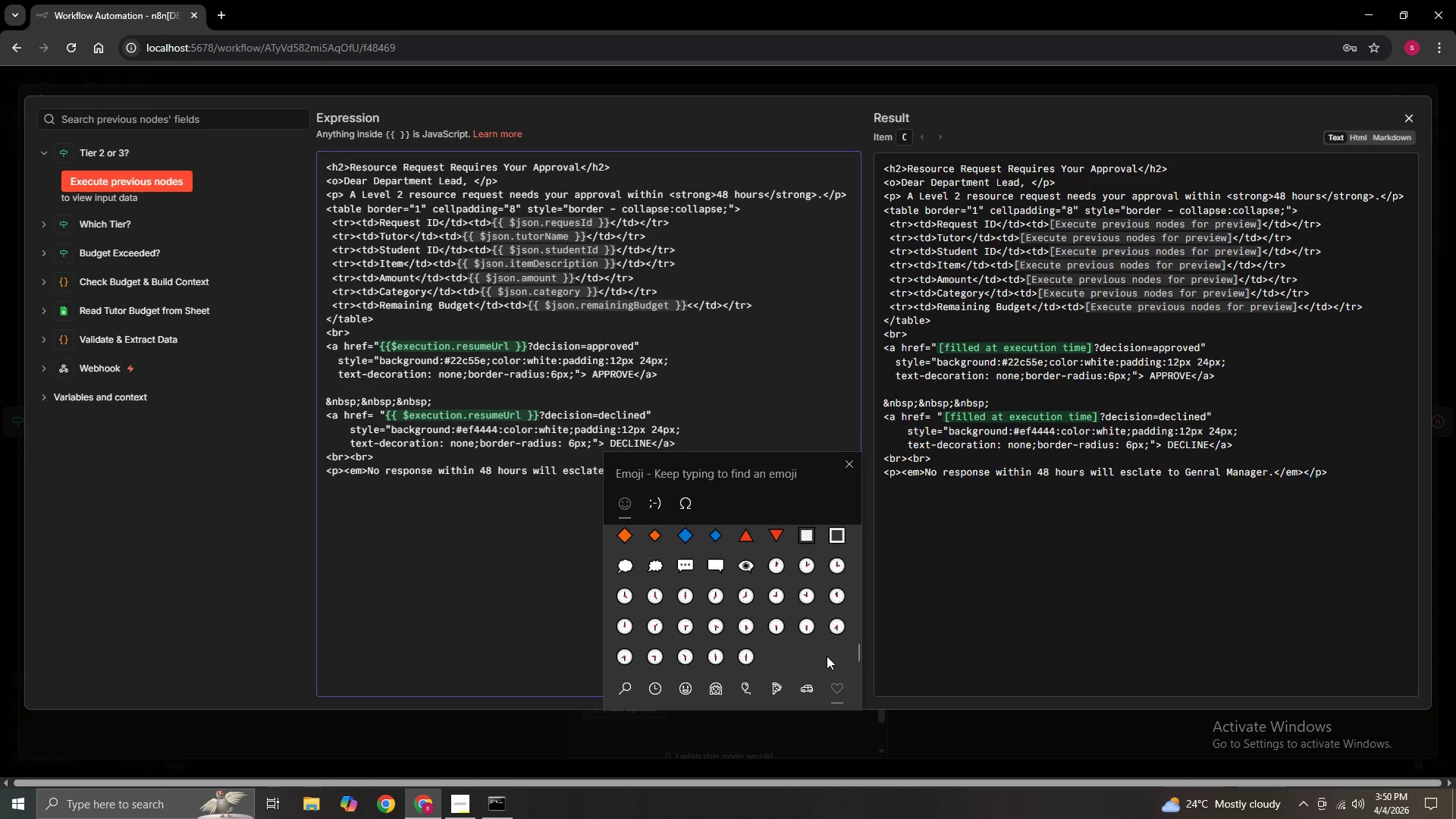 
scroll: coordinate [781, 611], scroll_direction: up, amount: 25.0
 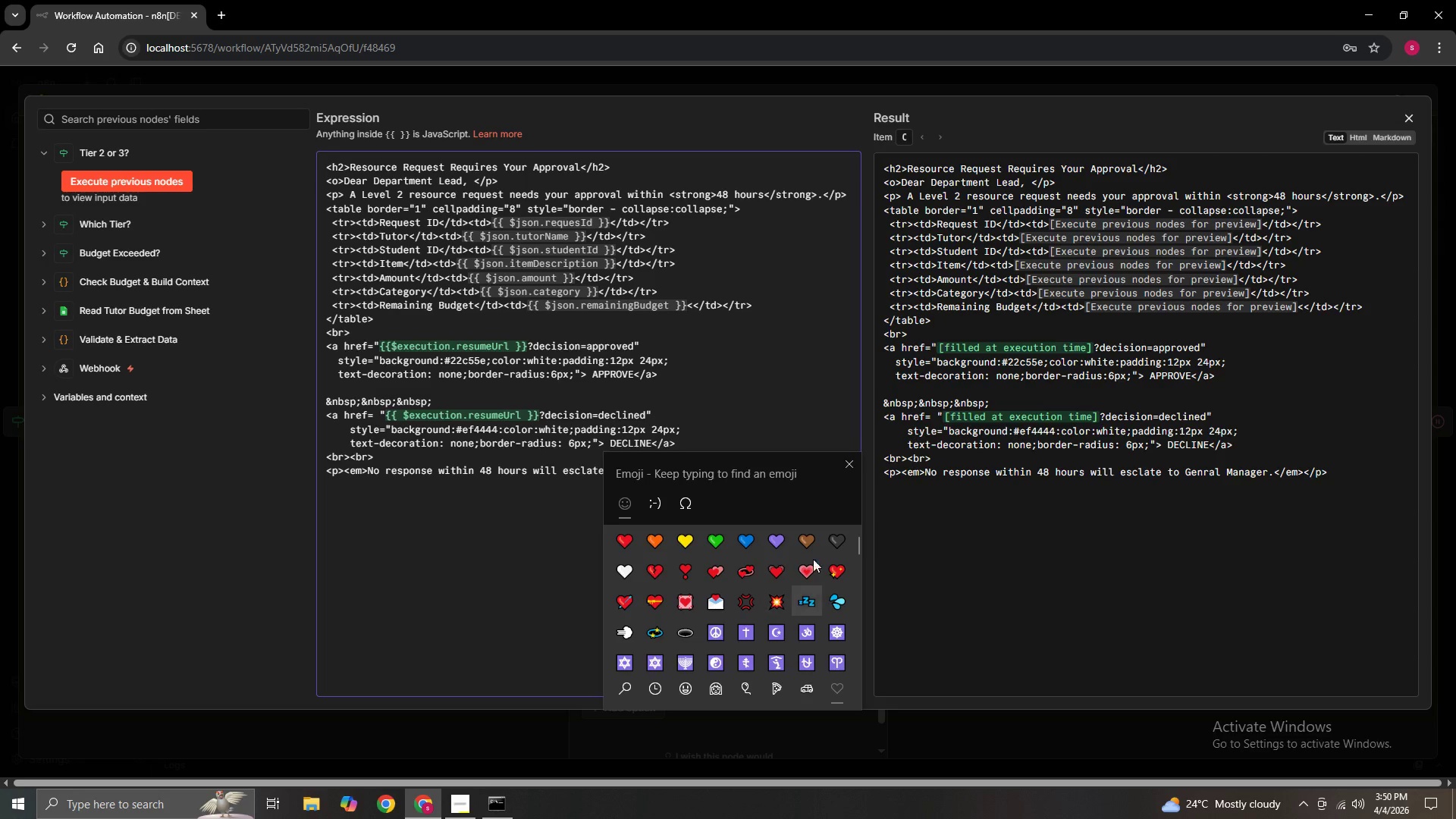 
left_click([849, 469])
 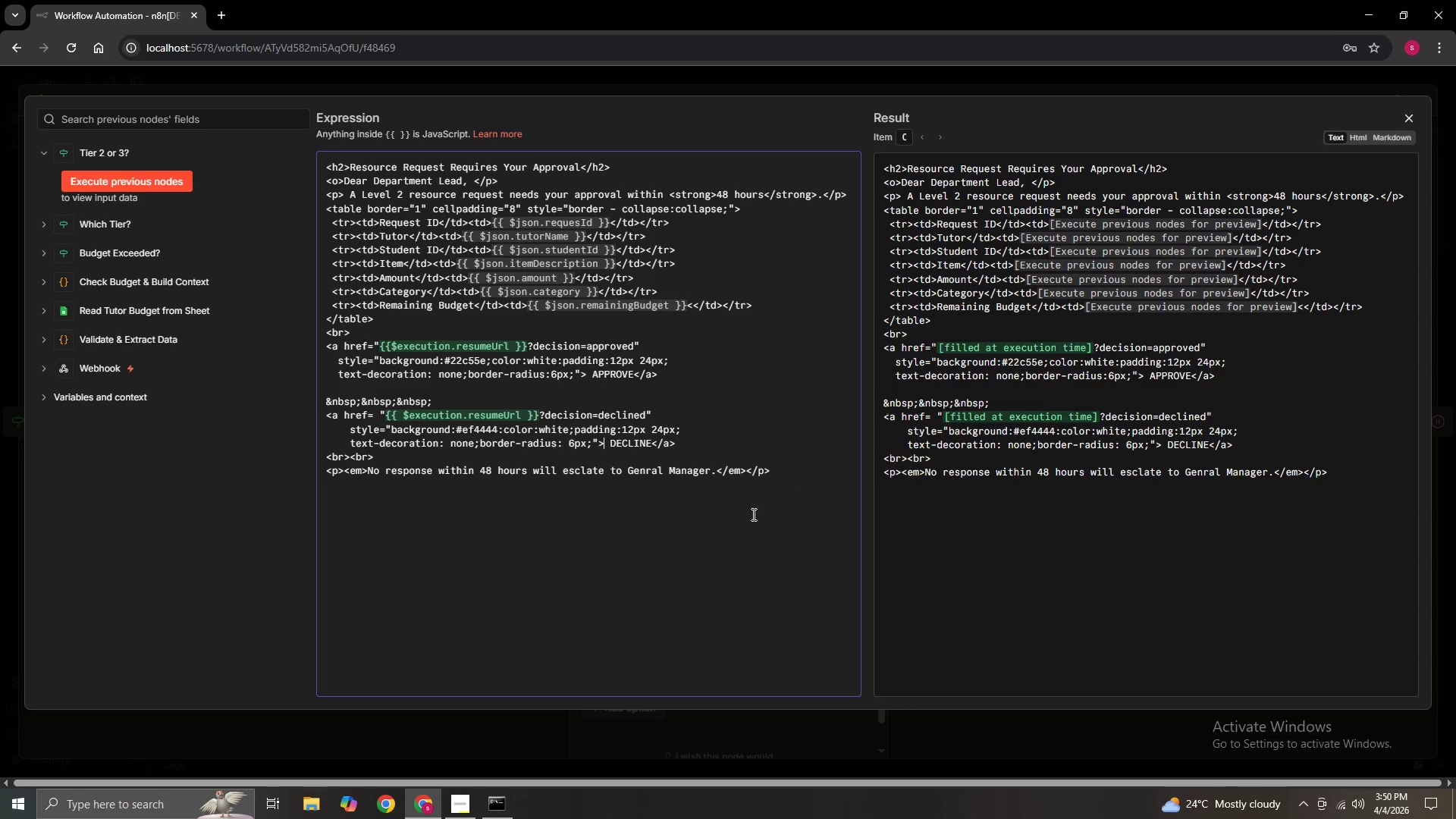 
left_click([807, 479])
 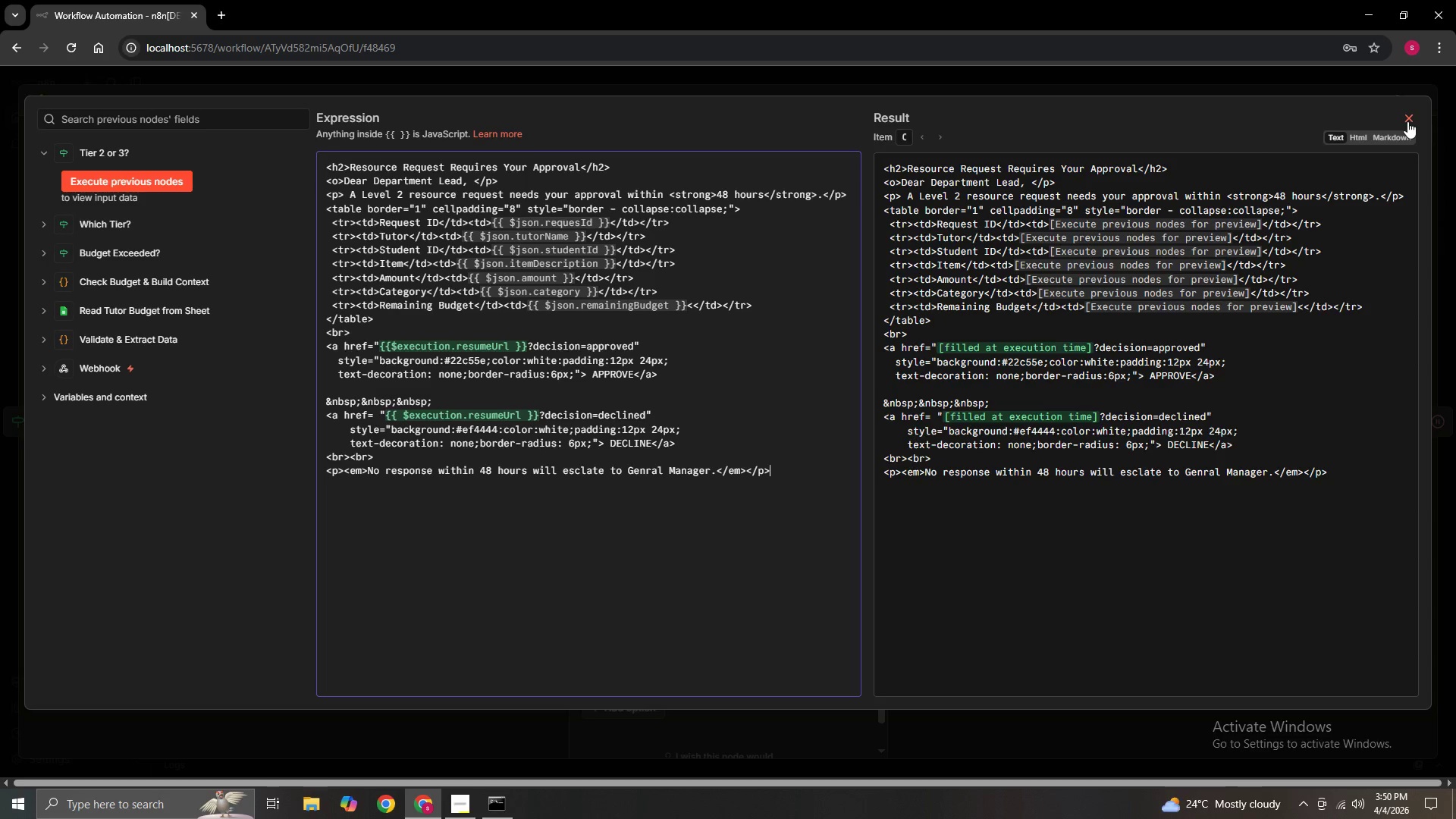 
wait(13.45)
 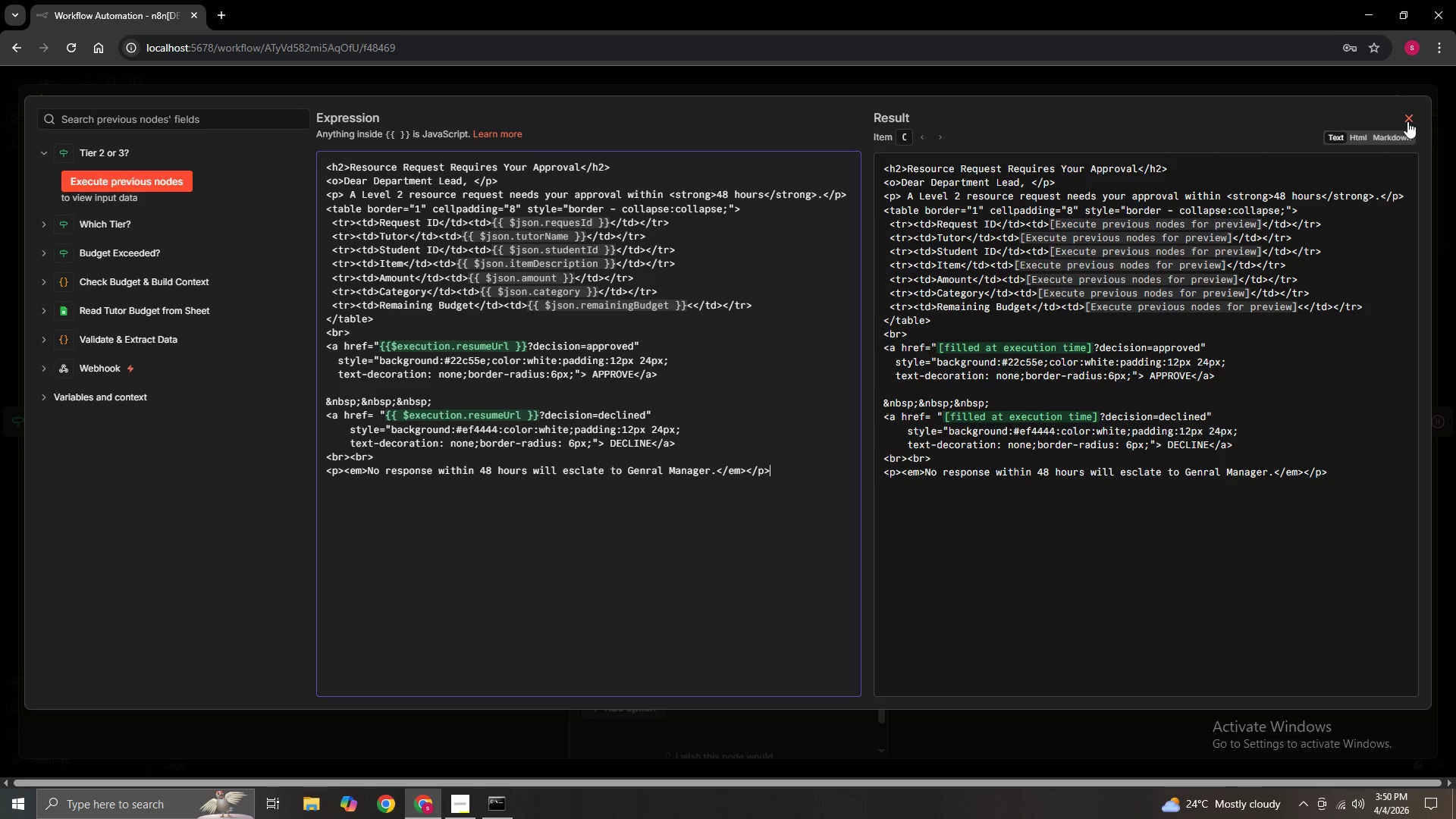 
left_click([1410, 120])
 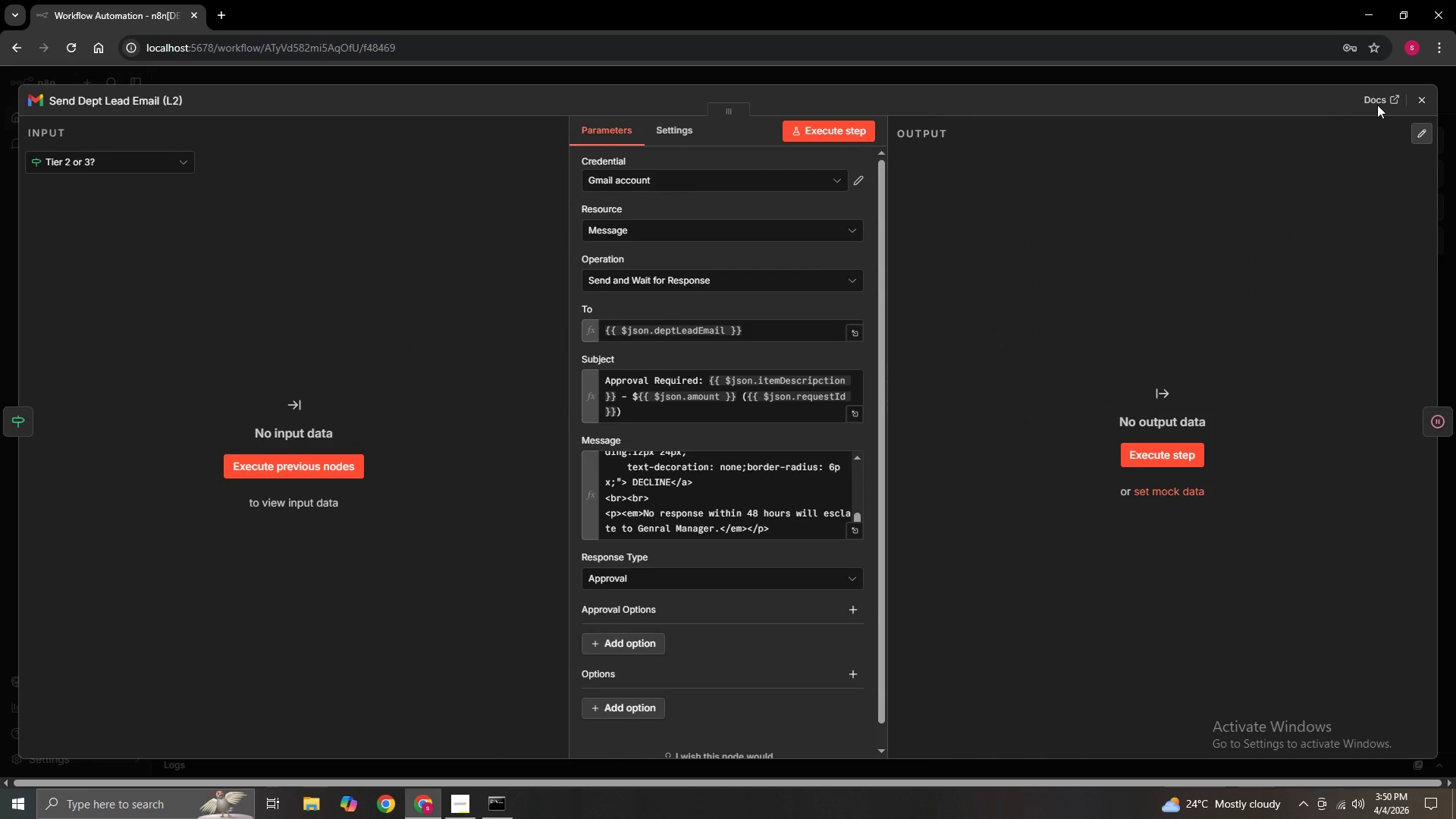 
left_click([1432, 93])
 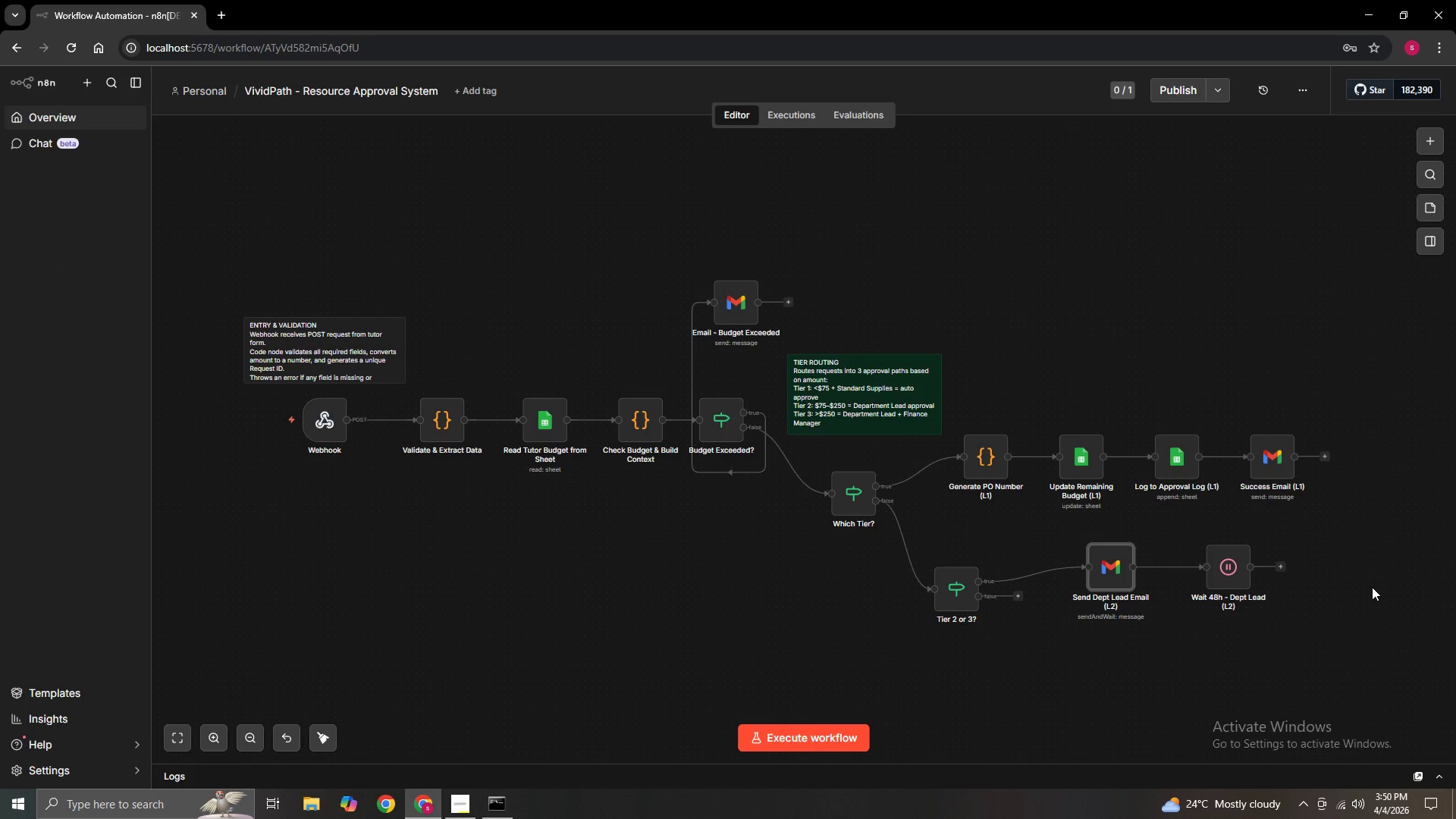 
hold_key(key=ControlLeft, duration=1.53)
left_click_drag(start_coordinate=[1372, 587], to_coordinate=[918, 502])
 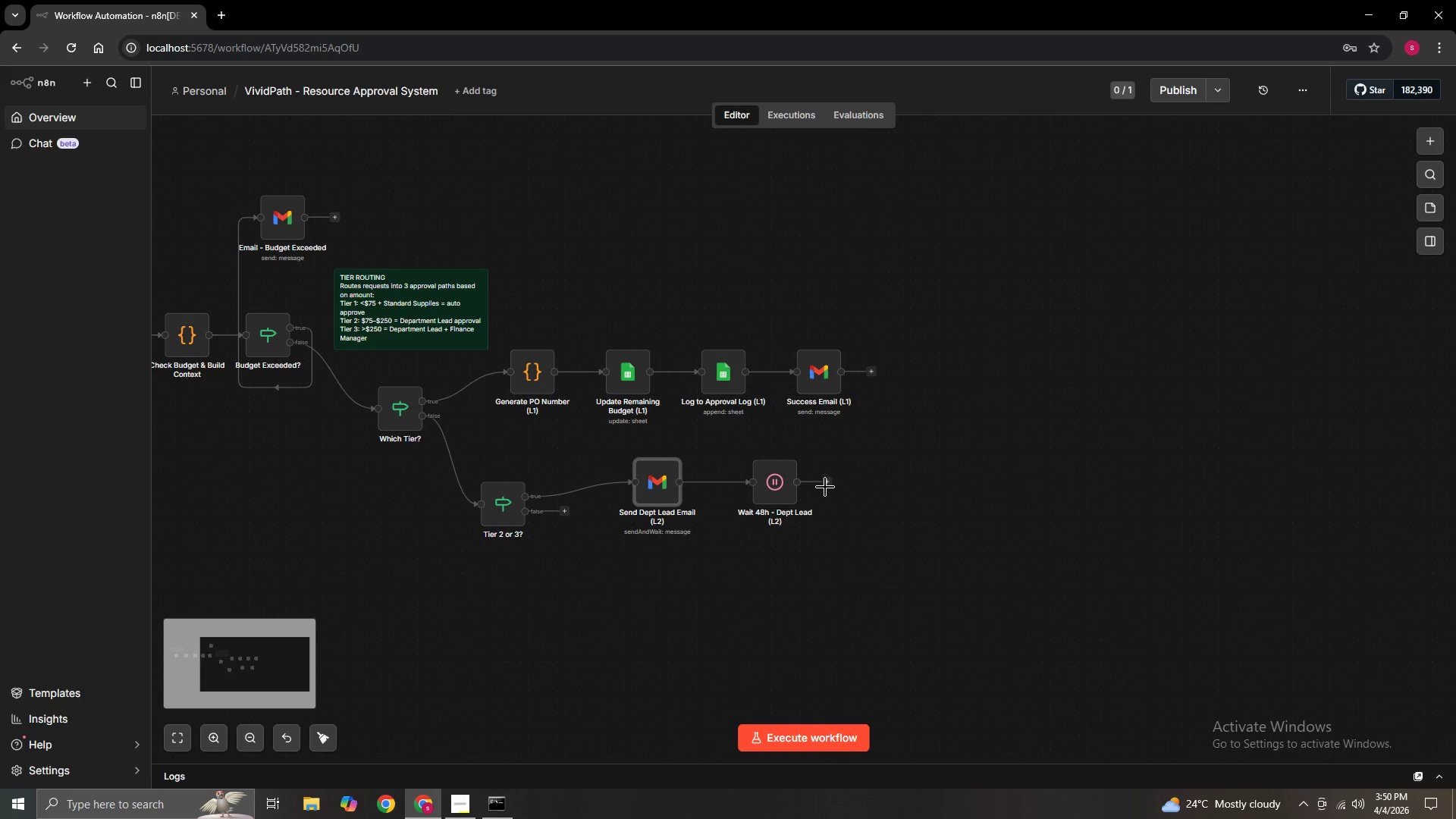 
hold_key(key=ControlLeft, duration=0.48)
 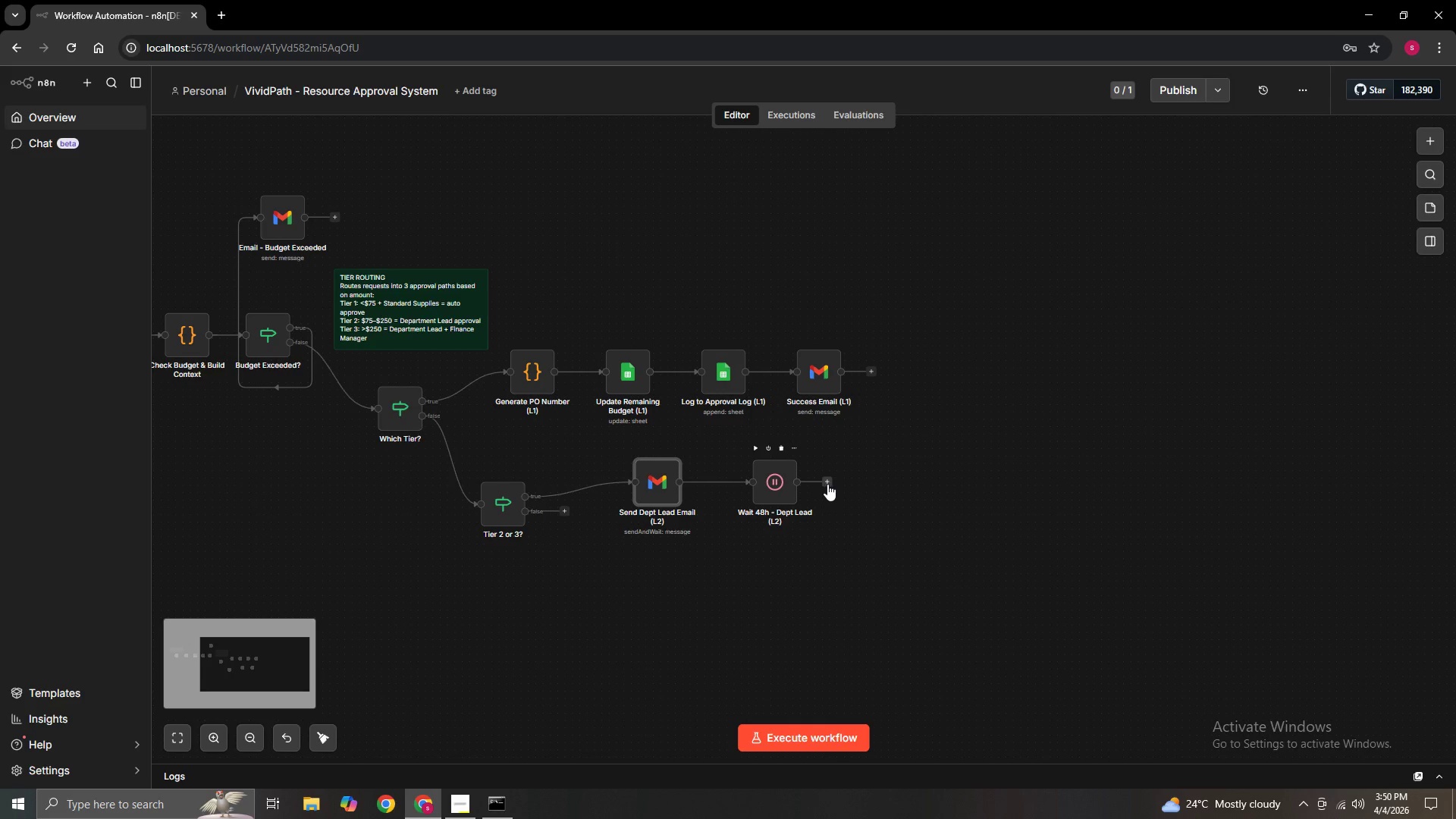 
left_click([827, 484])
 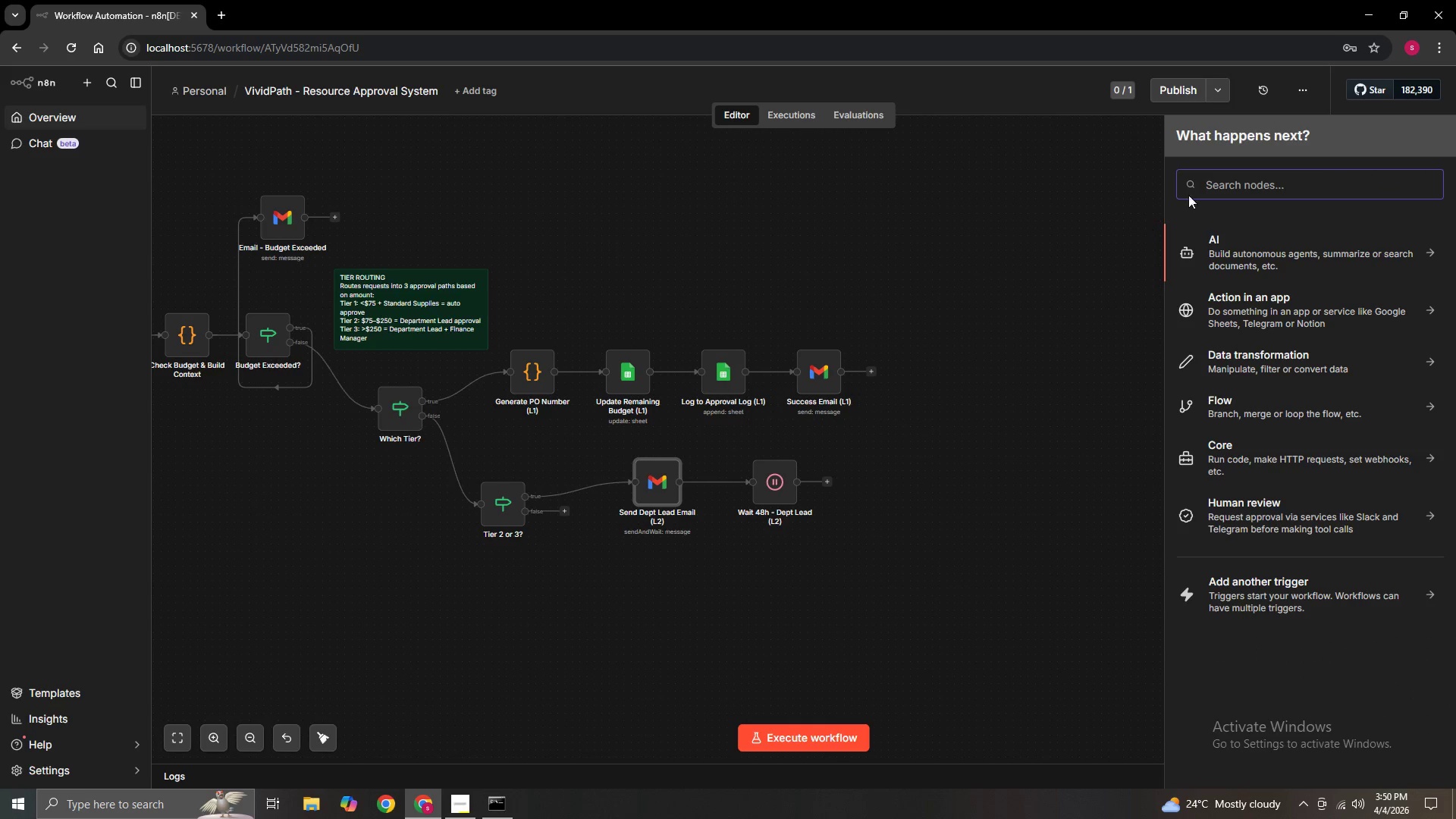 
left_click([1216, 187])
 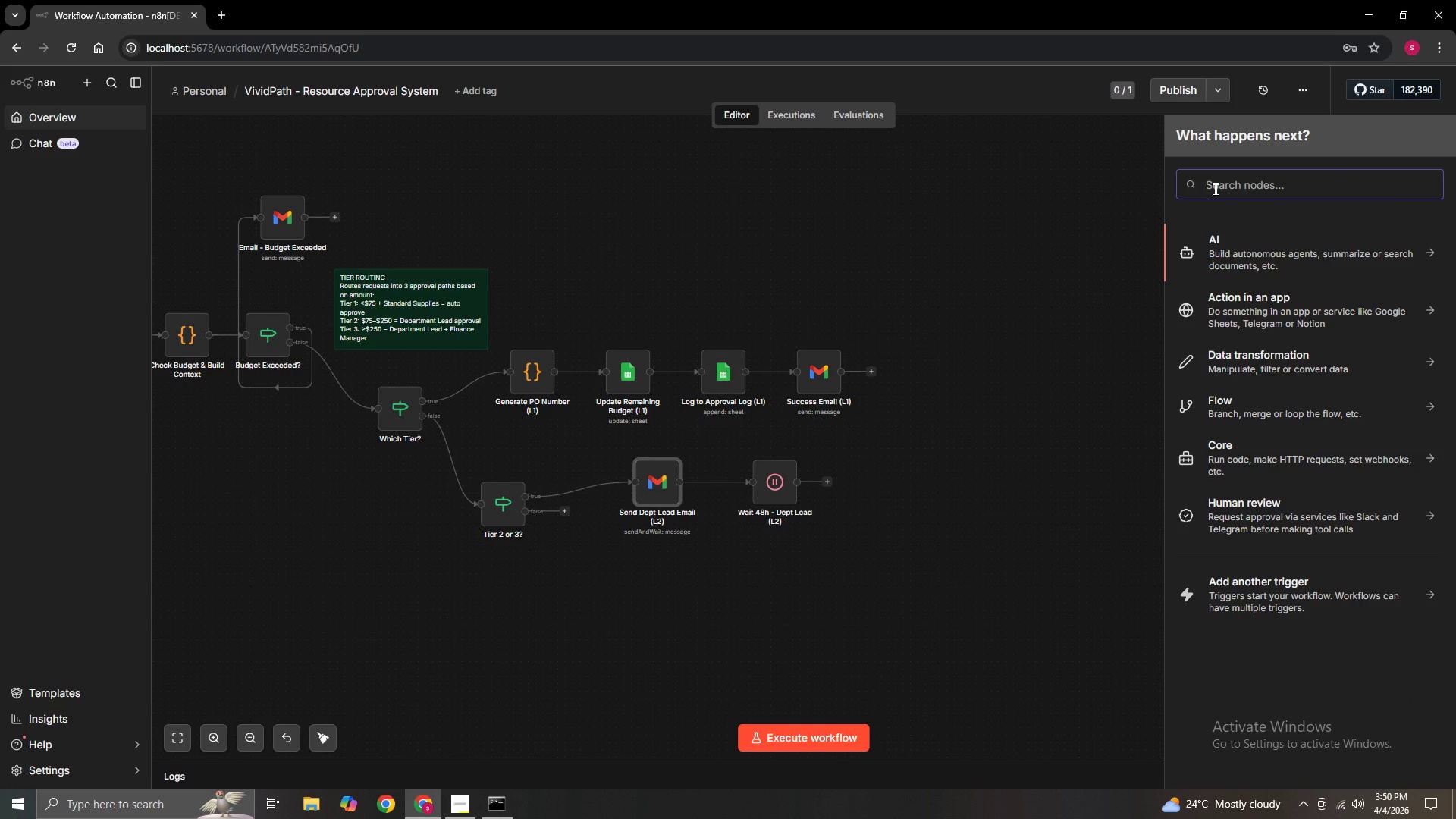 
wait(7.48)
 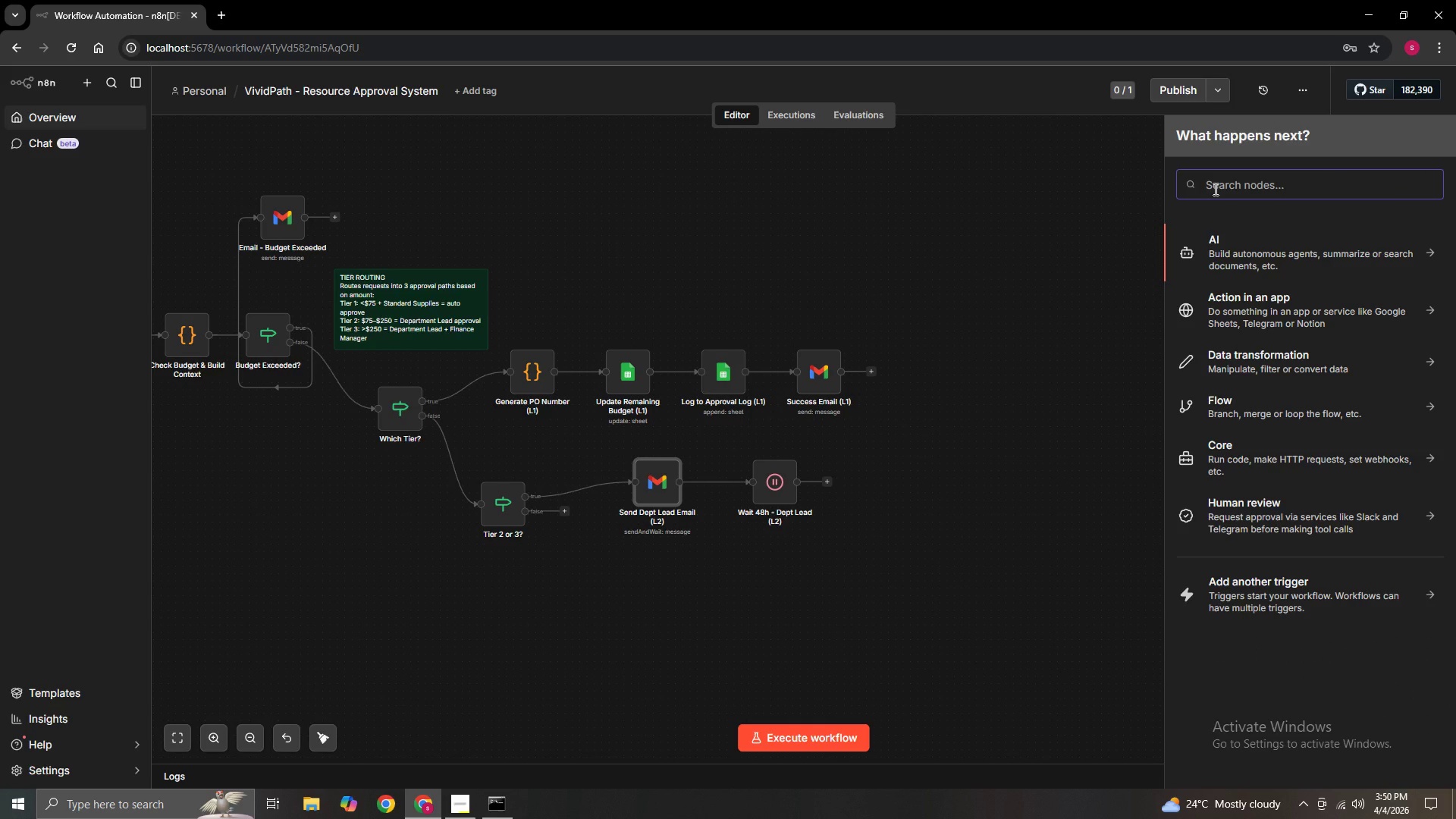 
type(DEpt Lead)
key(Backspace)
key(Backspace)
type(I)
 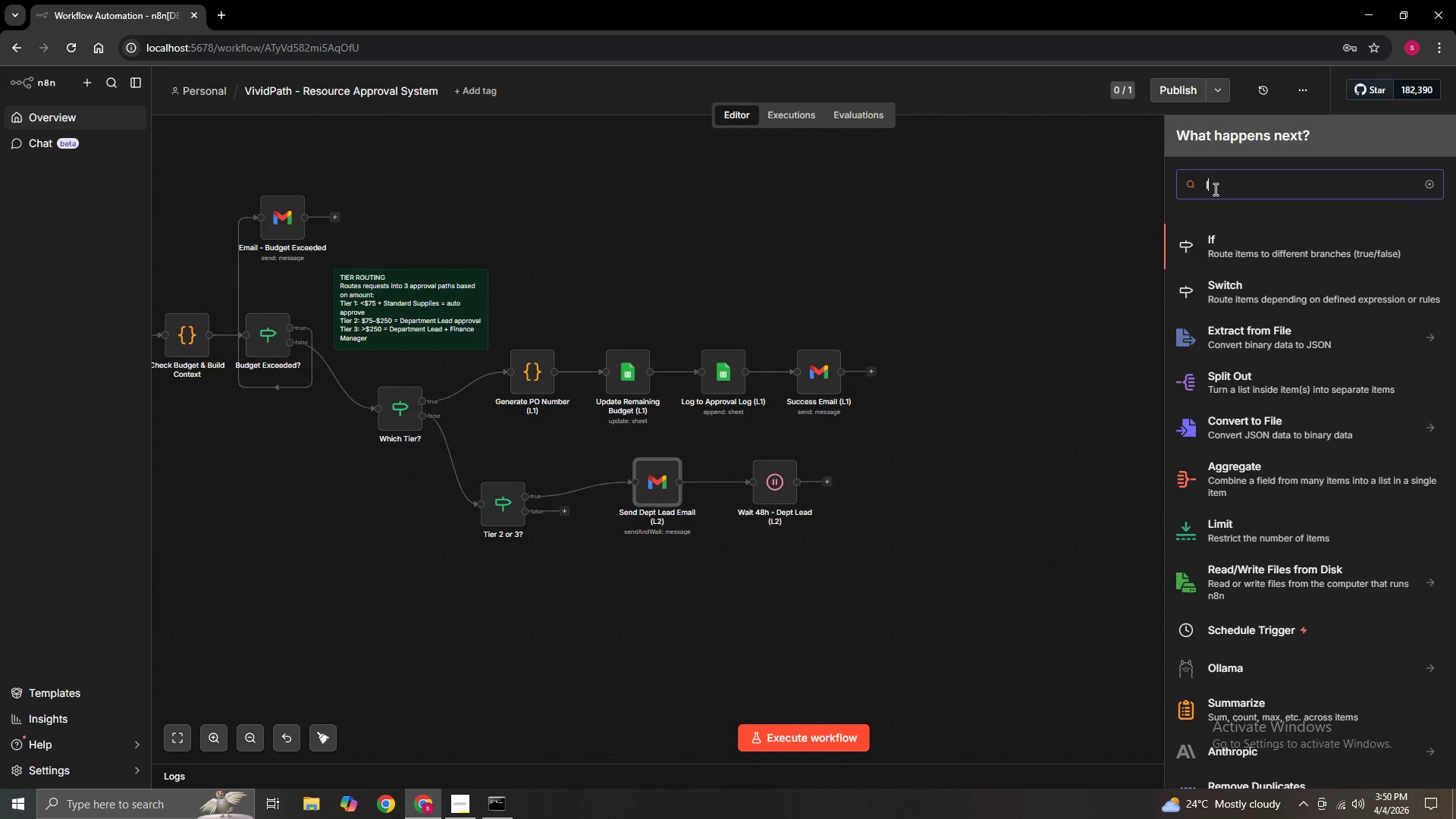 
left_click([1272, 259])
 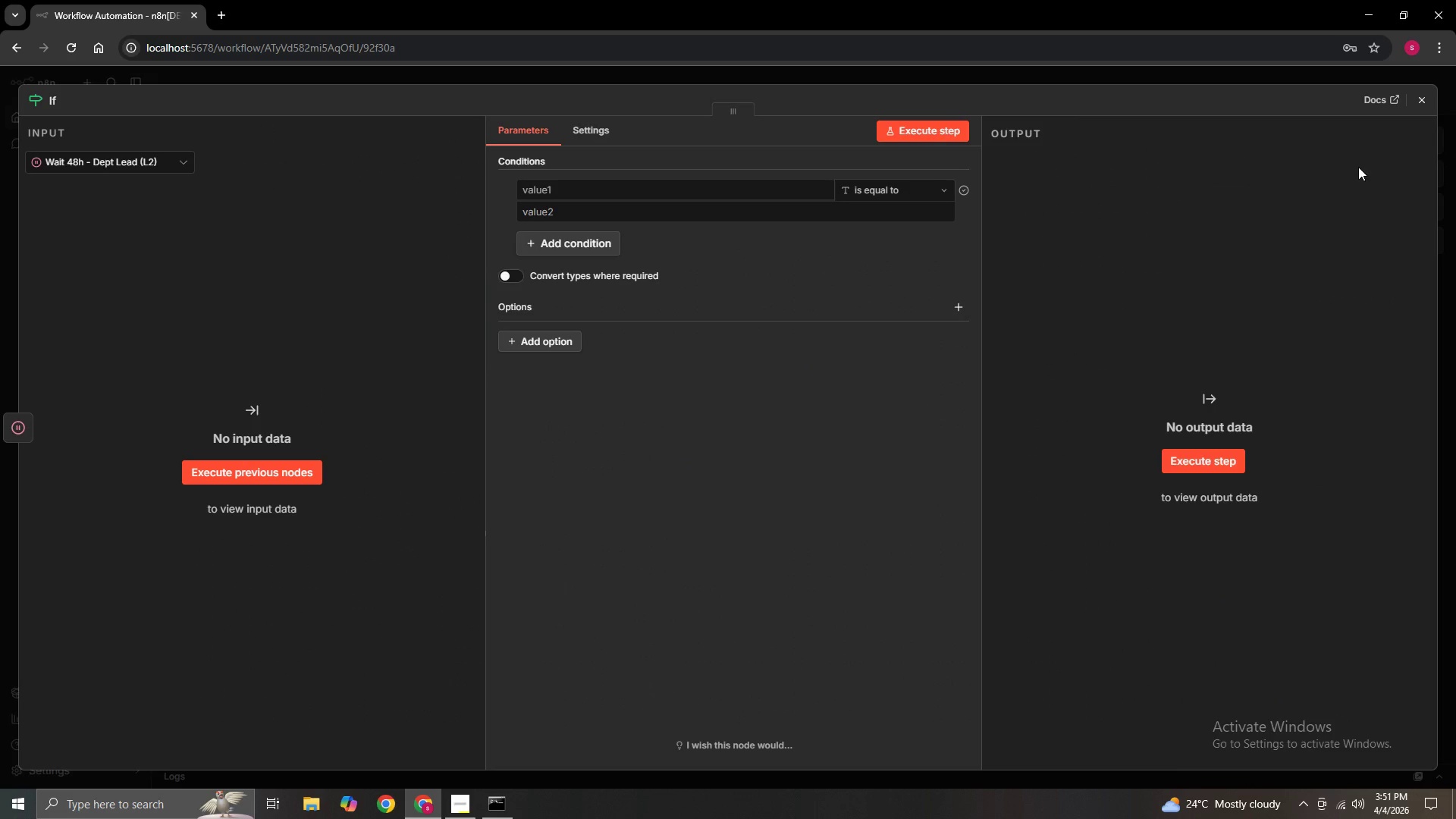 
wait(5.58)
 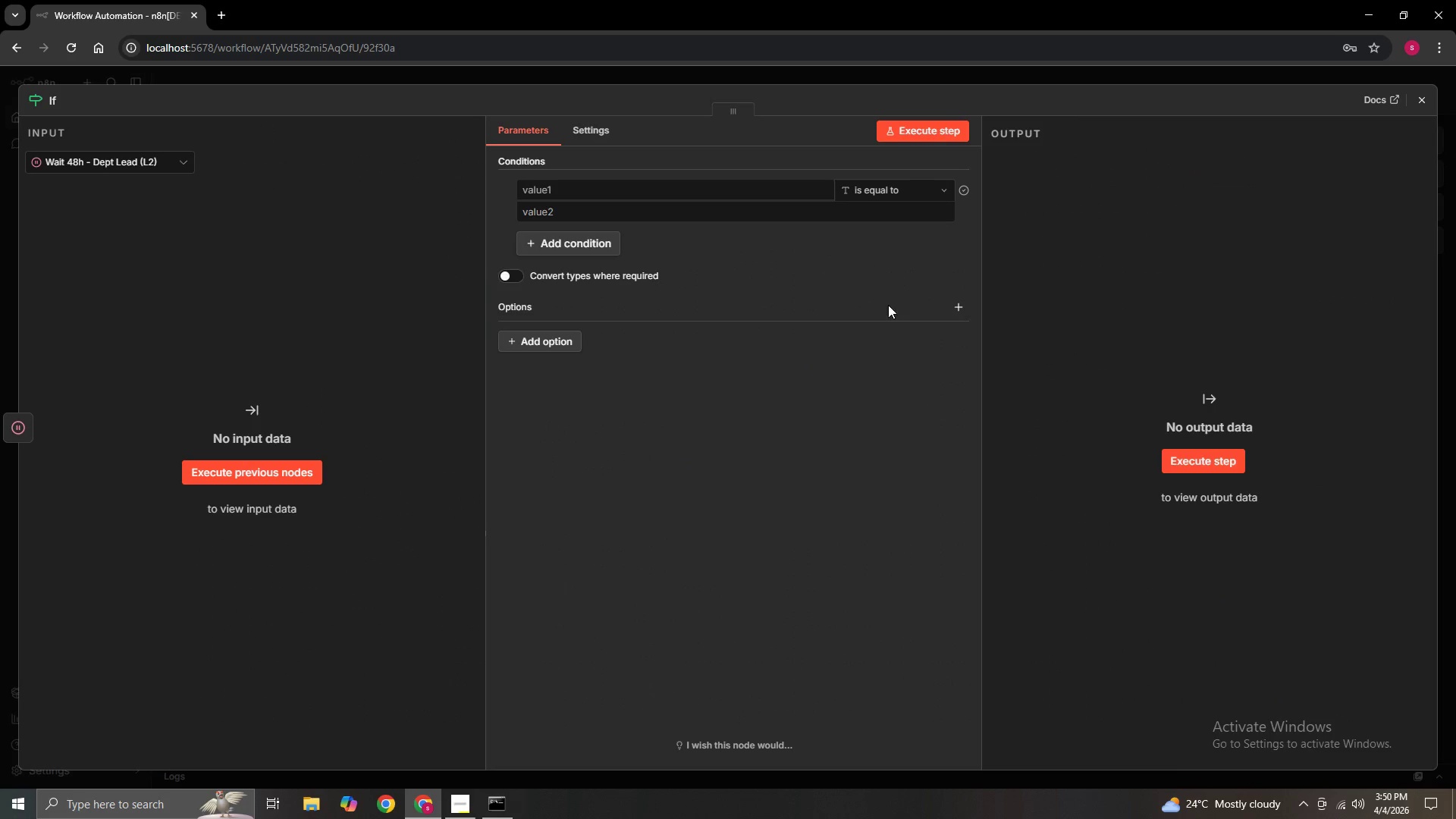 
left_click([670, 192])
 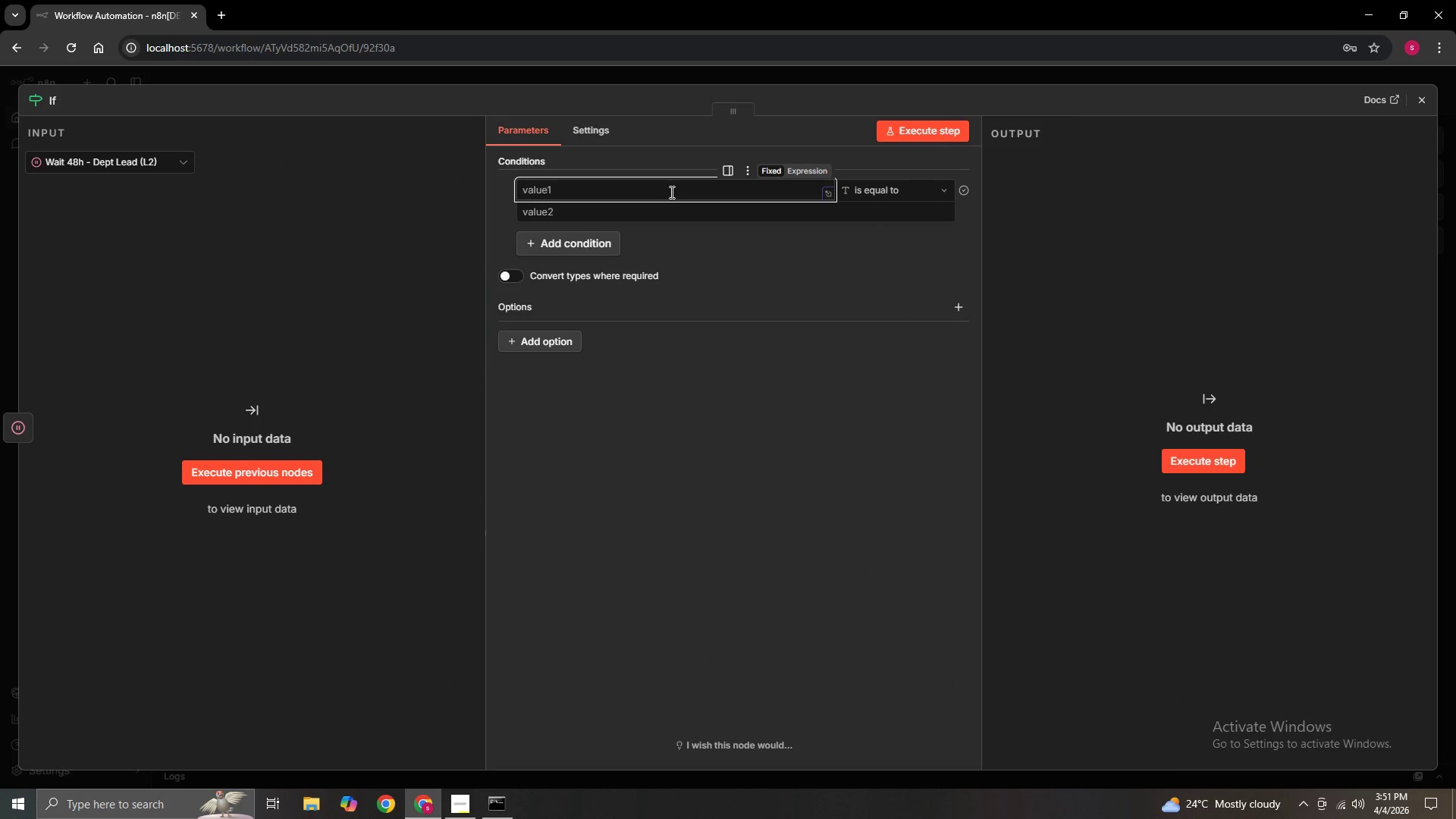 
key(Equal)
 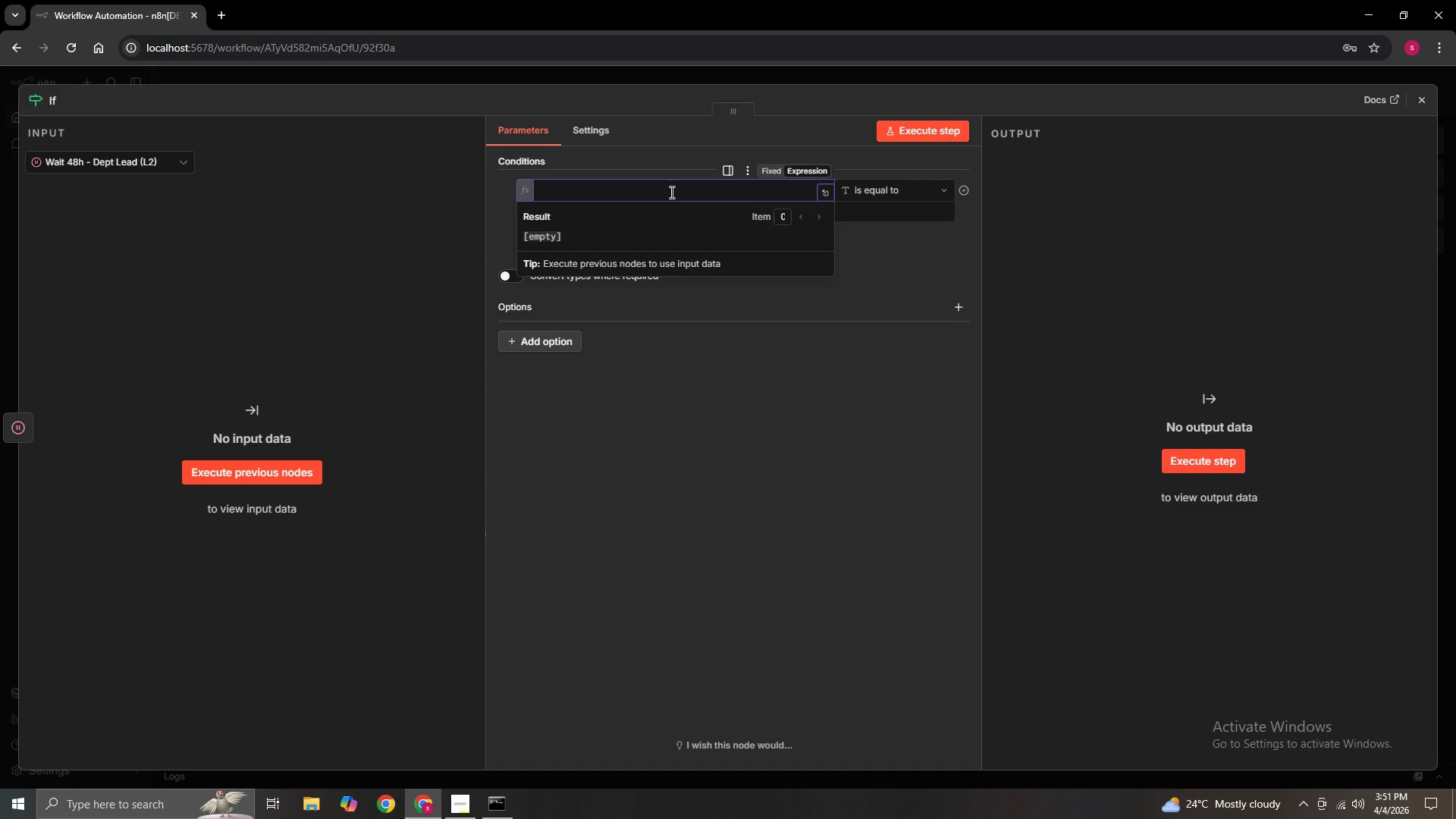 
type({{$json.query.decision)
 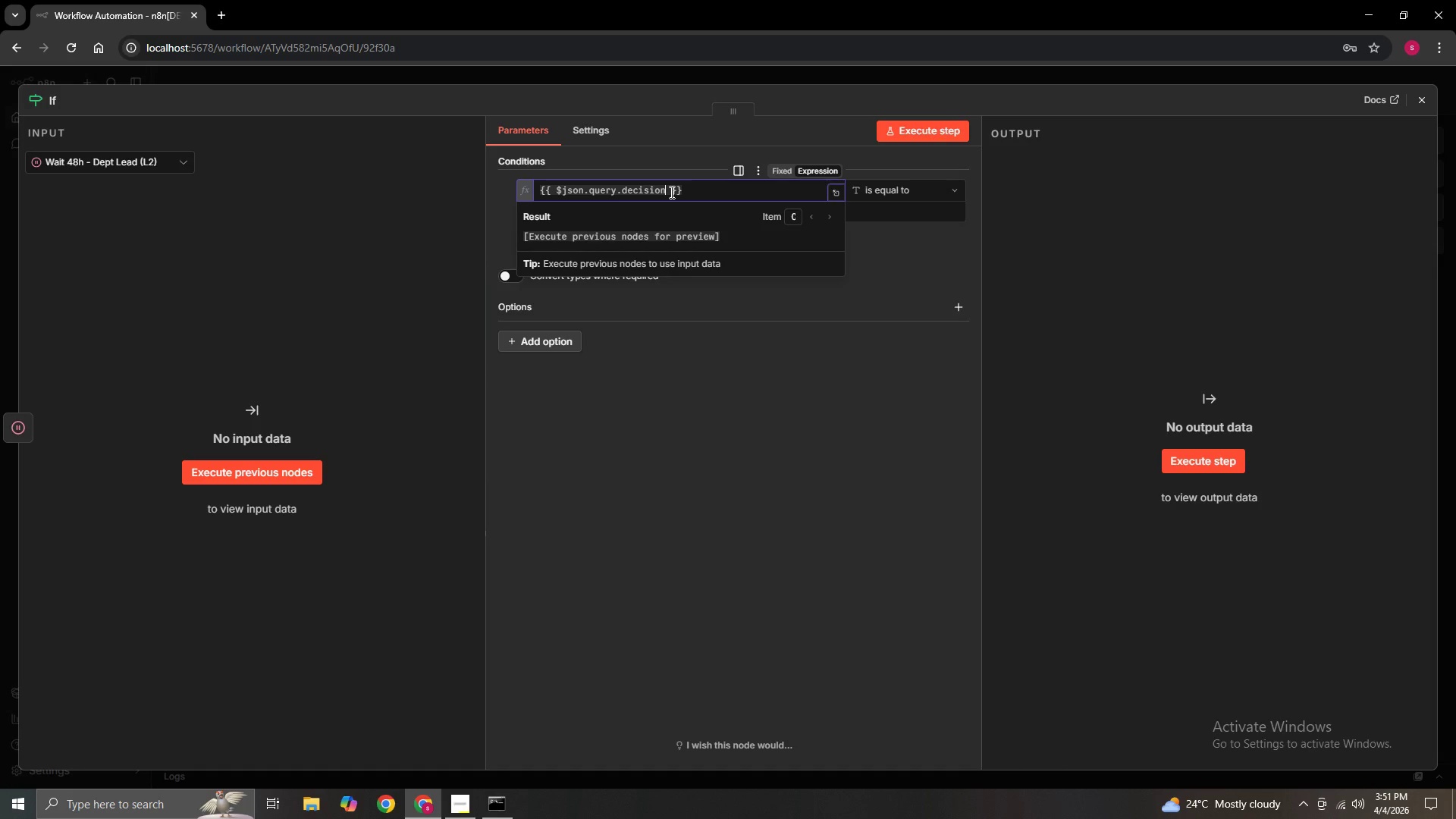 
left_click([930, 254])
 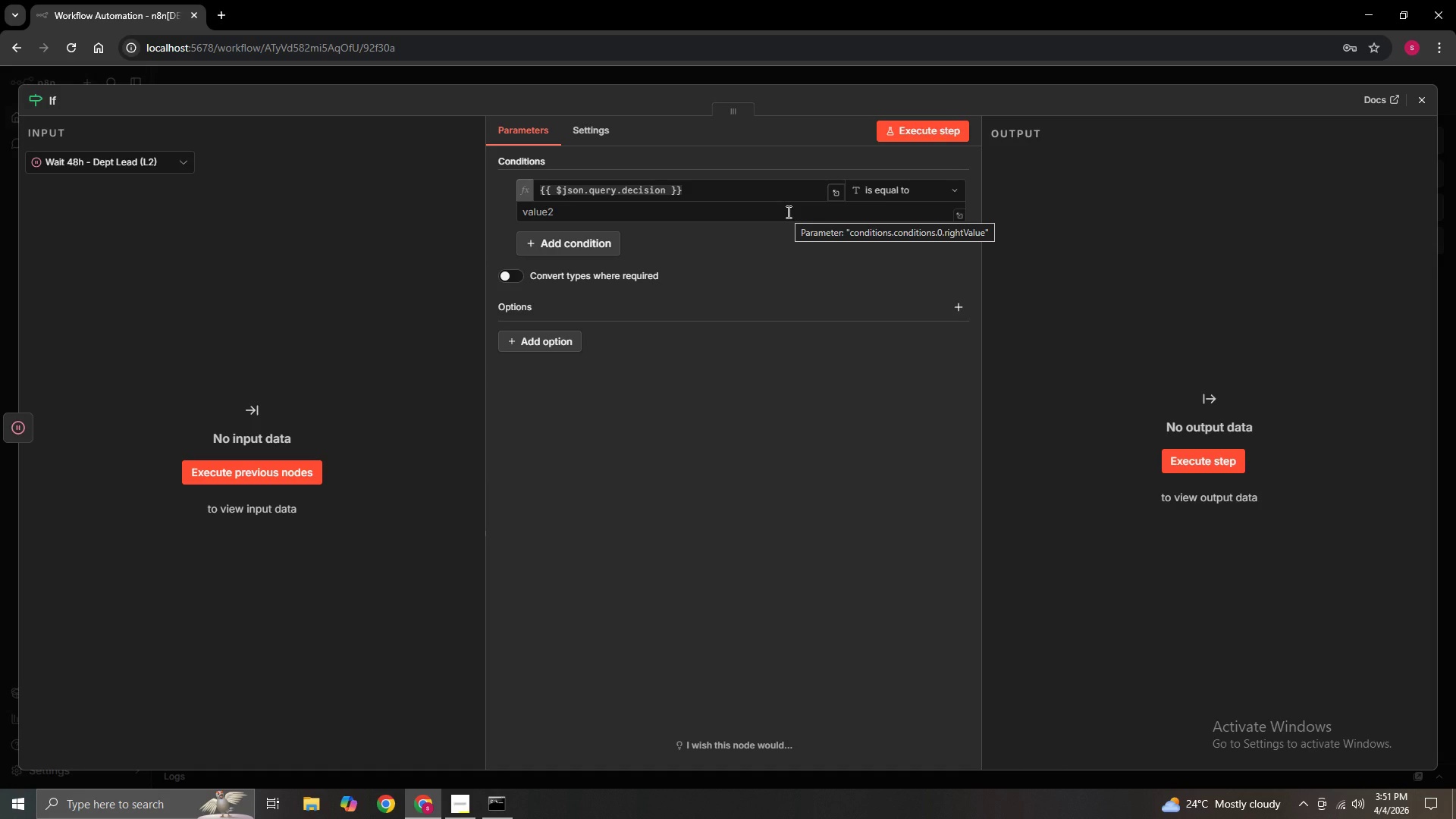 
left_click([787, 212])
 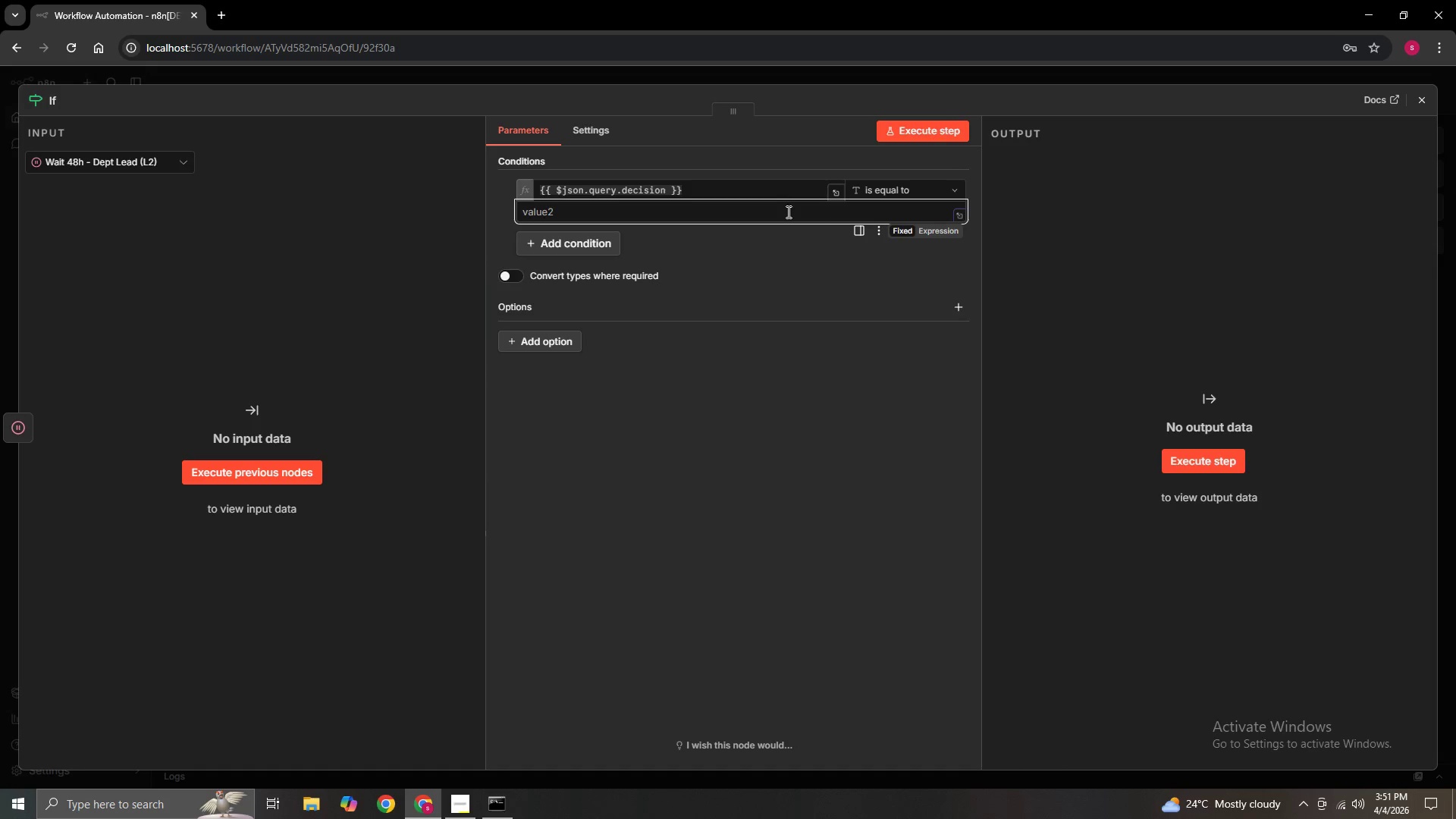 
type(approved)
 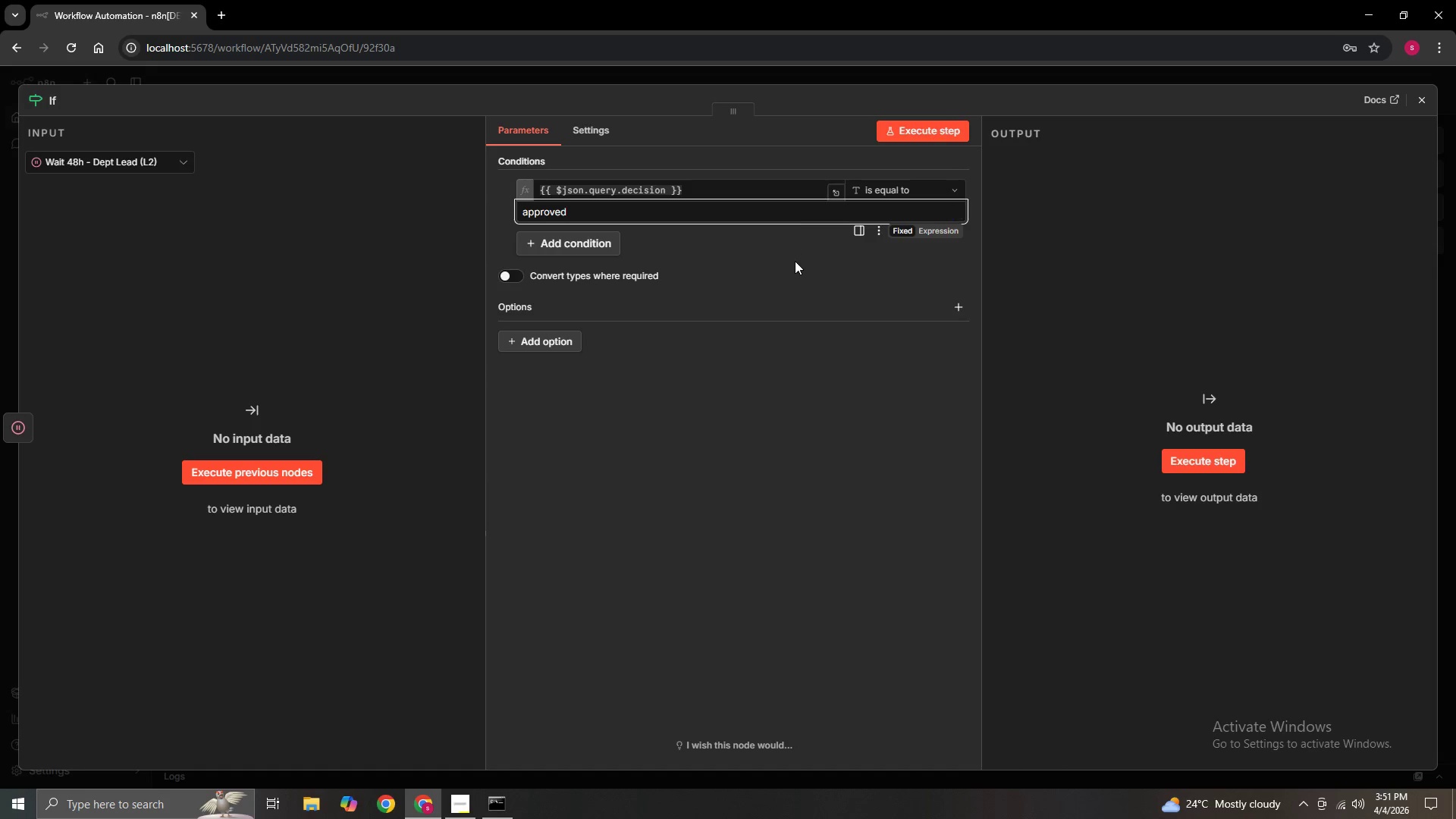 
left_click([795, 261])
 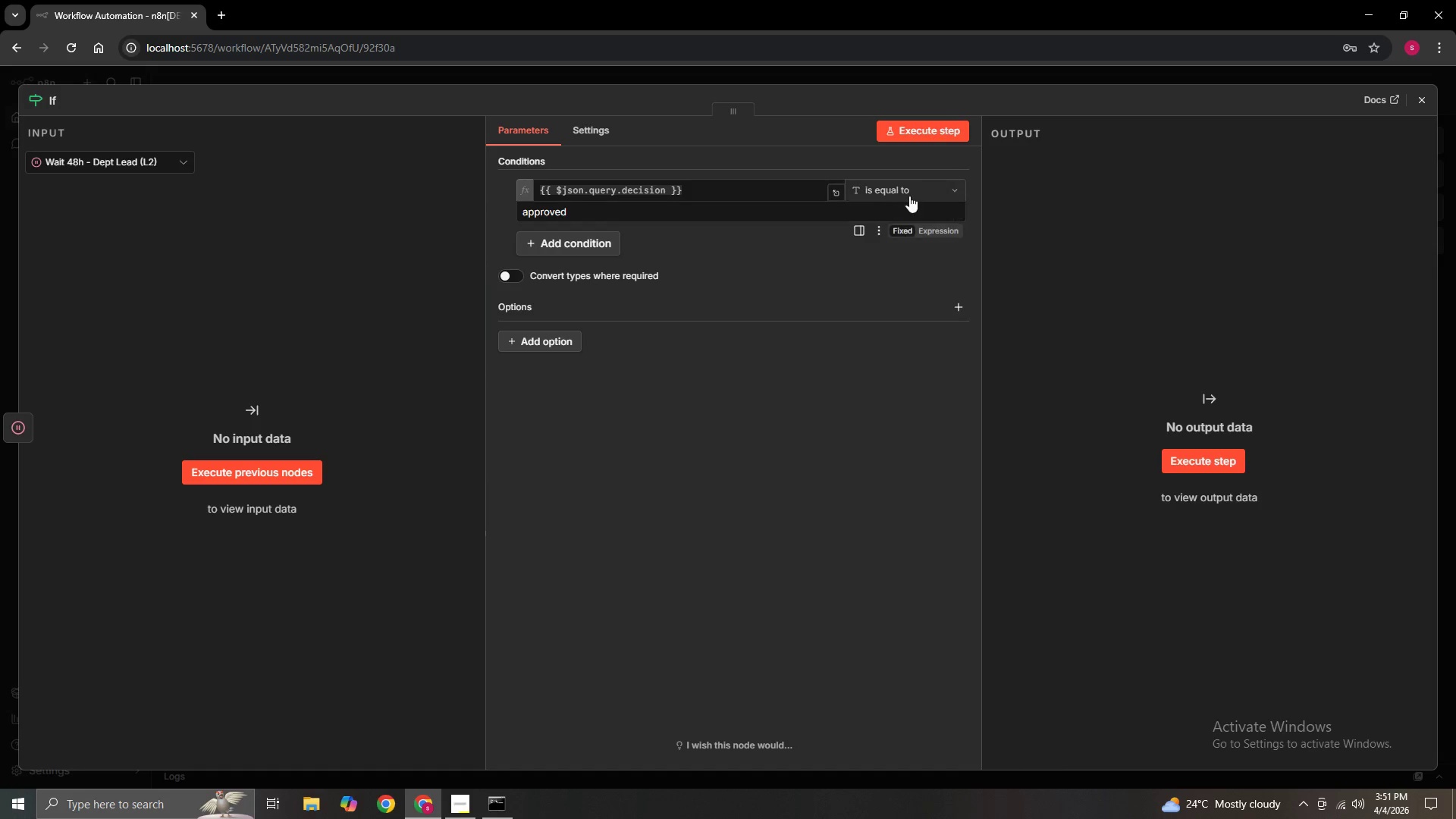 
left_click([916, 192])
 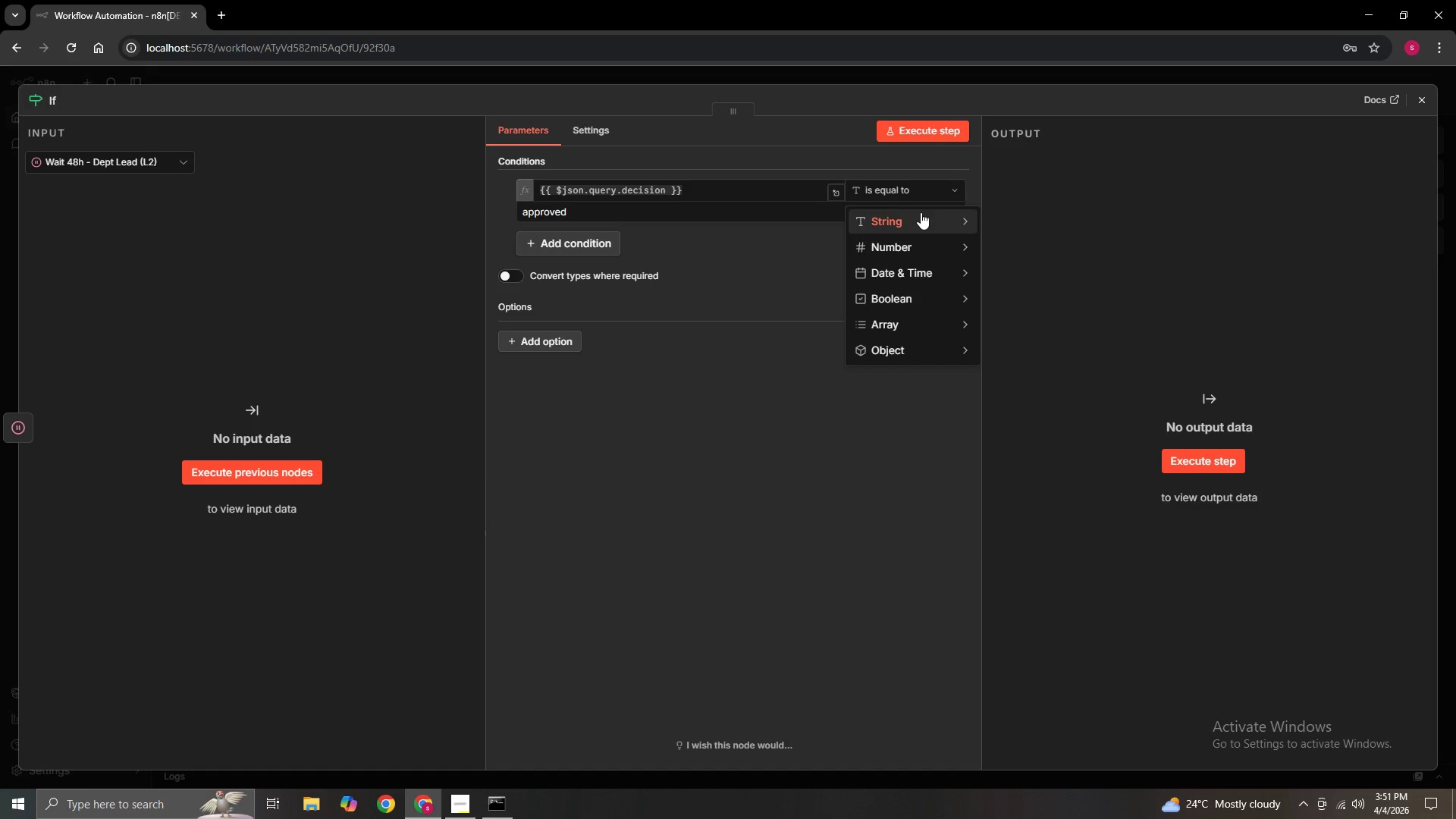 
left_click([922, 216])
 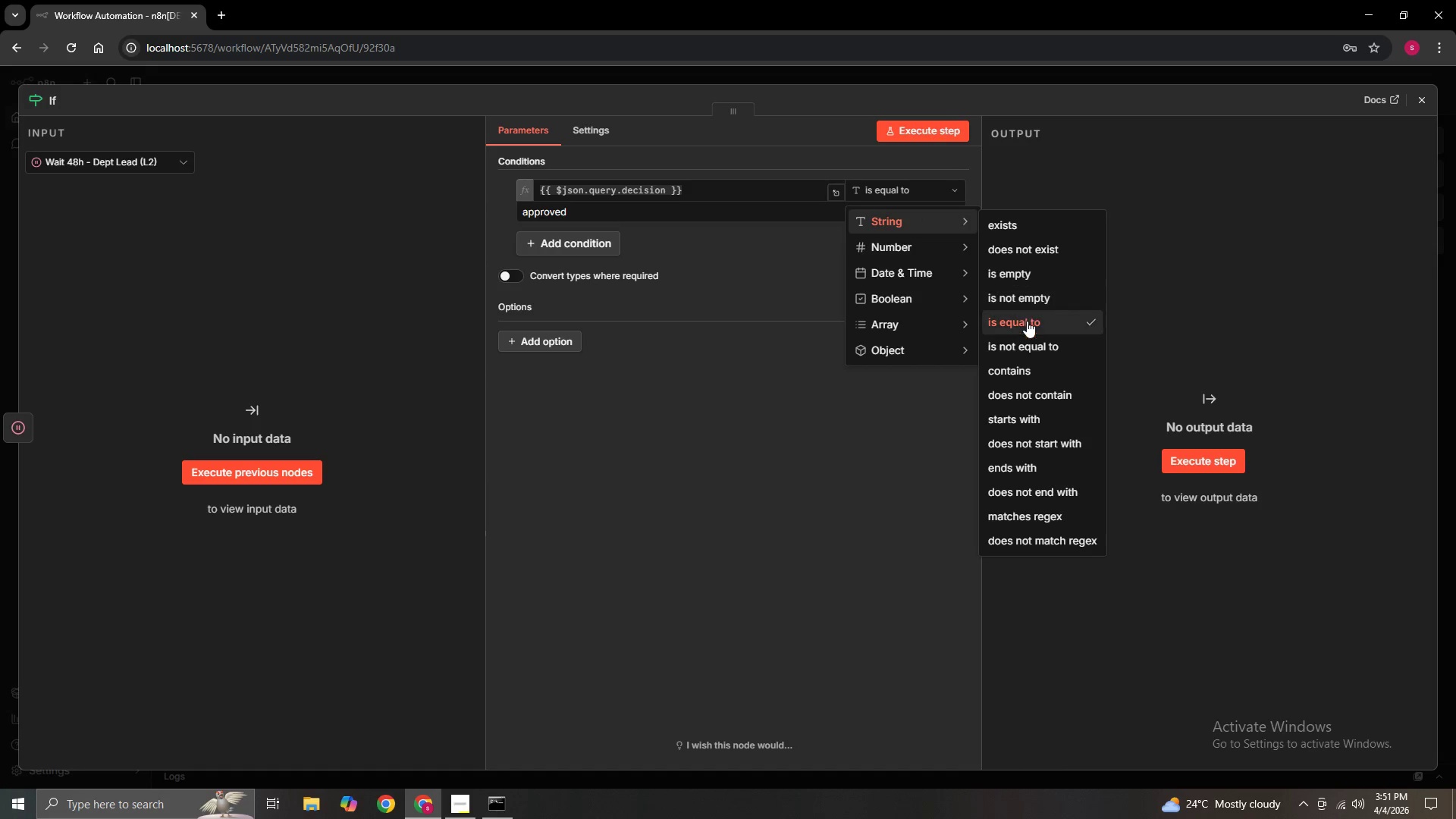 
left_click([1027, 322])
 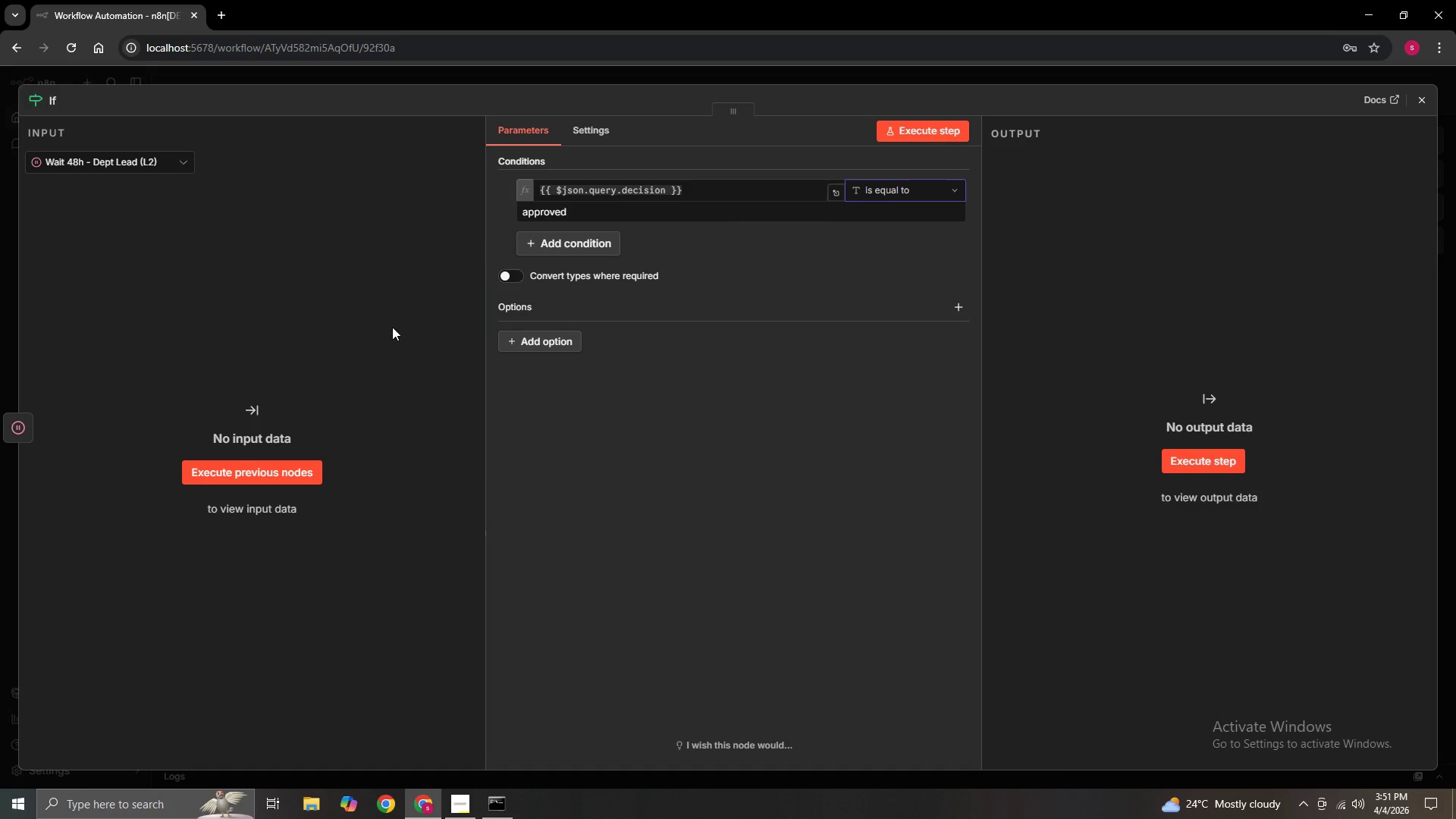 
wait(5.84)
 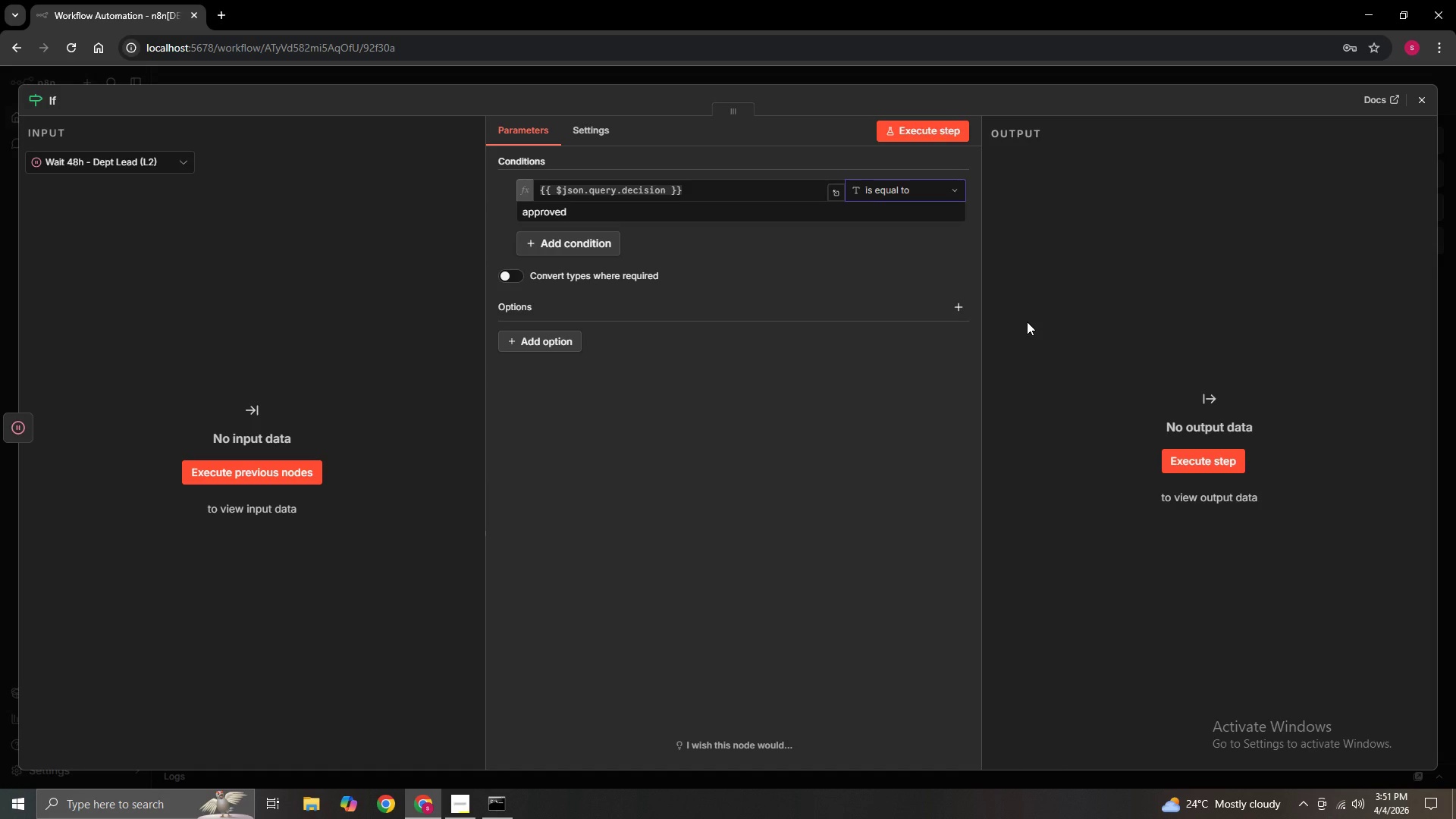 
left_click([514, 277])
 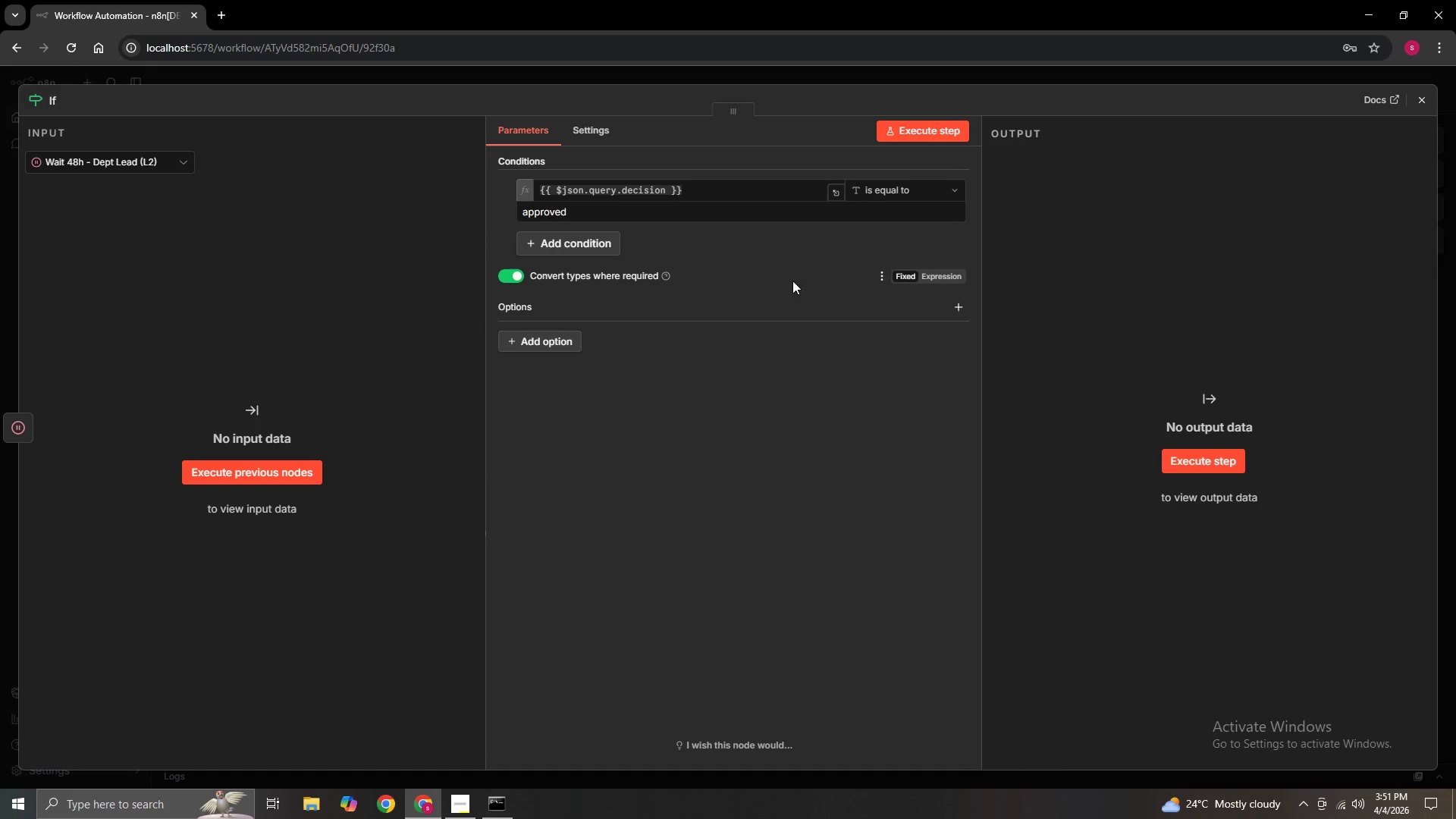 
left_click([942, 278])
 